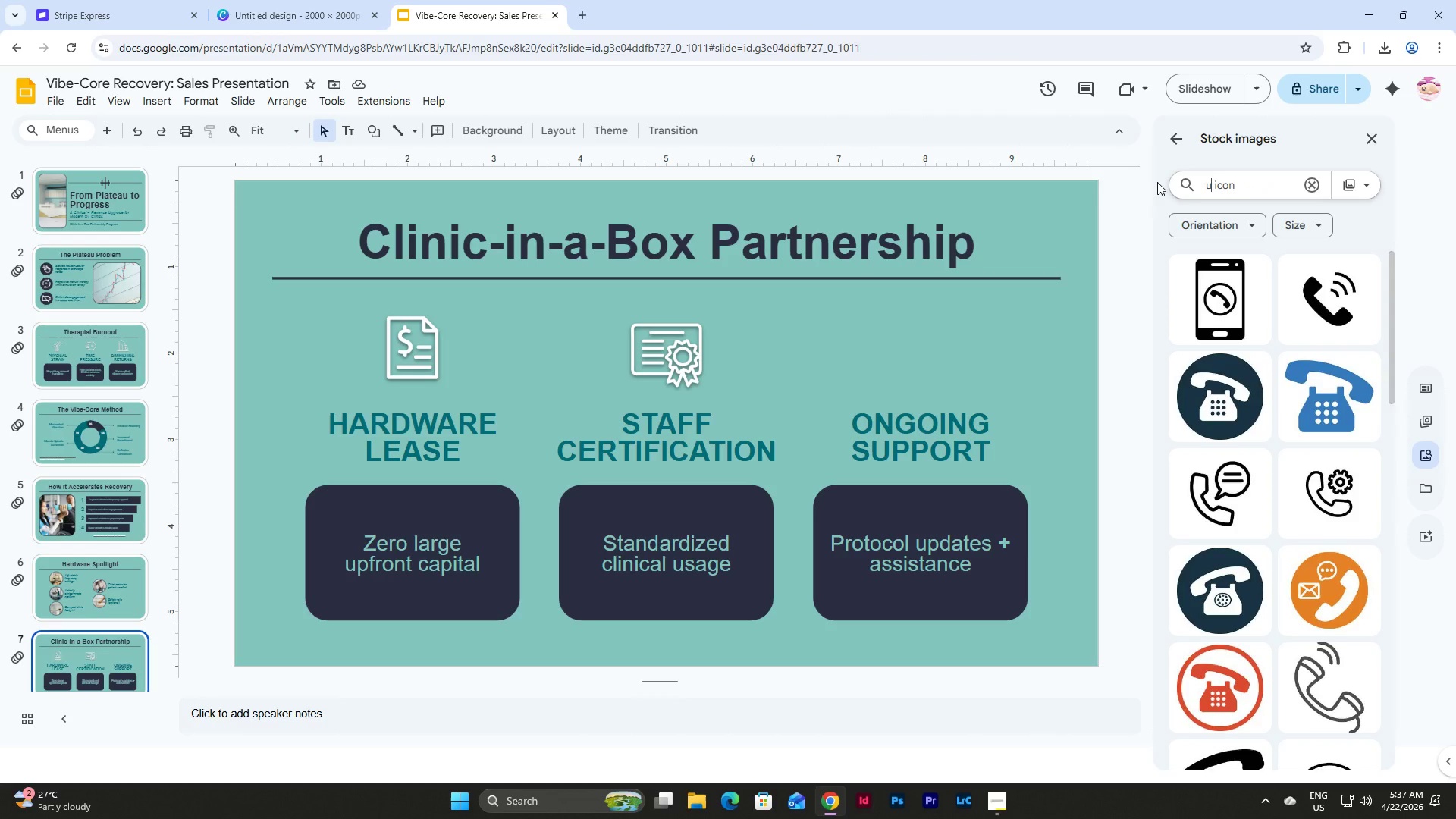 
type(update)
 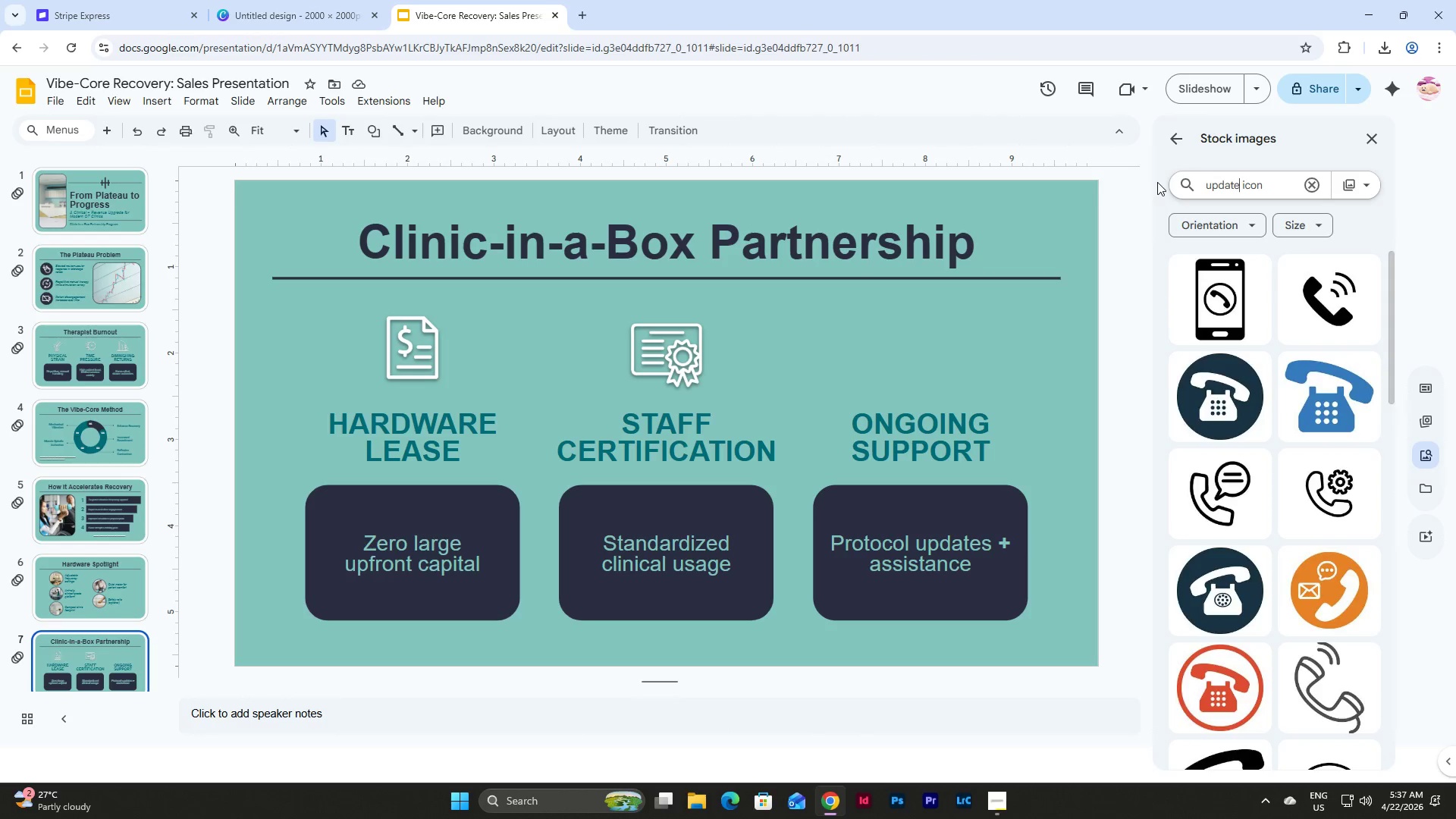 
key(Enter)
 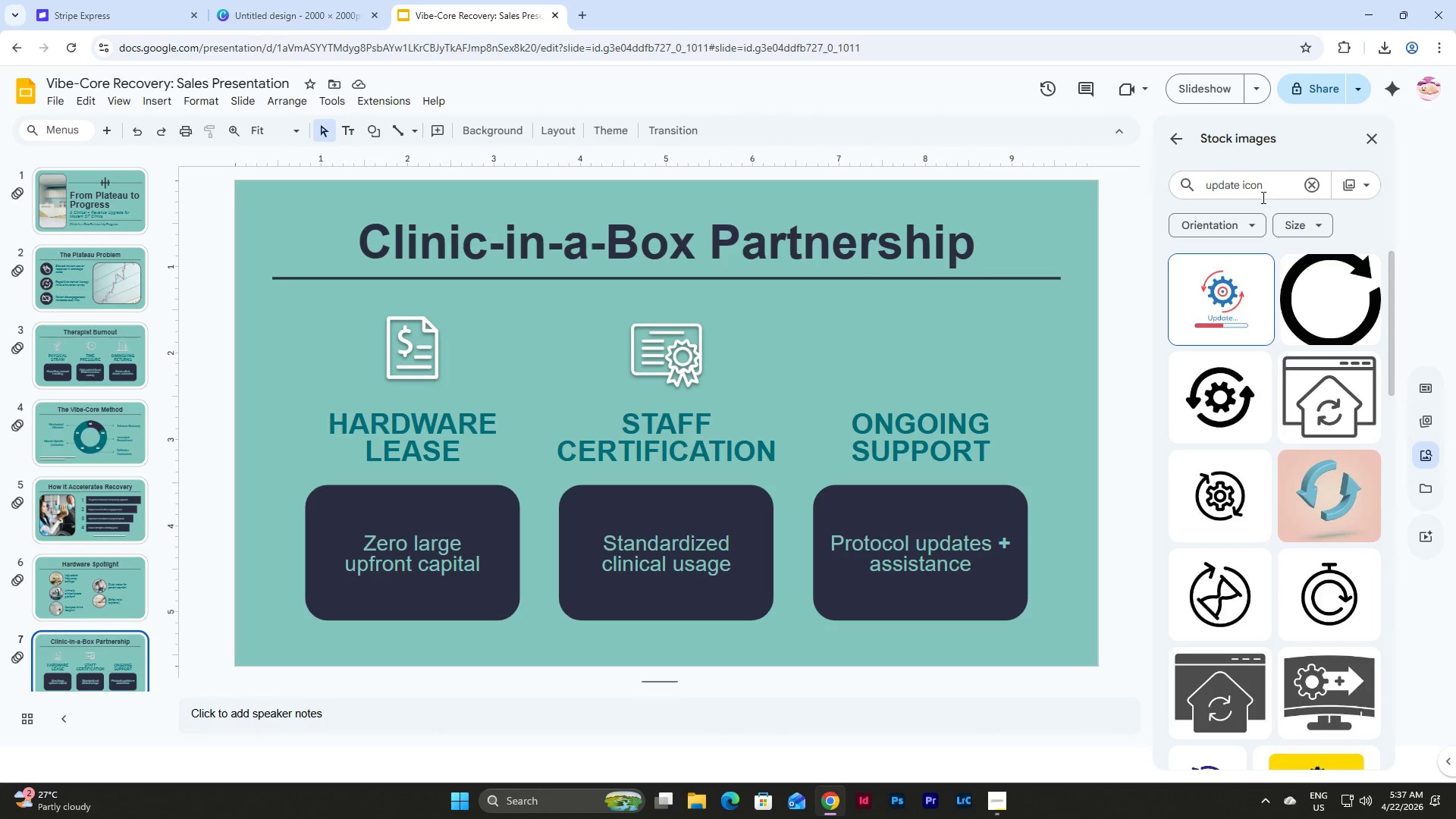 
left_click([1225, 411])
 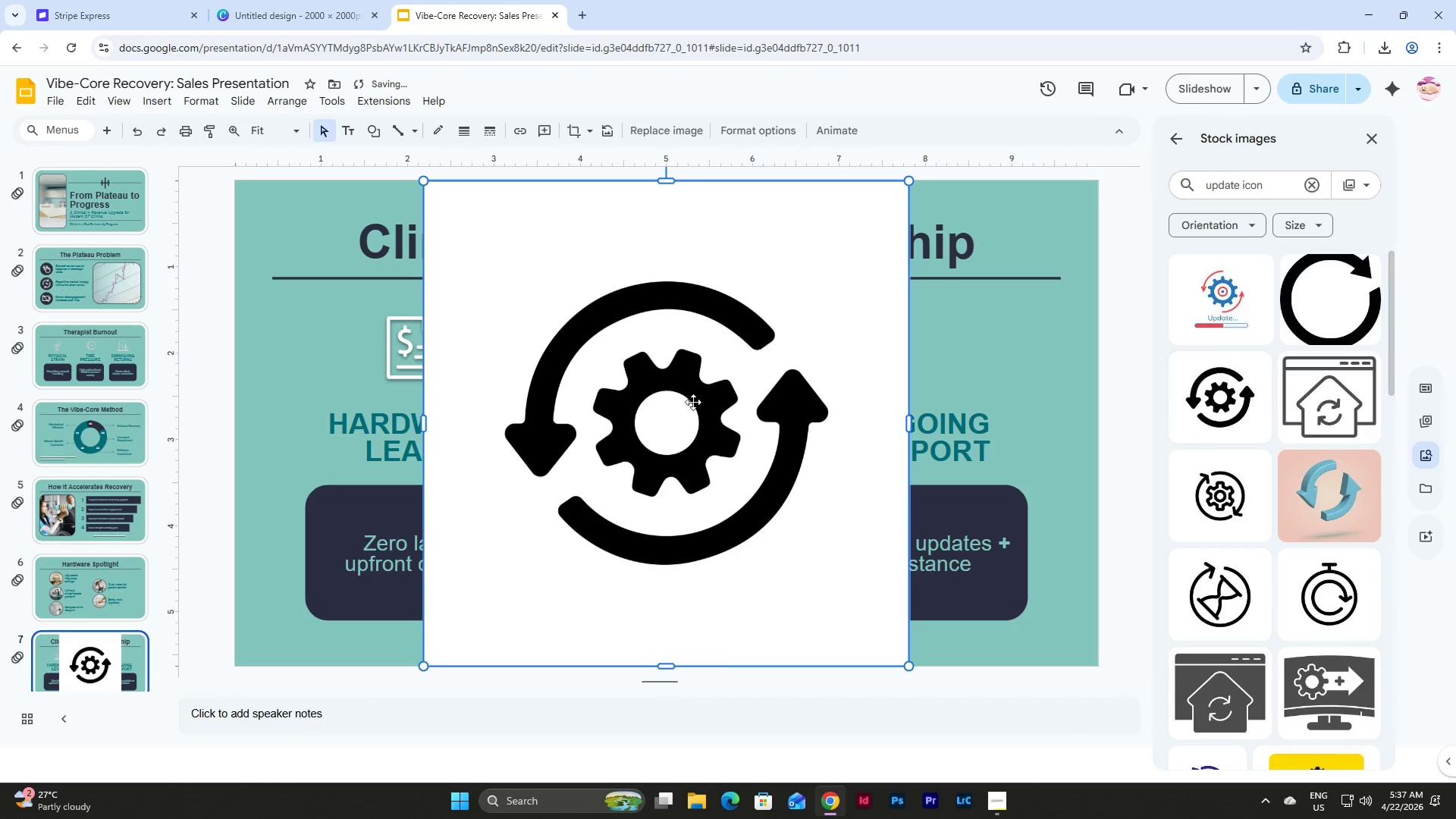 
left_click([652, 394])
 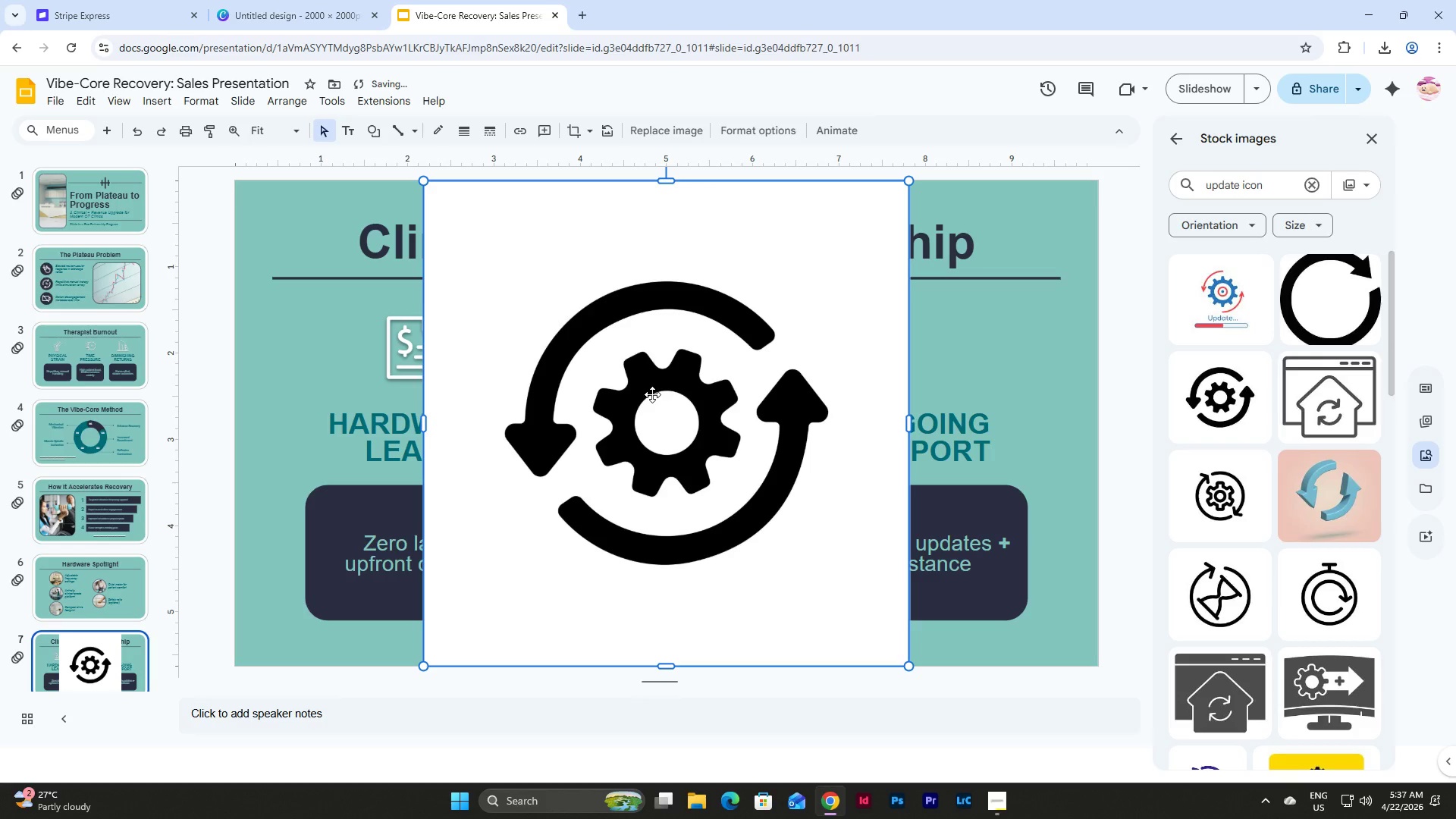 
key(Control+C)
 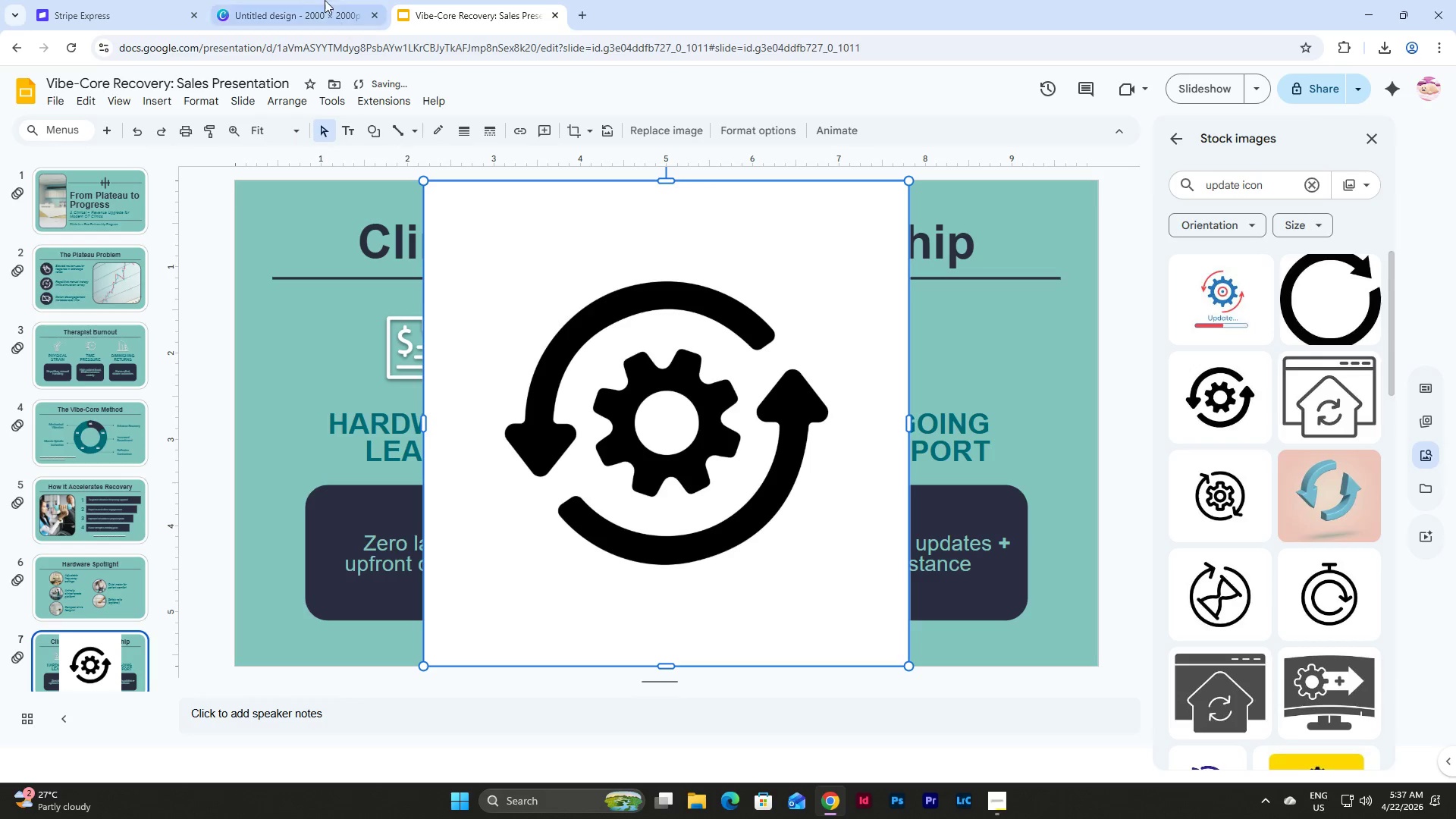 
left_click([309, 0])
 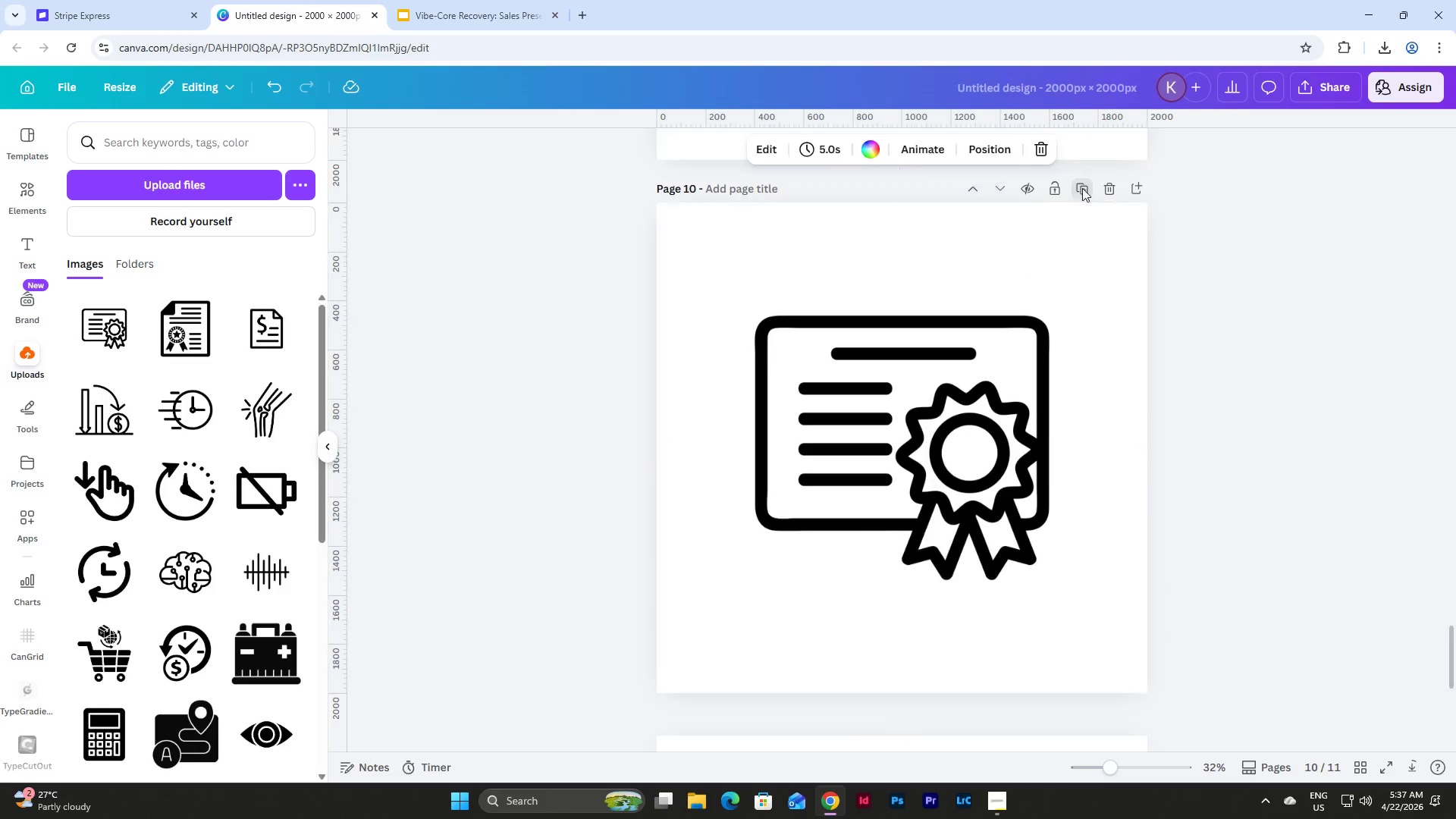 
left_click([963, 495])
 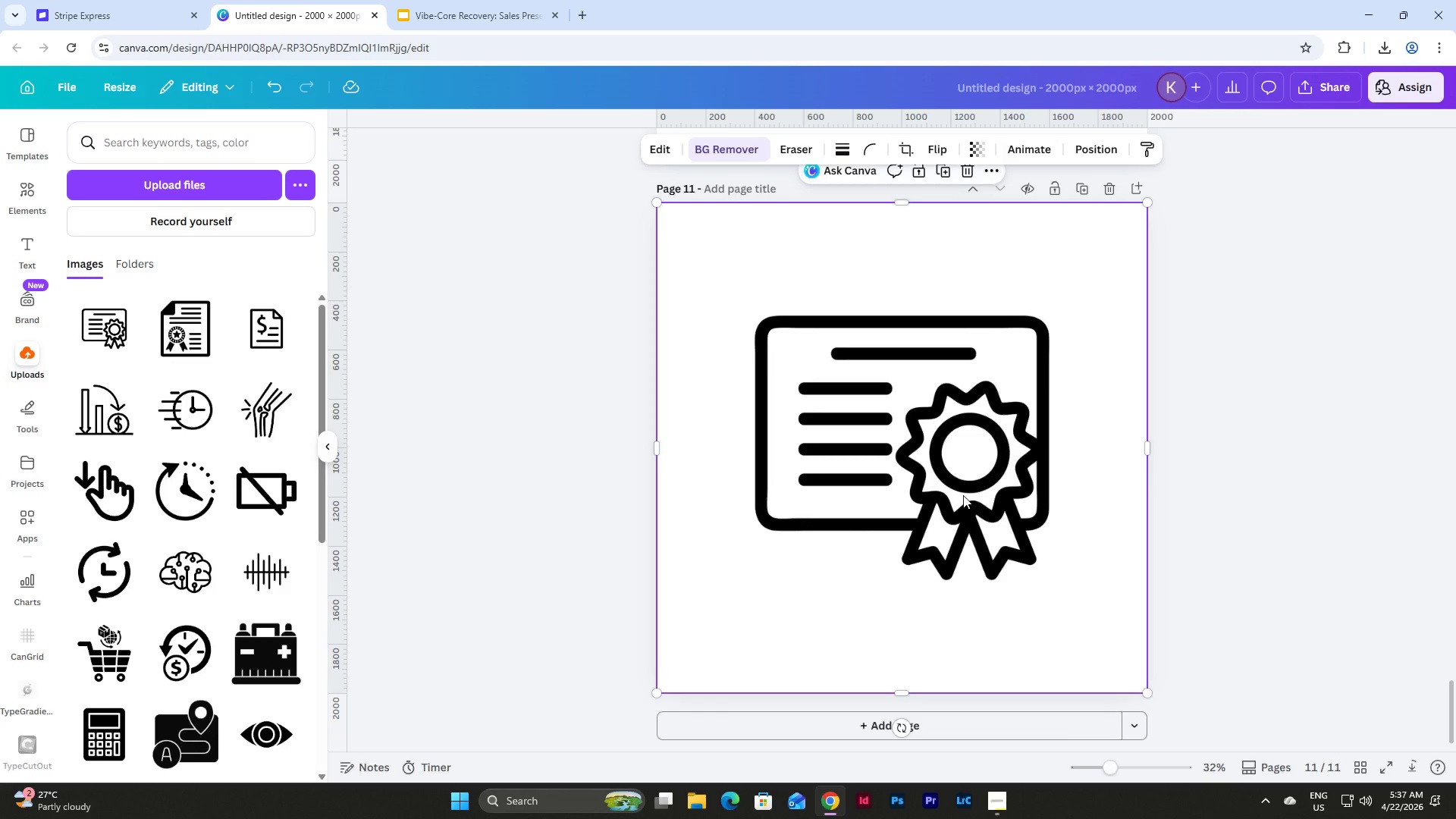 
key(Backspace)
 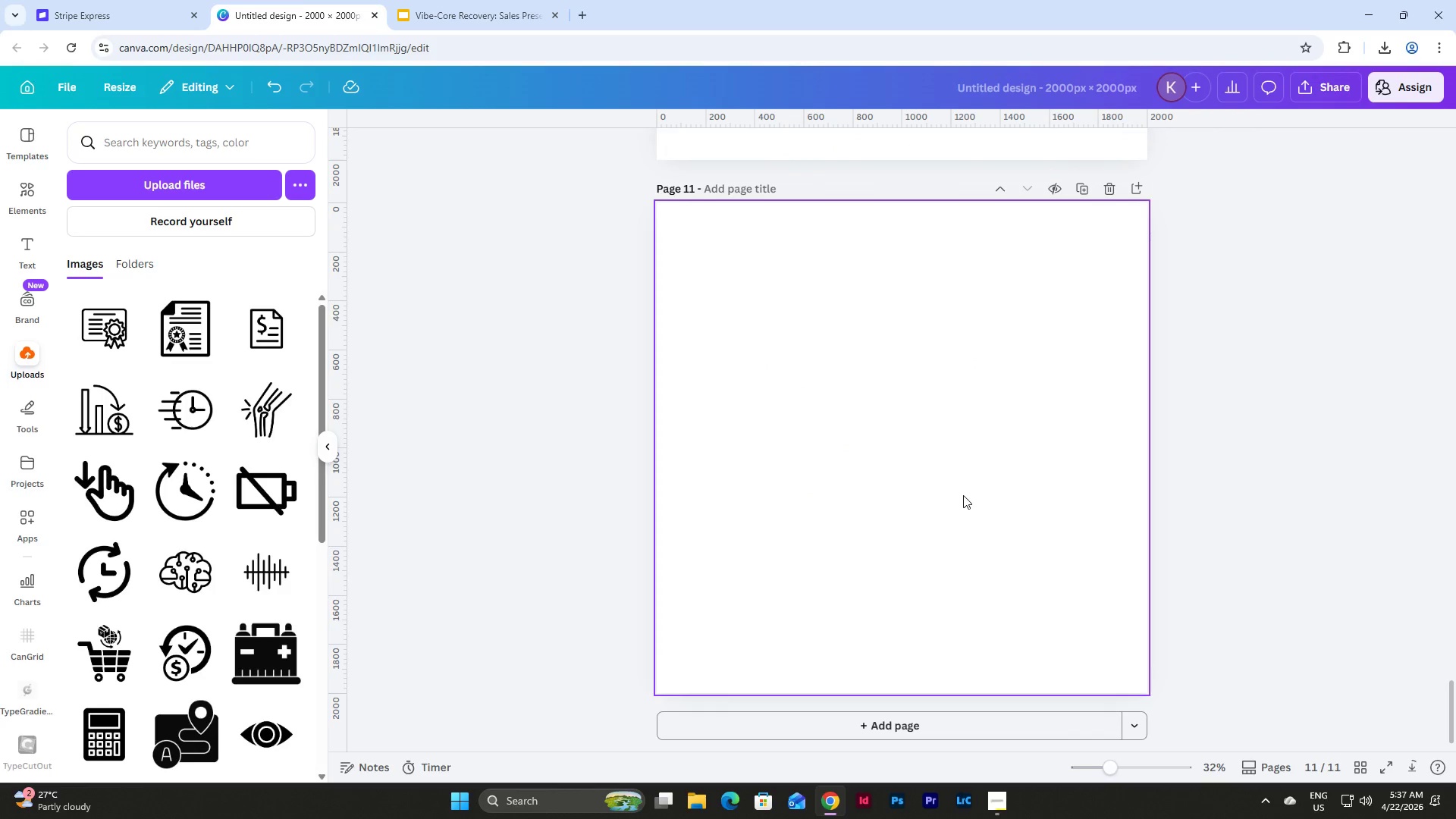 
key(Control+V)
 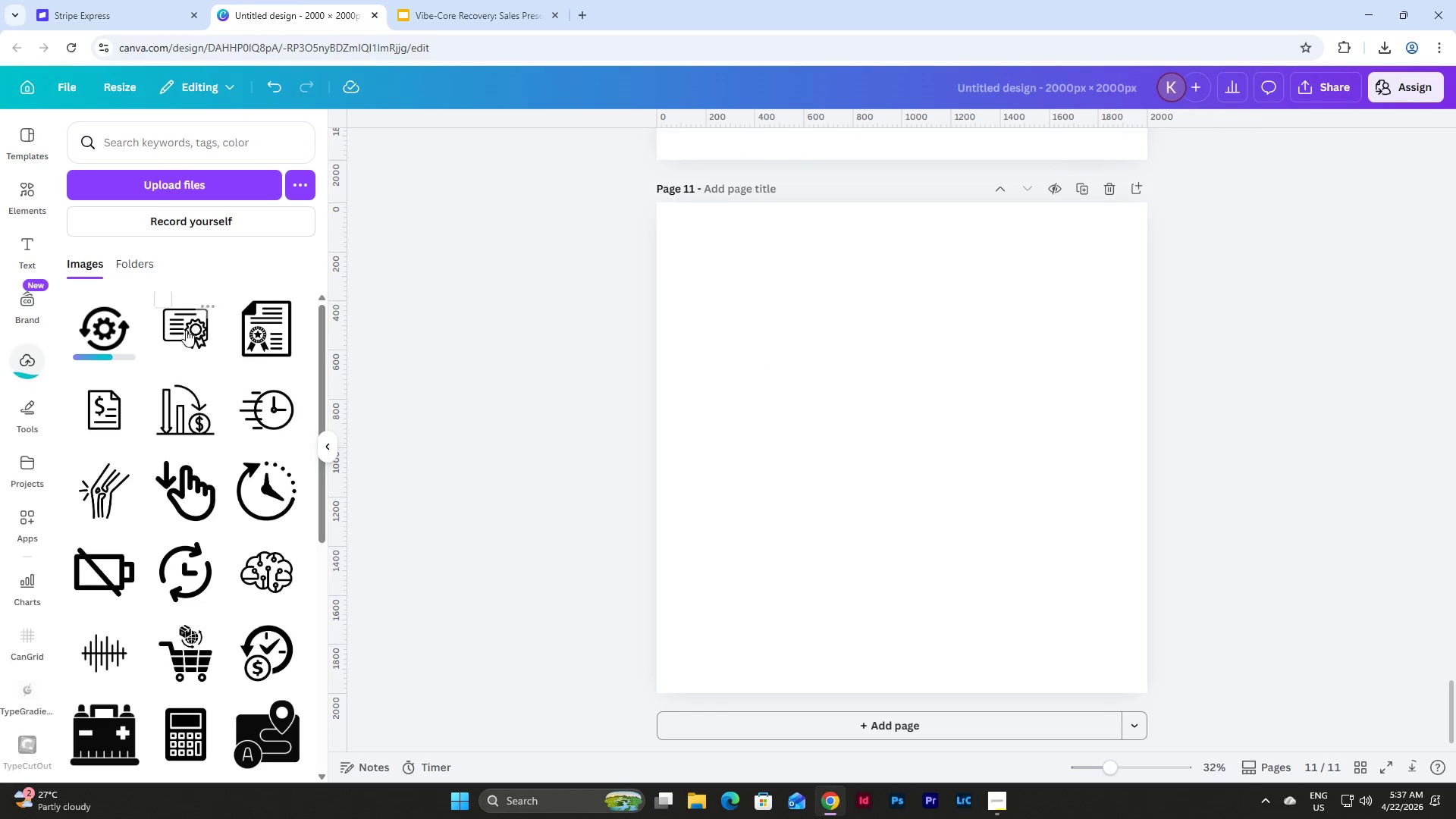 
left_click([105, 333])
 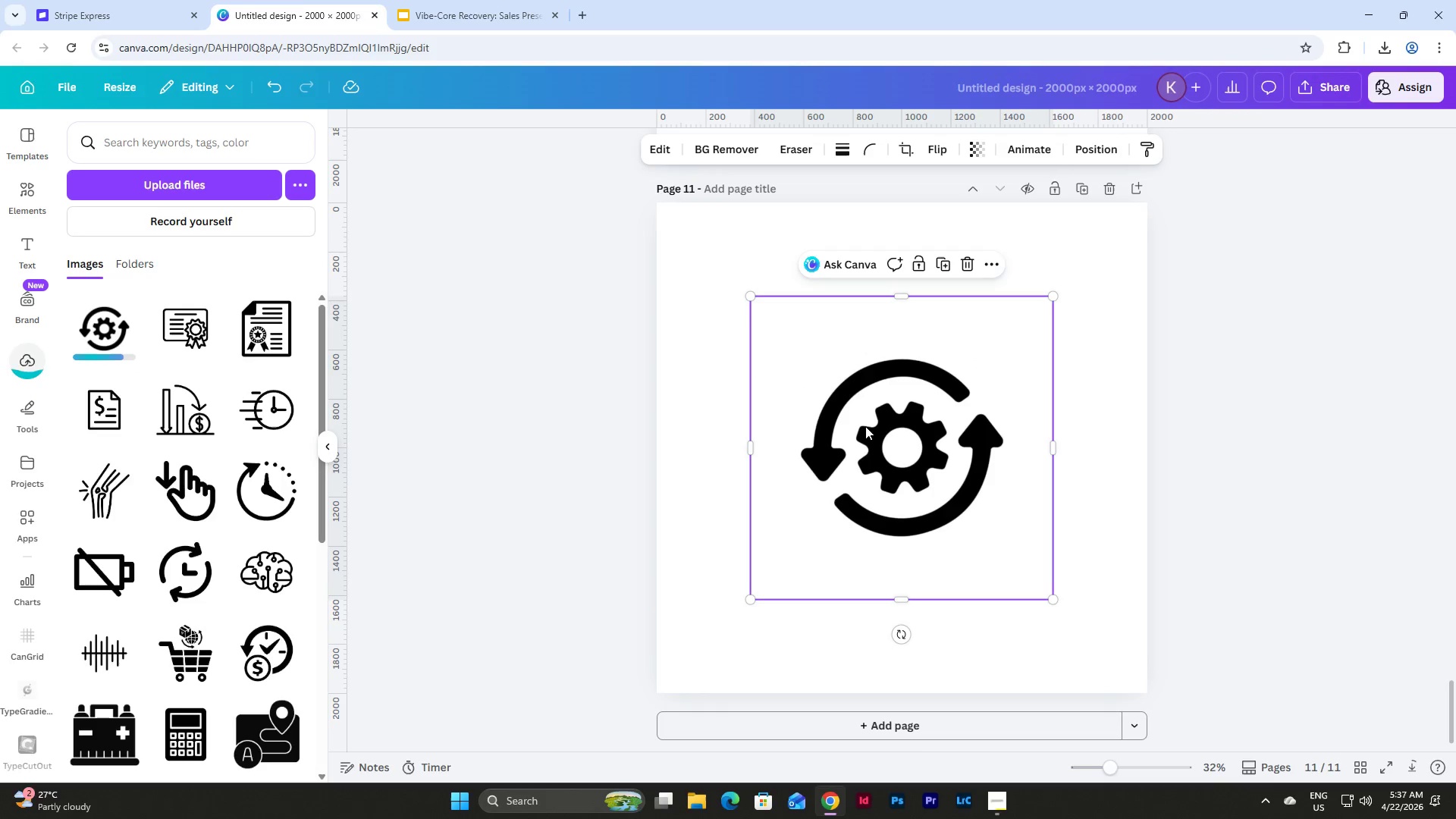 
left_click_drag(start_coordinate=[865, 428], to_coordinate=[771, 332])
 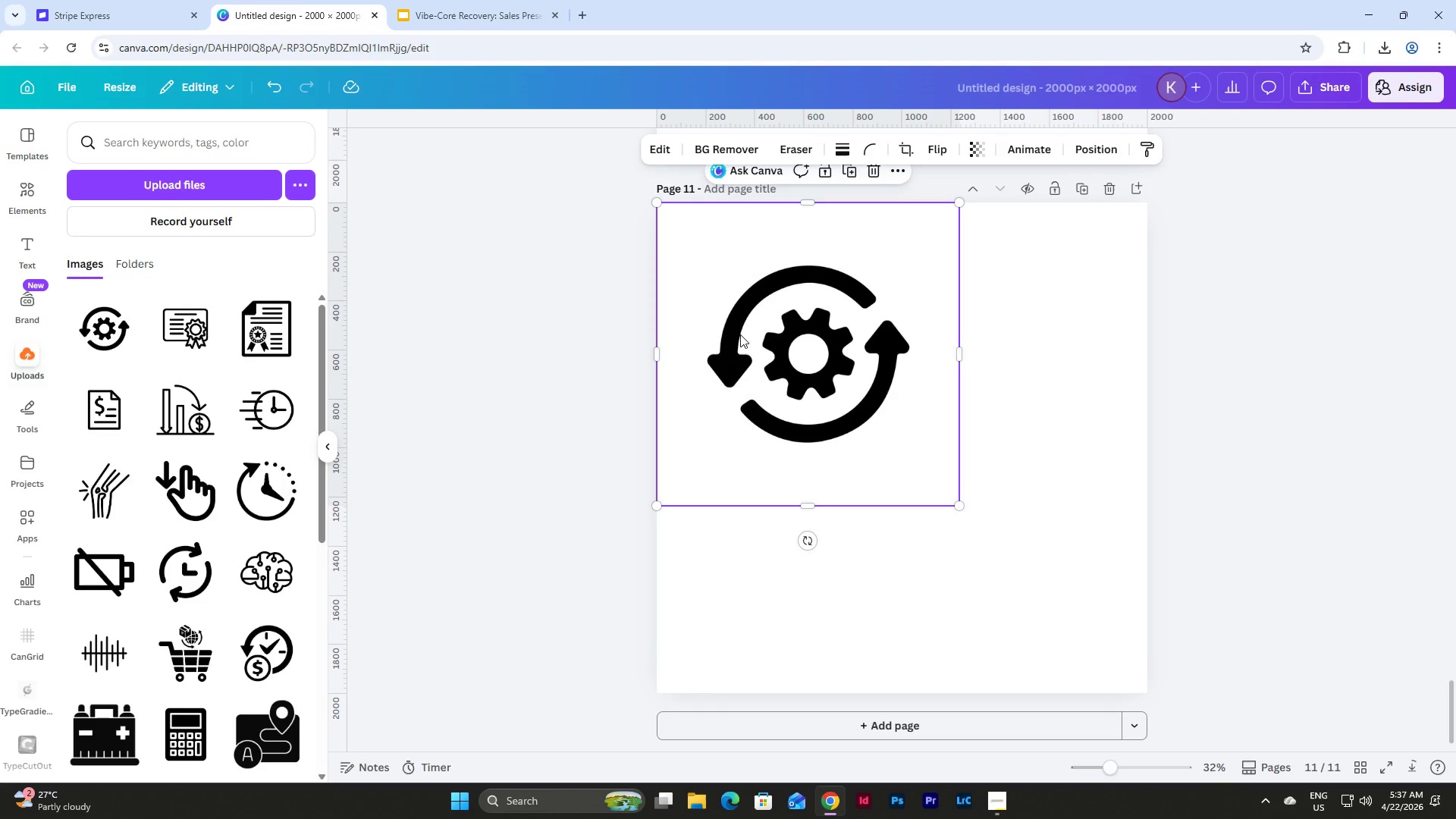 
key(Backspace)
 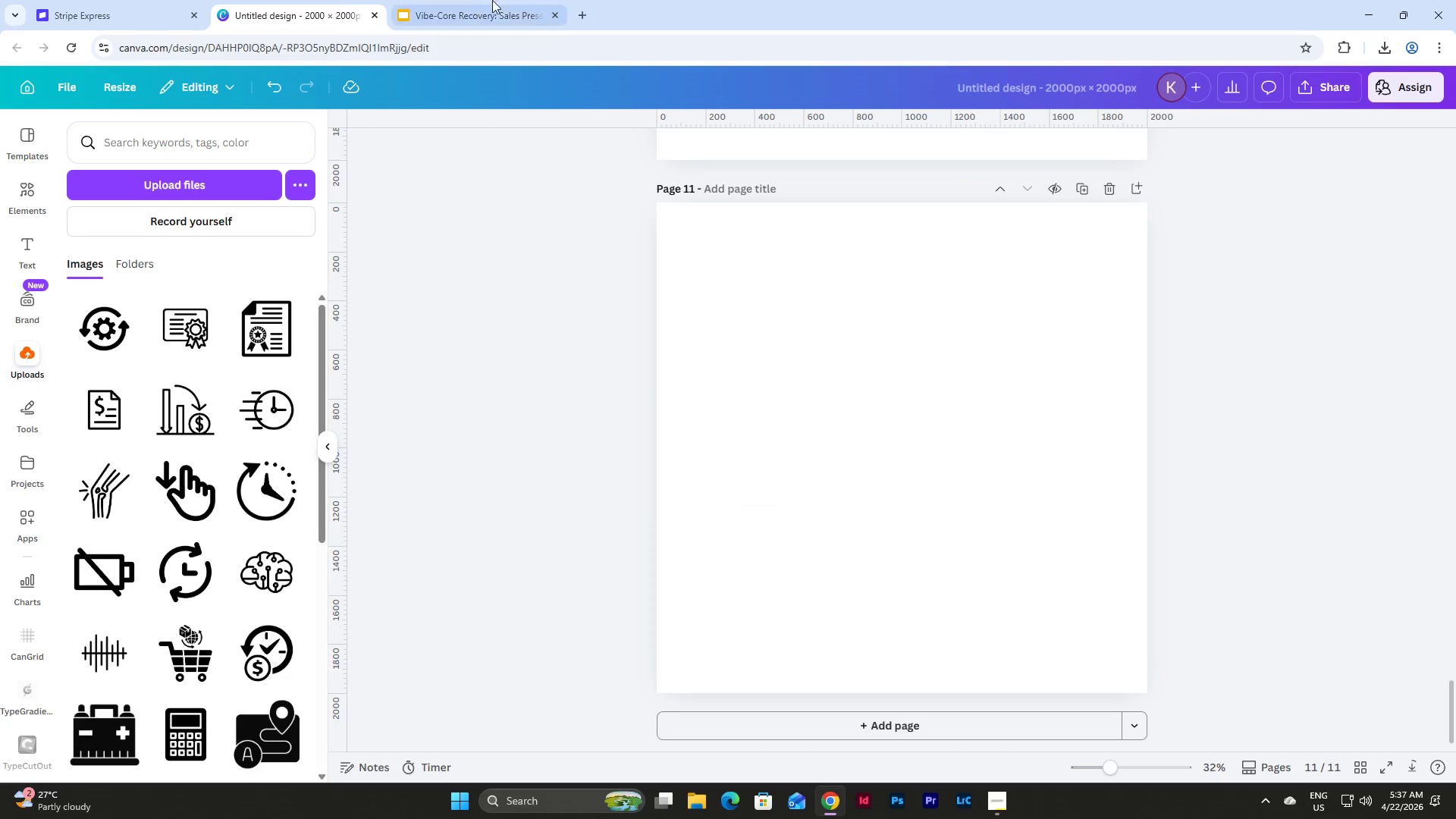 
left_click([466, 0])
 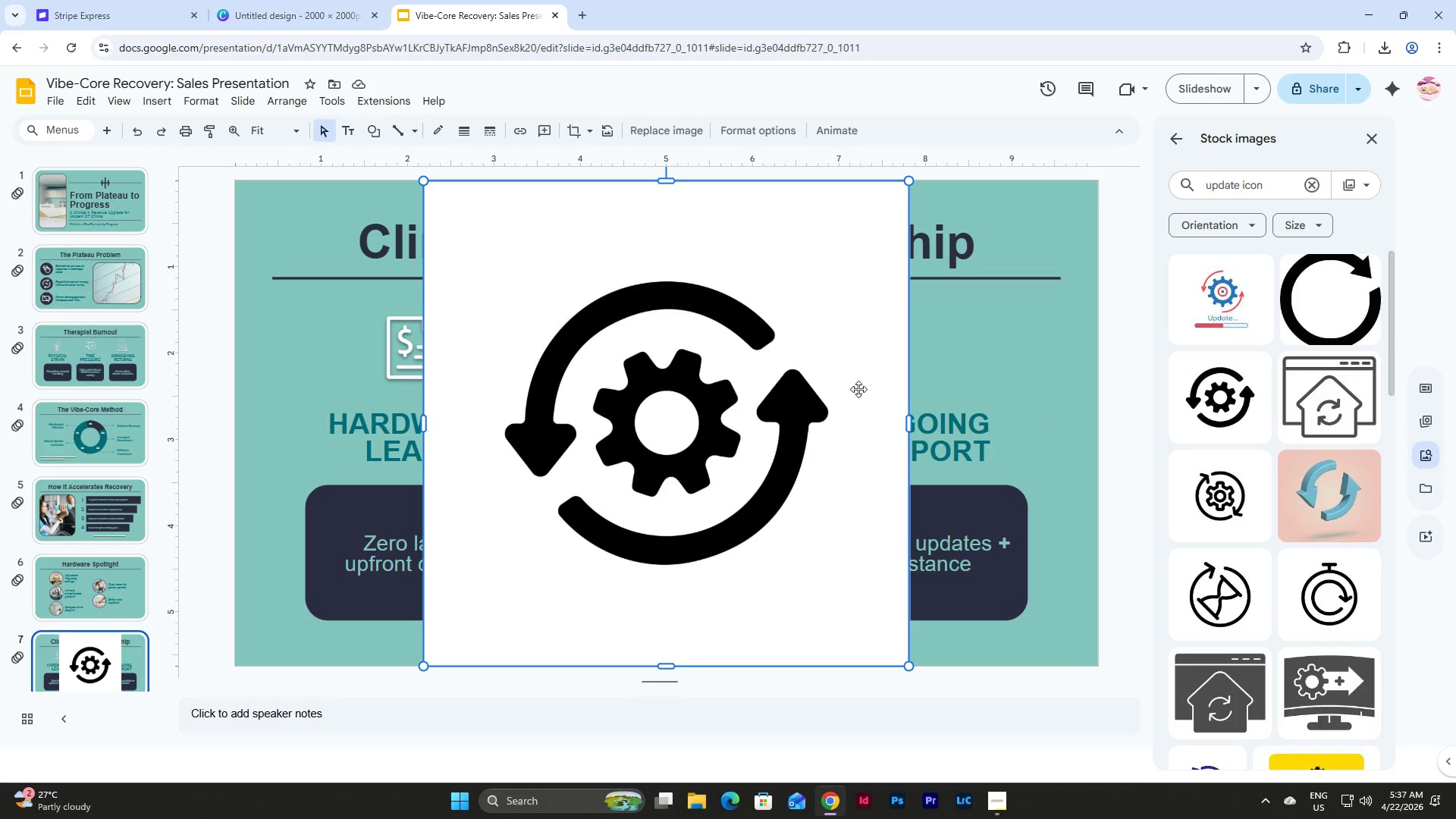 
left_click([726, 376])
 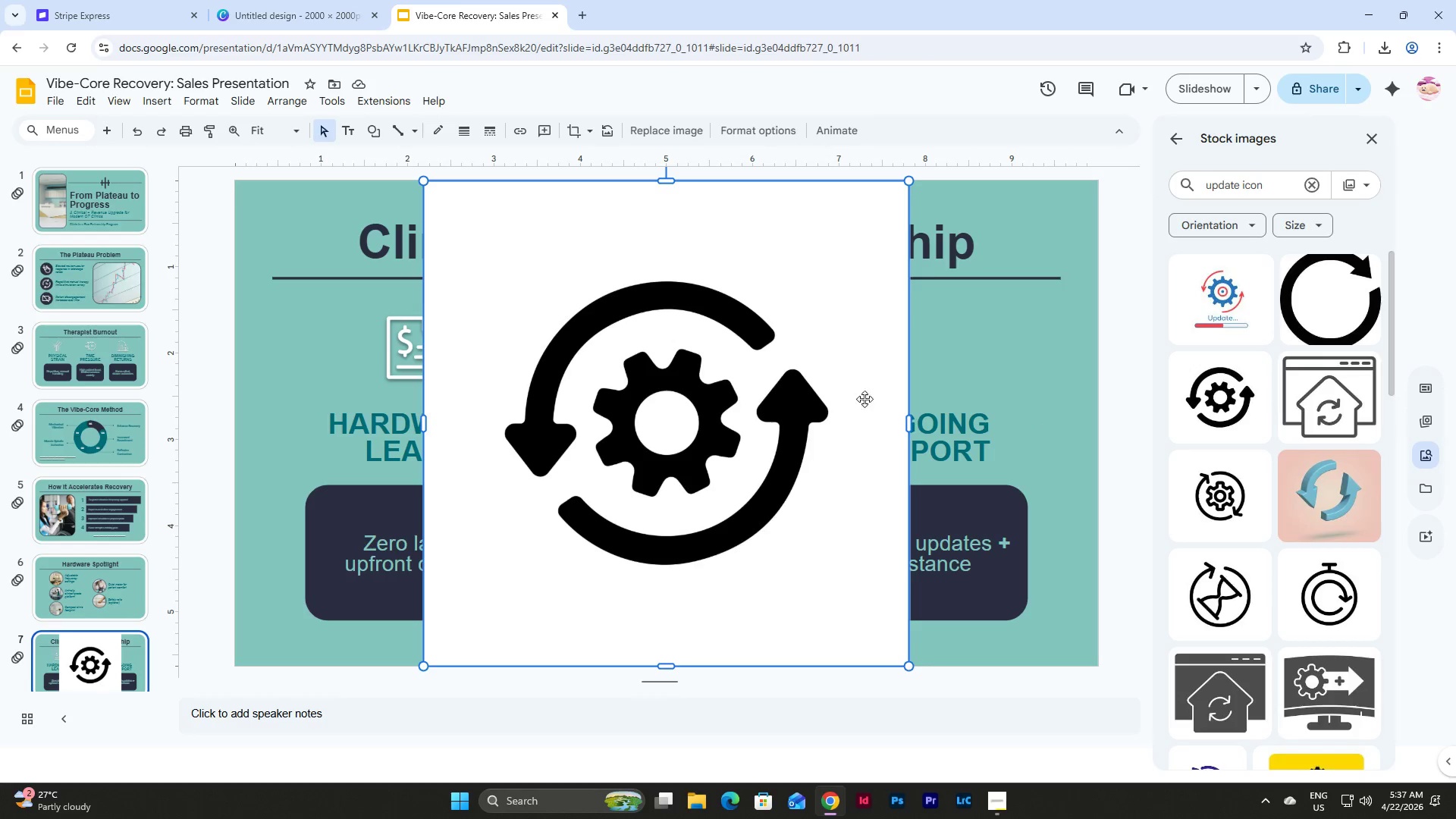 
key(Backspace)
 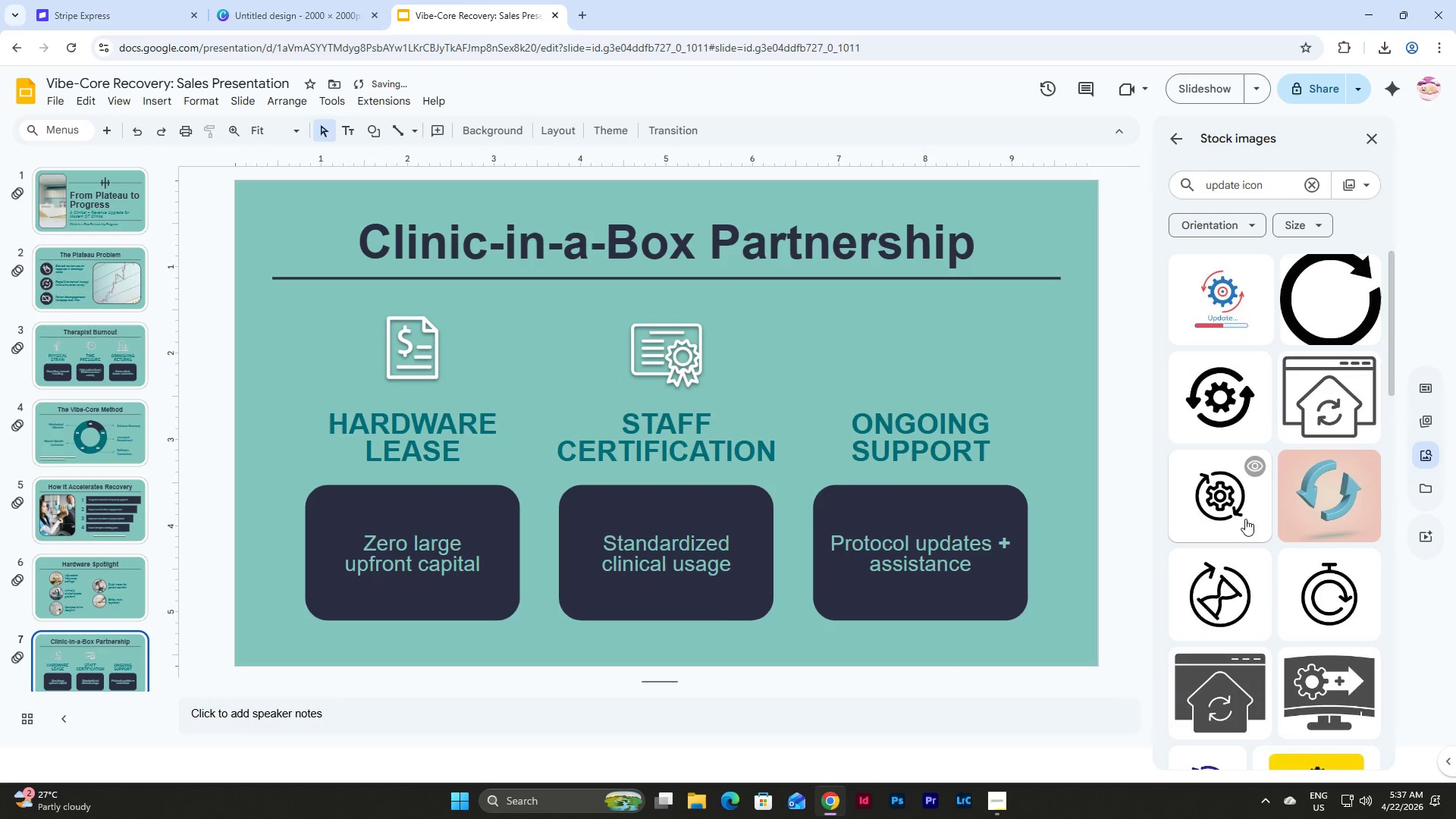 
left_click([1227, 504])
 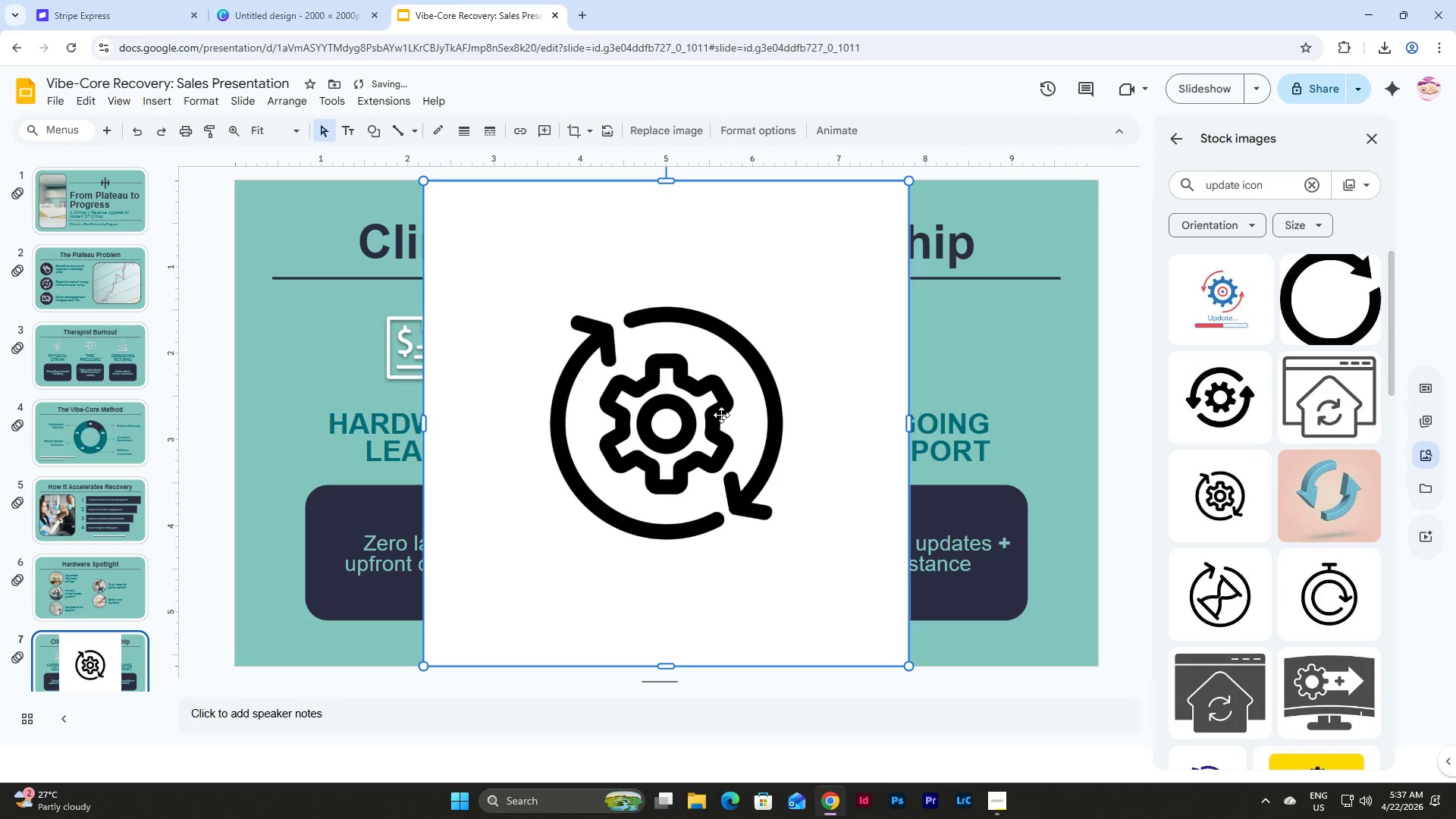 
left_click([700, 411])
 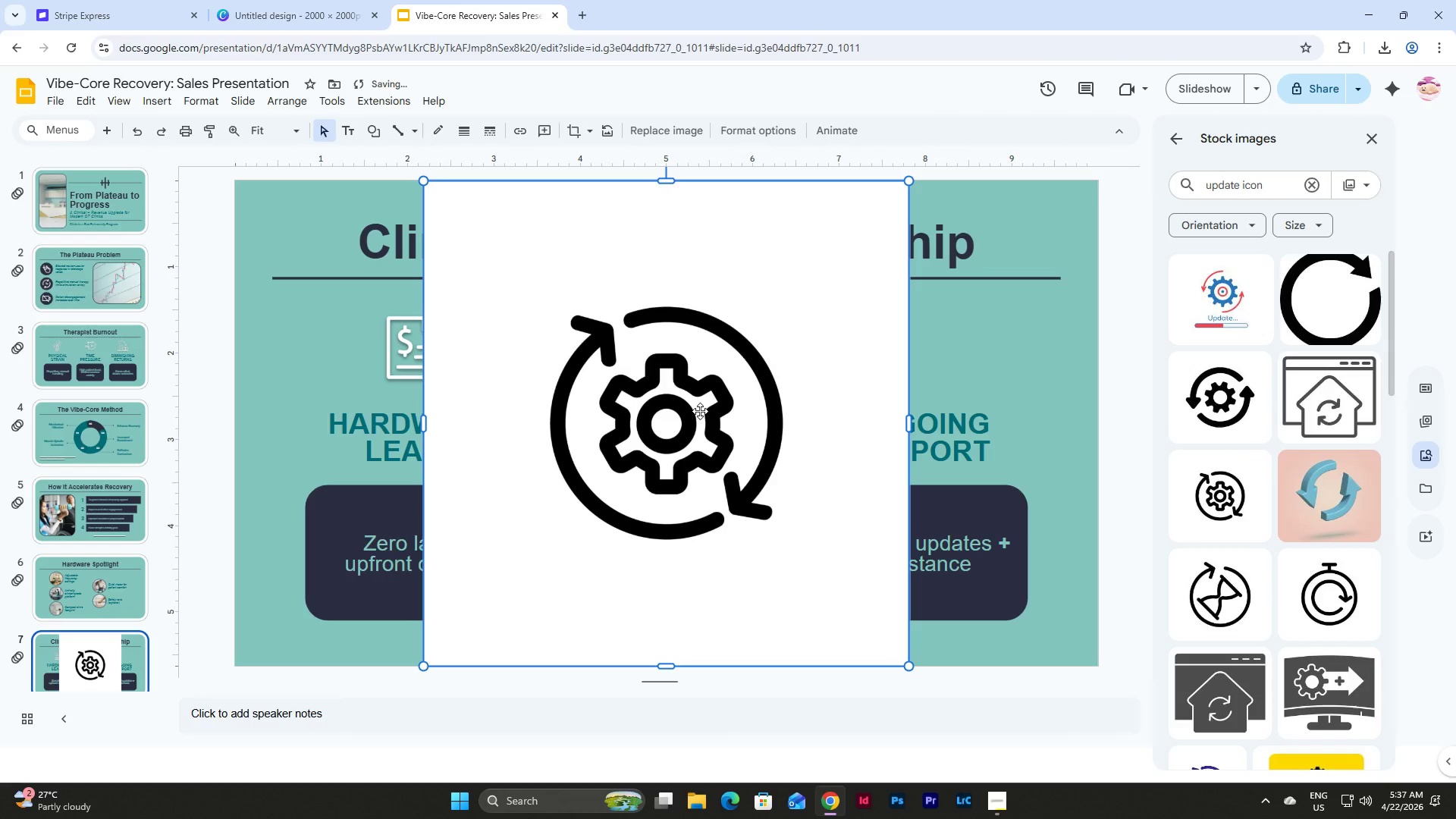 
key(Control+C)
 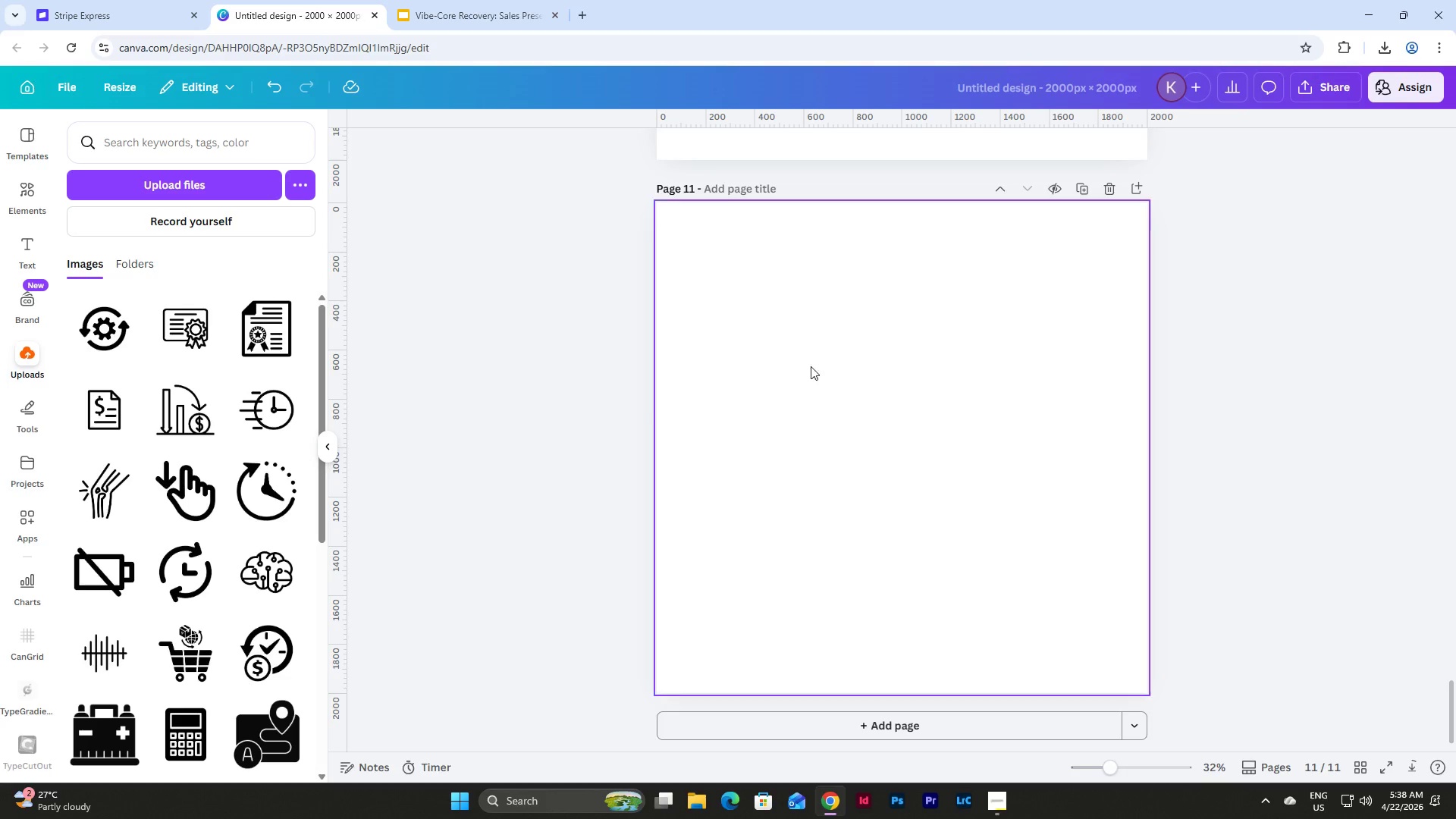 
double_click([855, 391])
 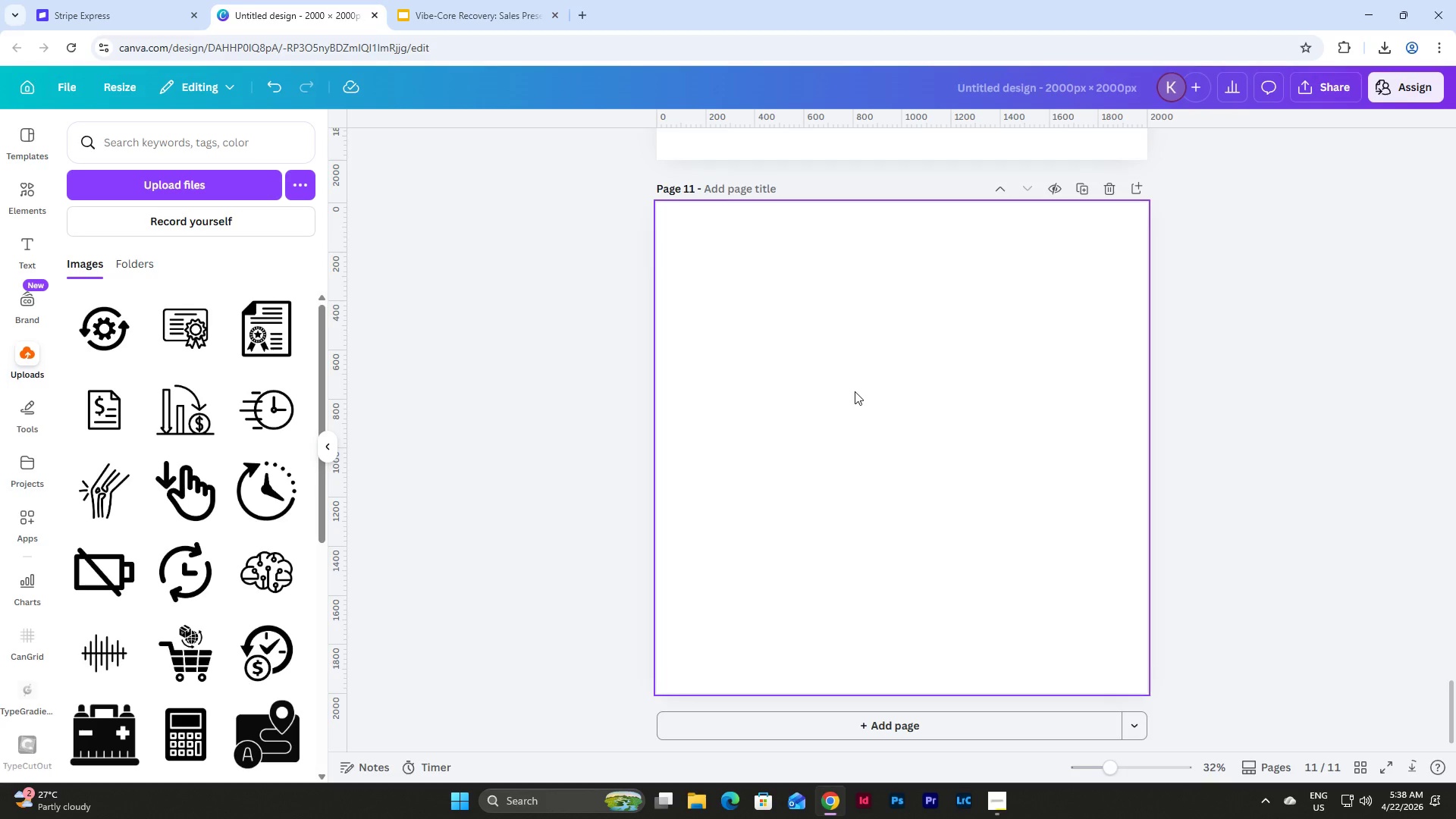 
key(Control+V)
 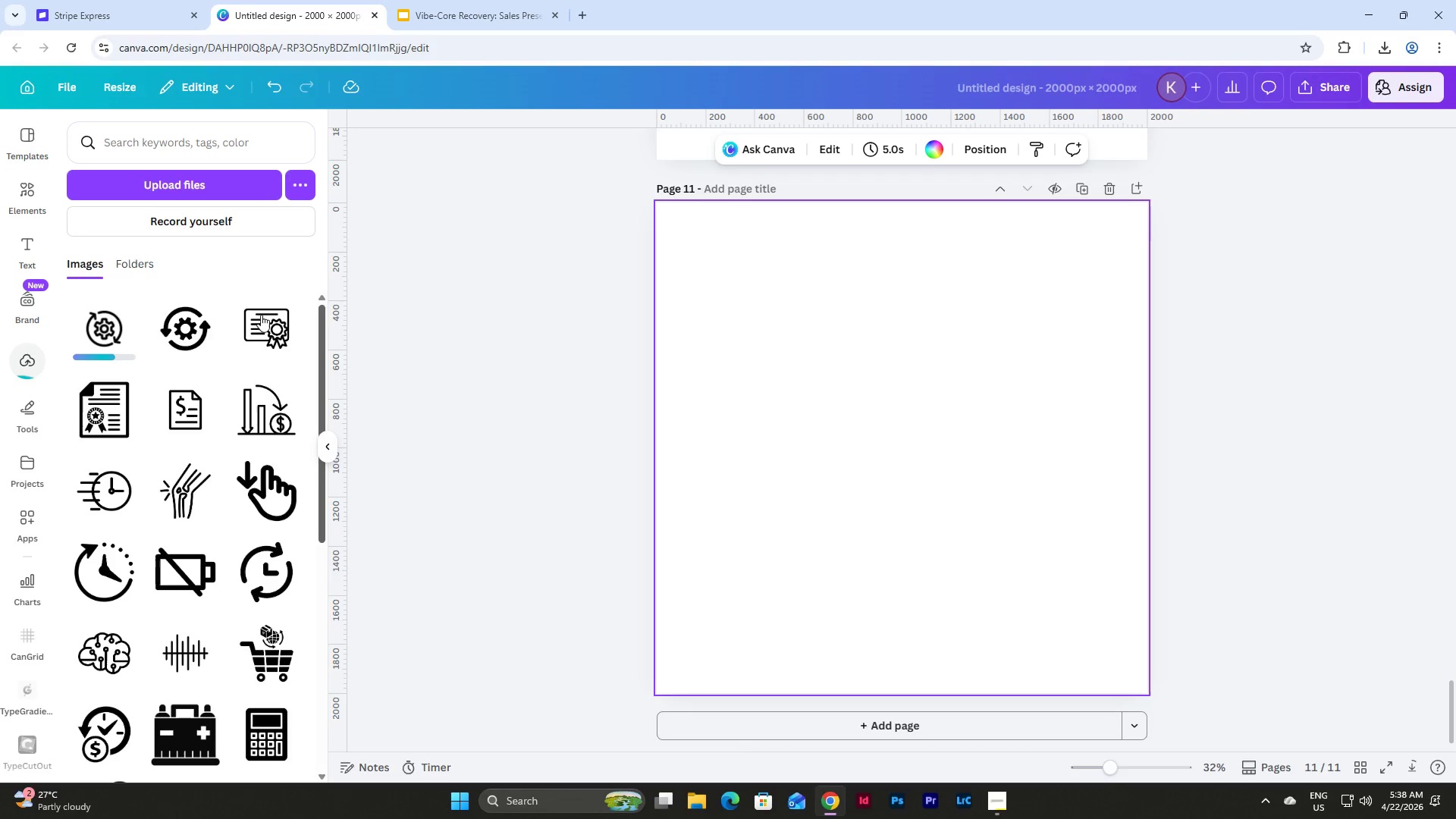 
left_click([111, 333])
 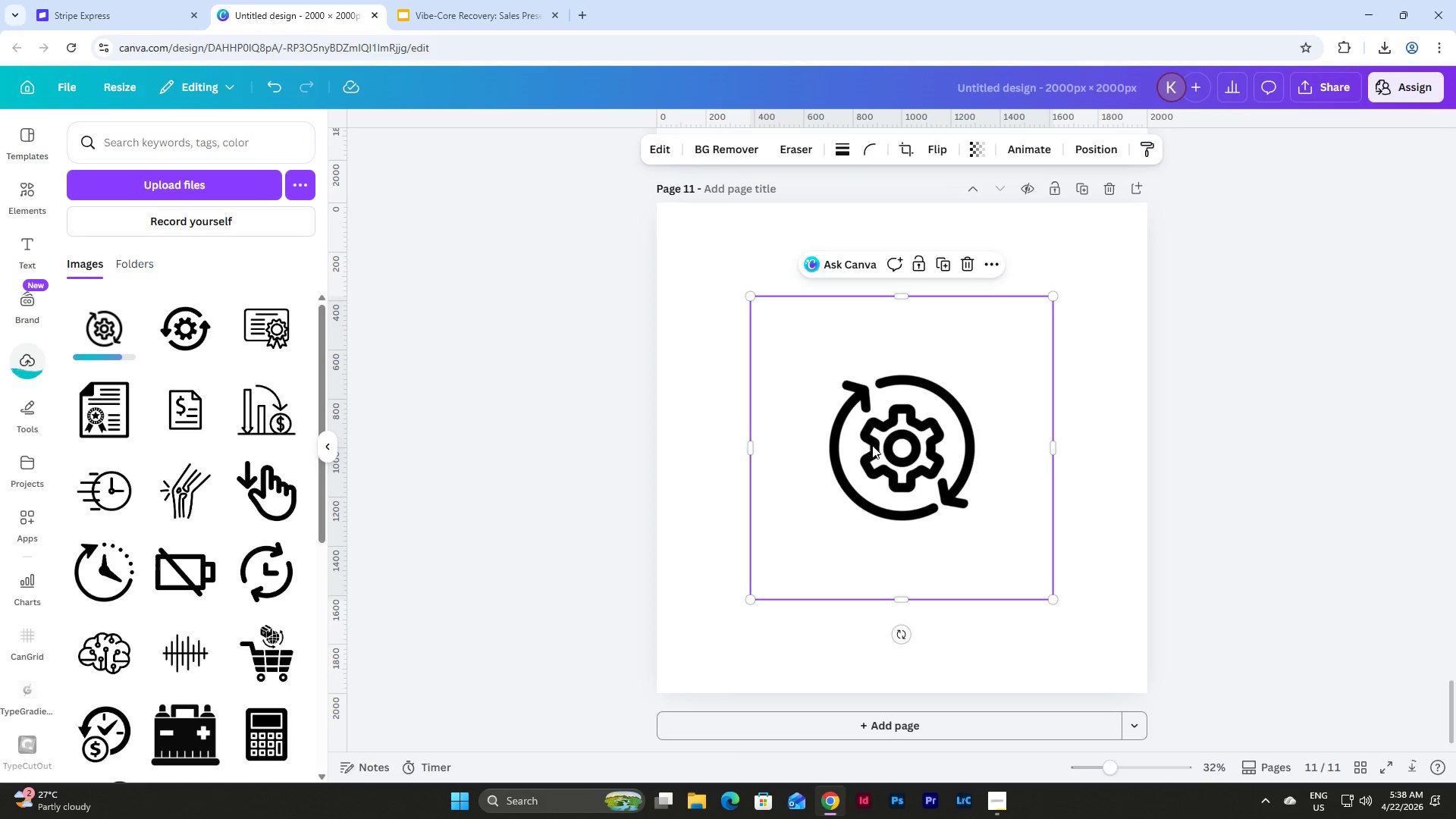 
left_click_drag(start_coordinate=[892, 447], to_coordinate=[796, 353])
 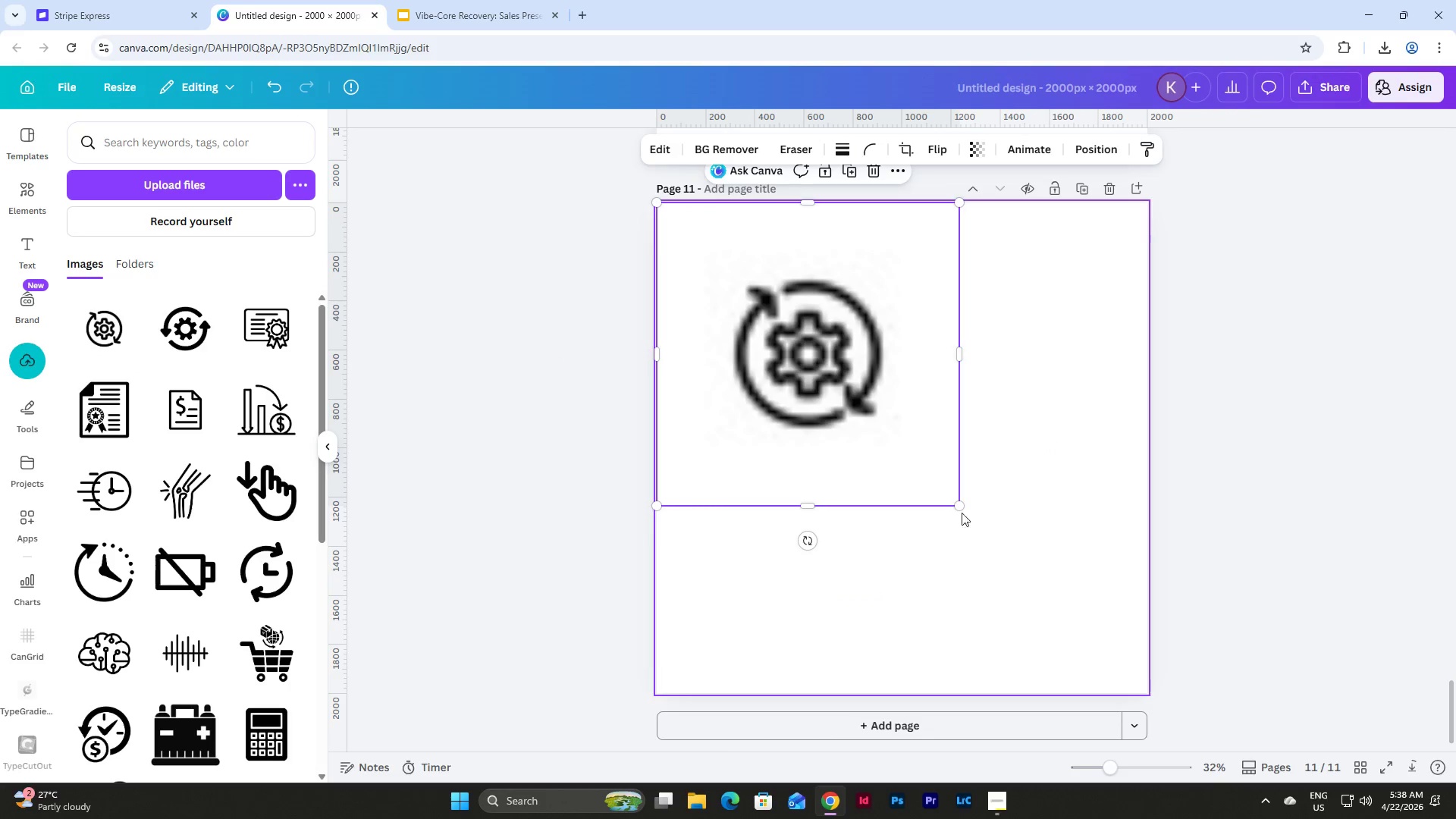 
left_click_drag(start_coordinate=[957, 509], to_coordinate=[1152, 682])
 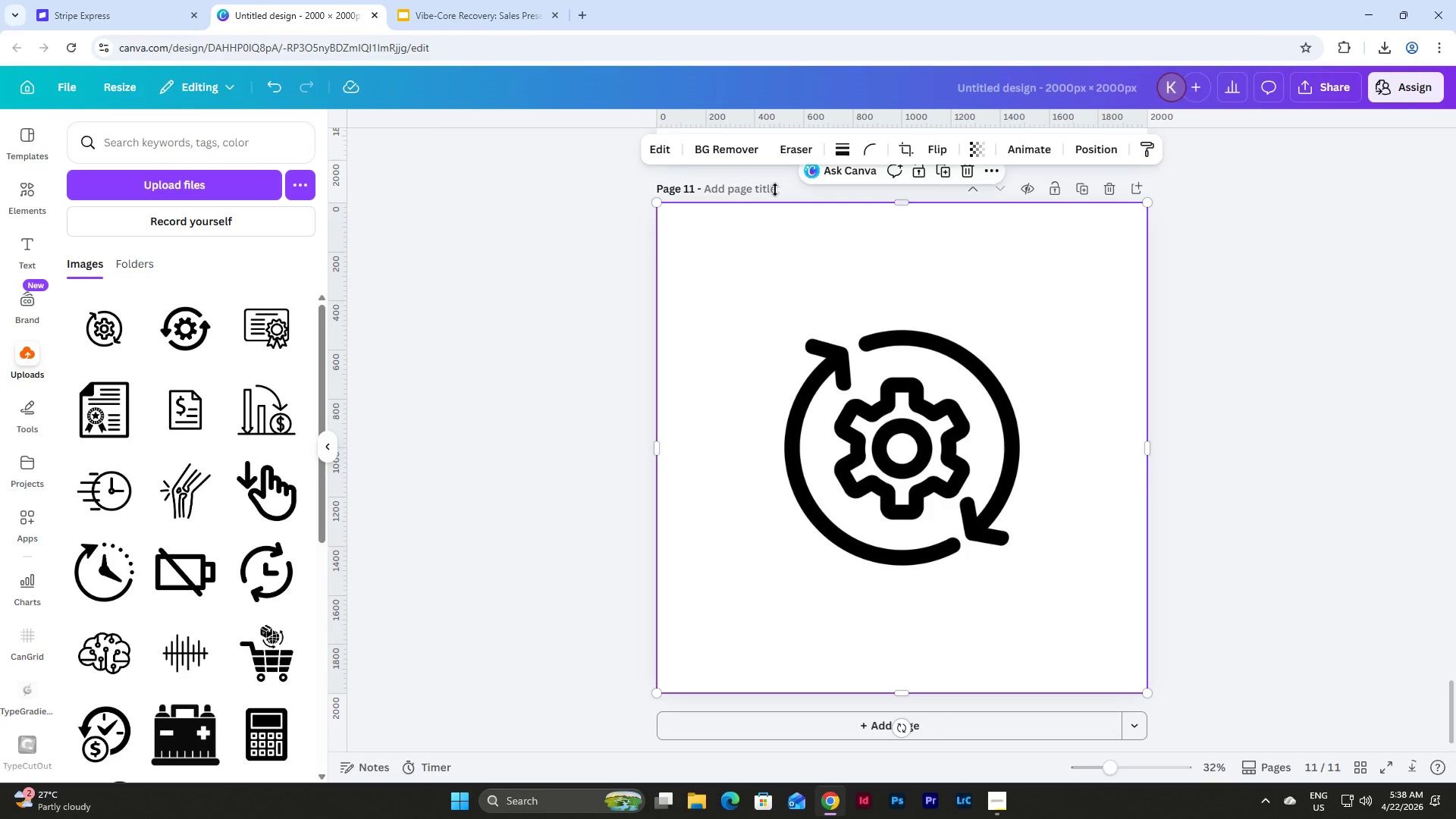 
left_click([730, 146])
 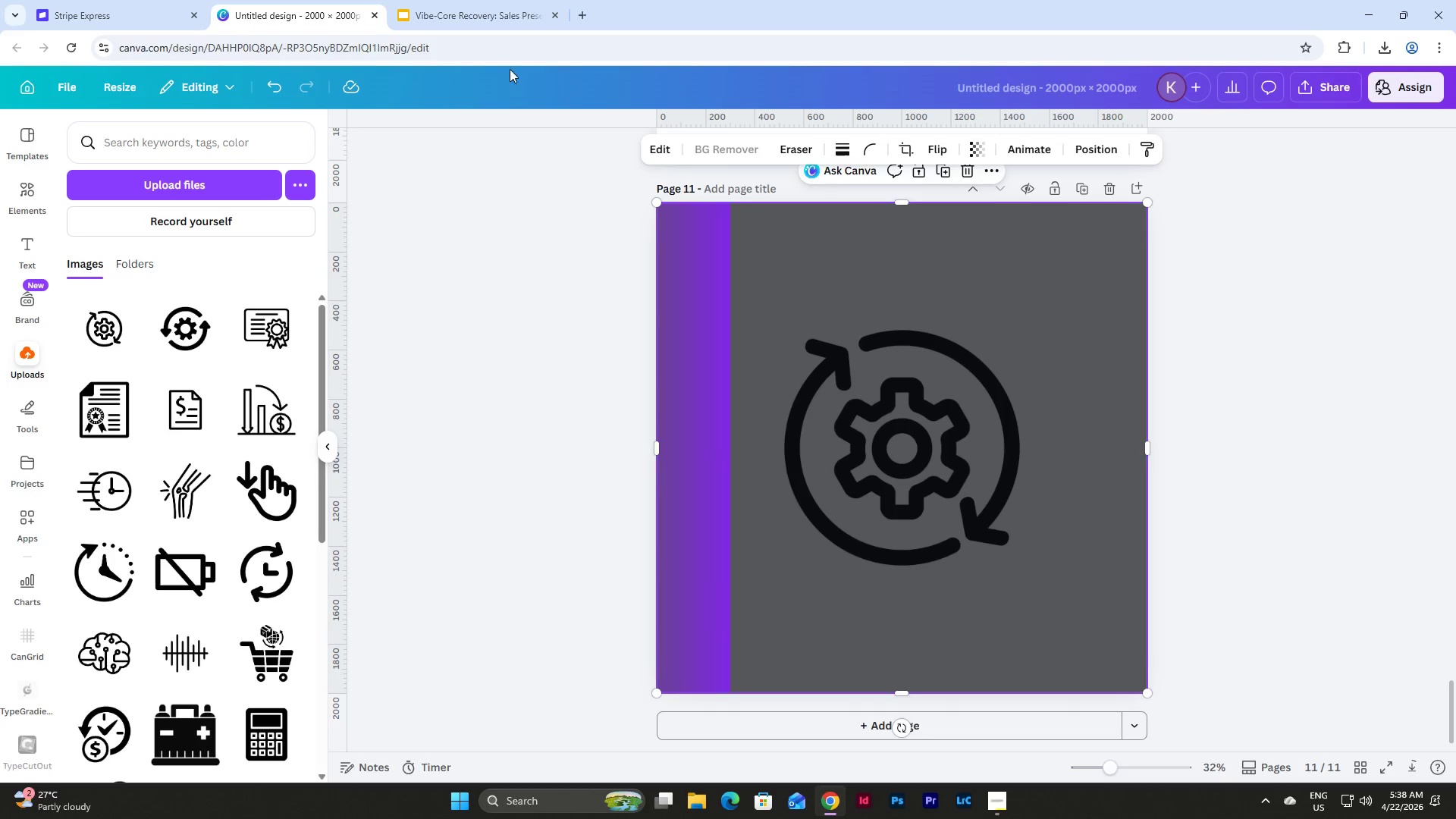 
left_click([470, 4])
 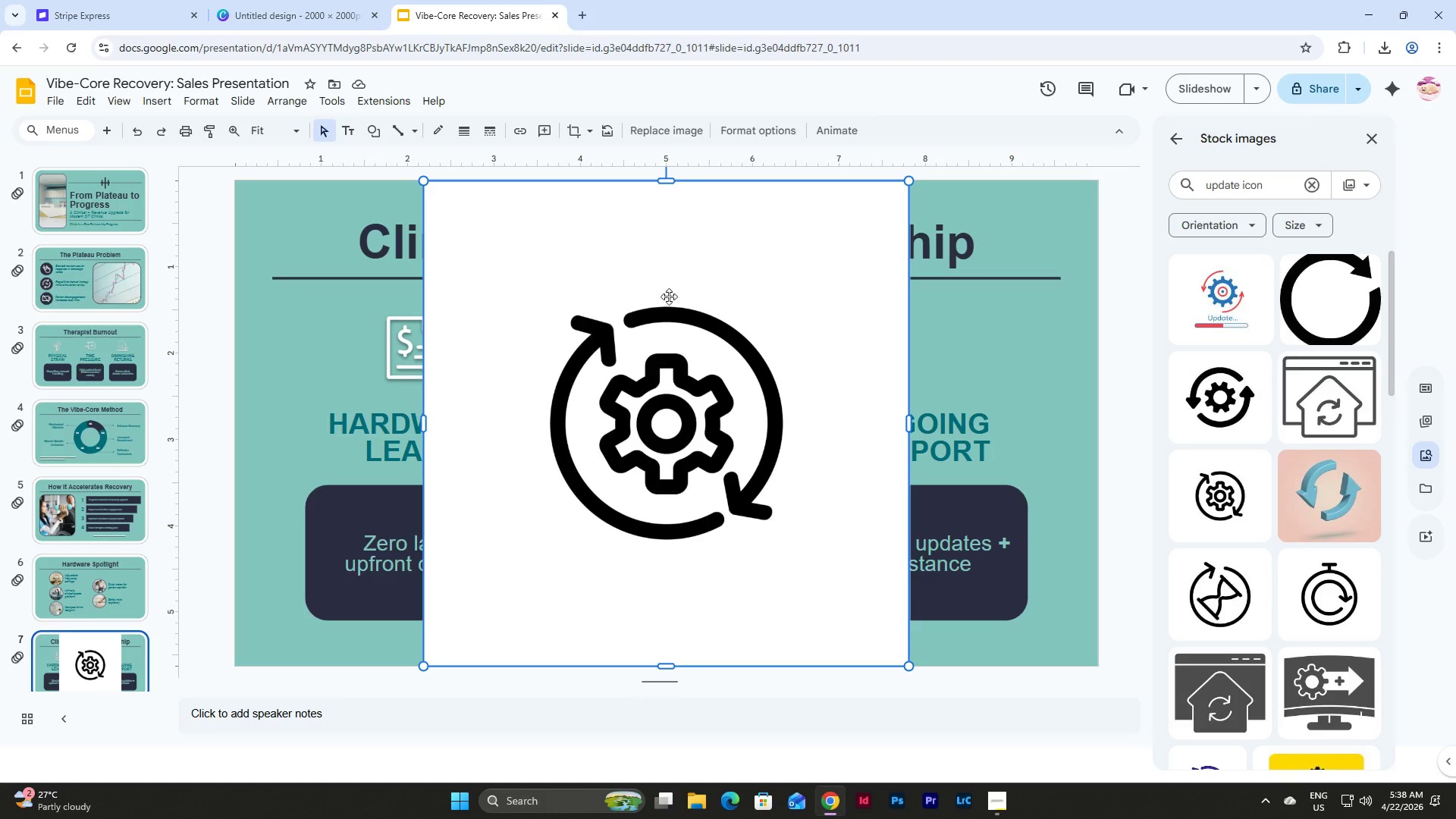 
left_click([748, 393])
 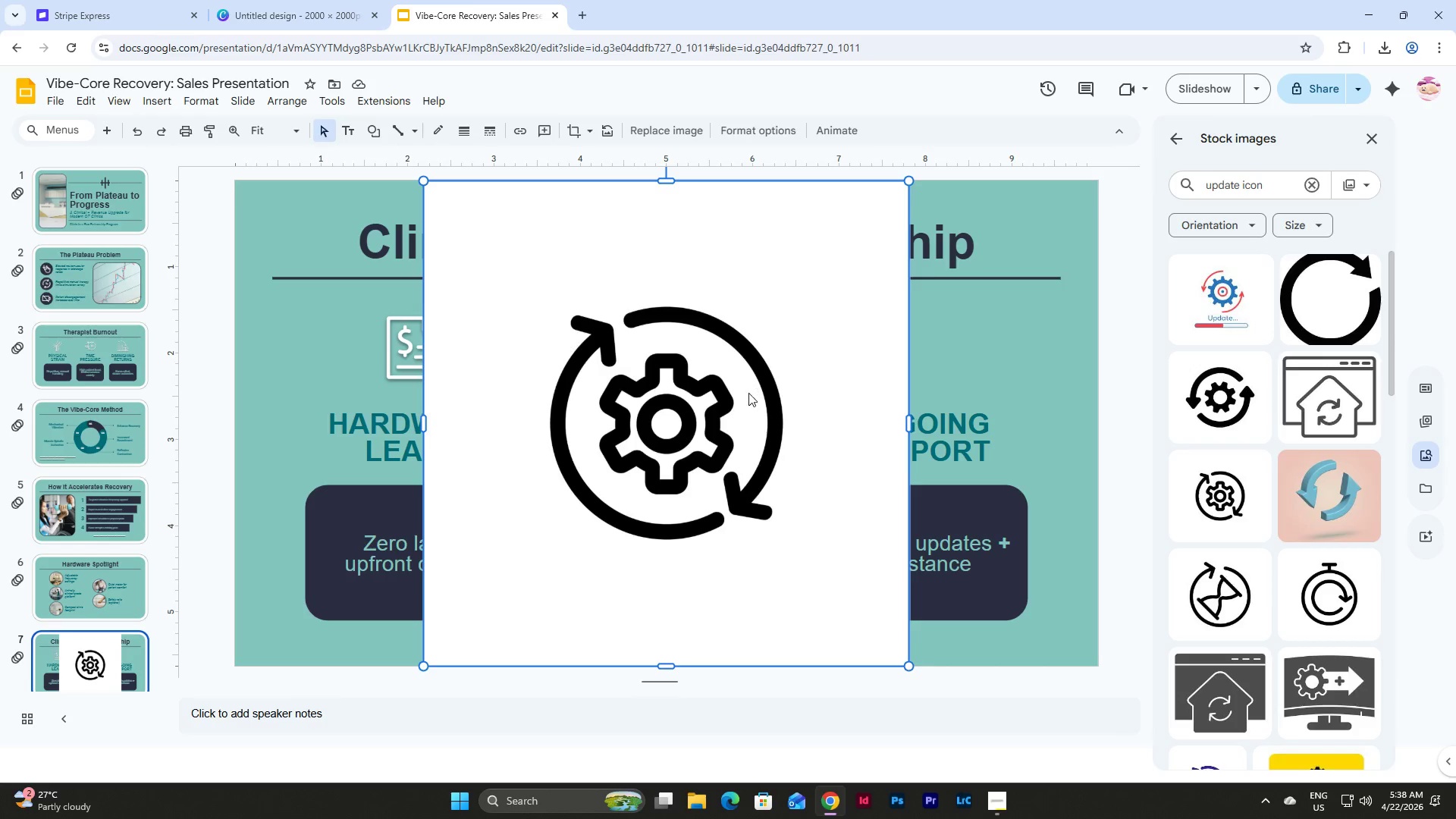 
key(Backspace)
 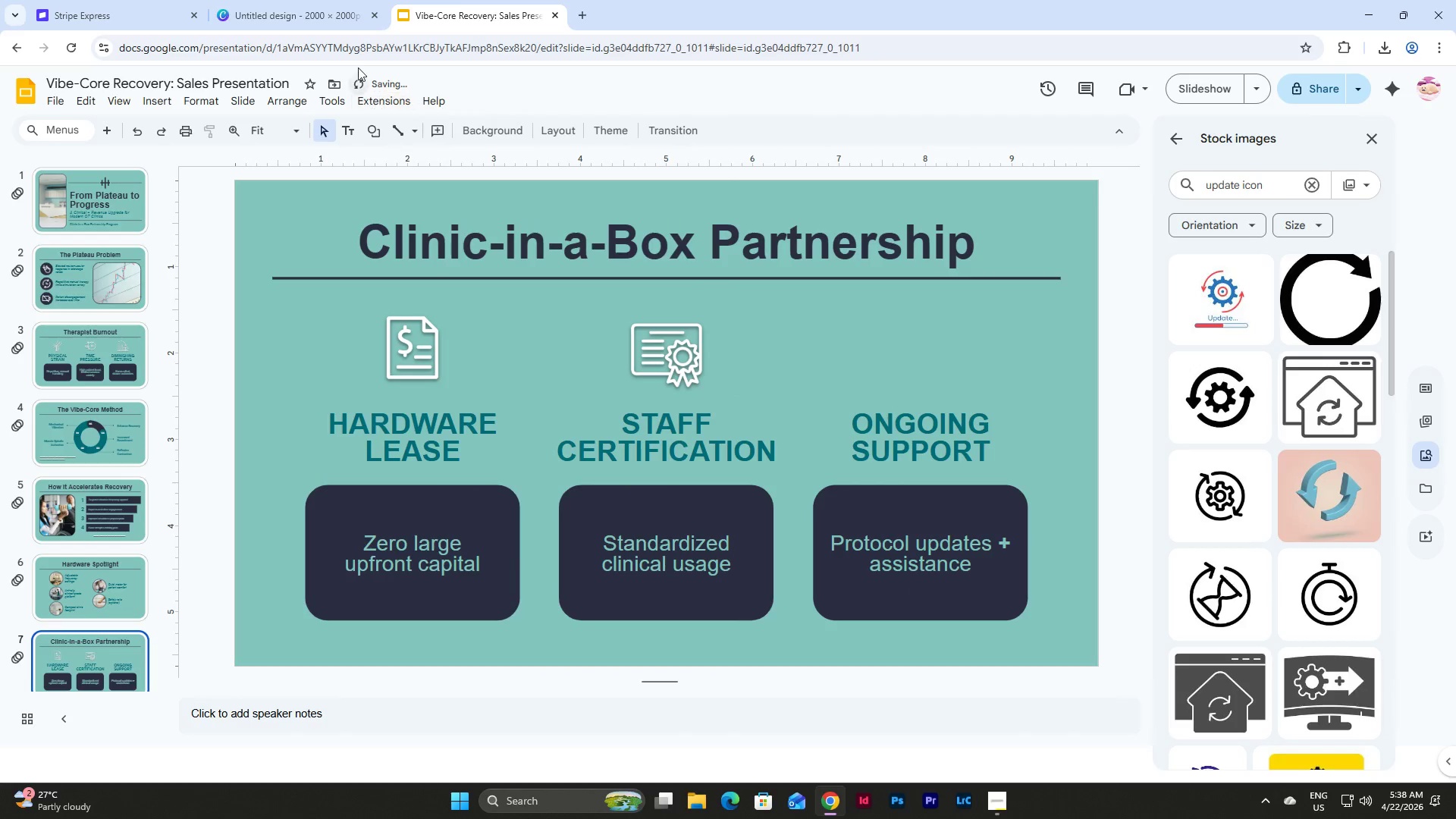 
left_click([325, 20])
 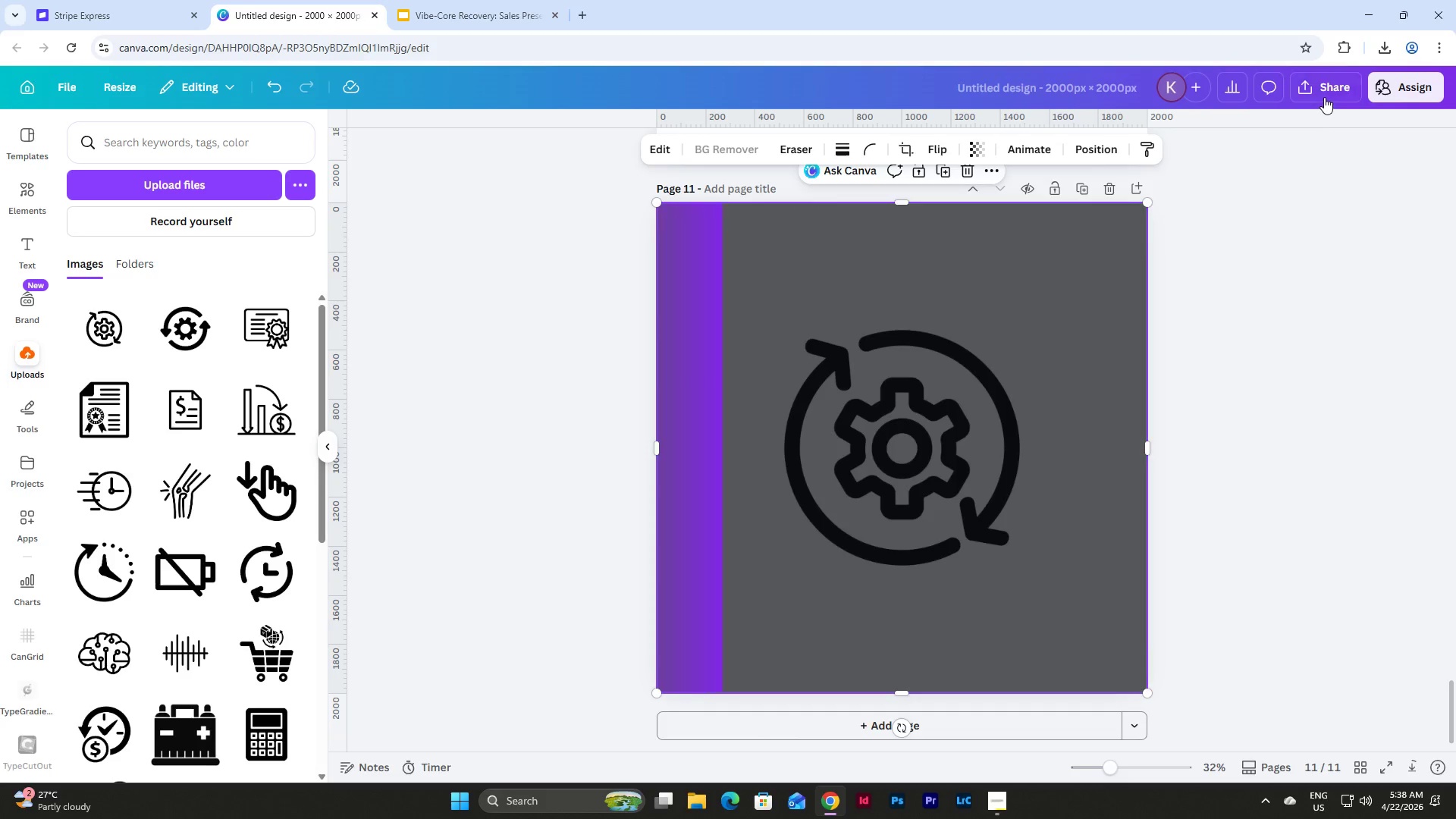 
left_click([1329, 92])
 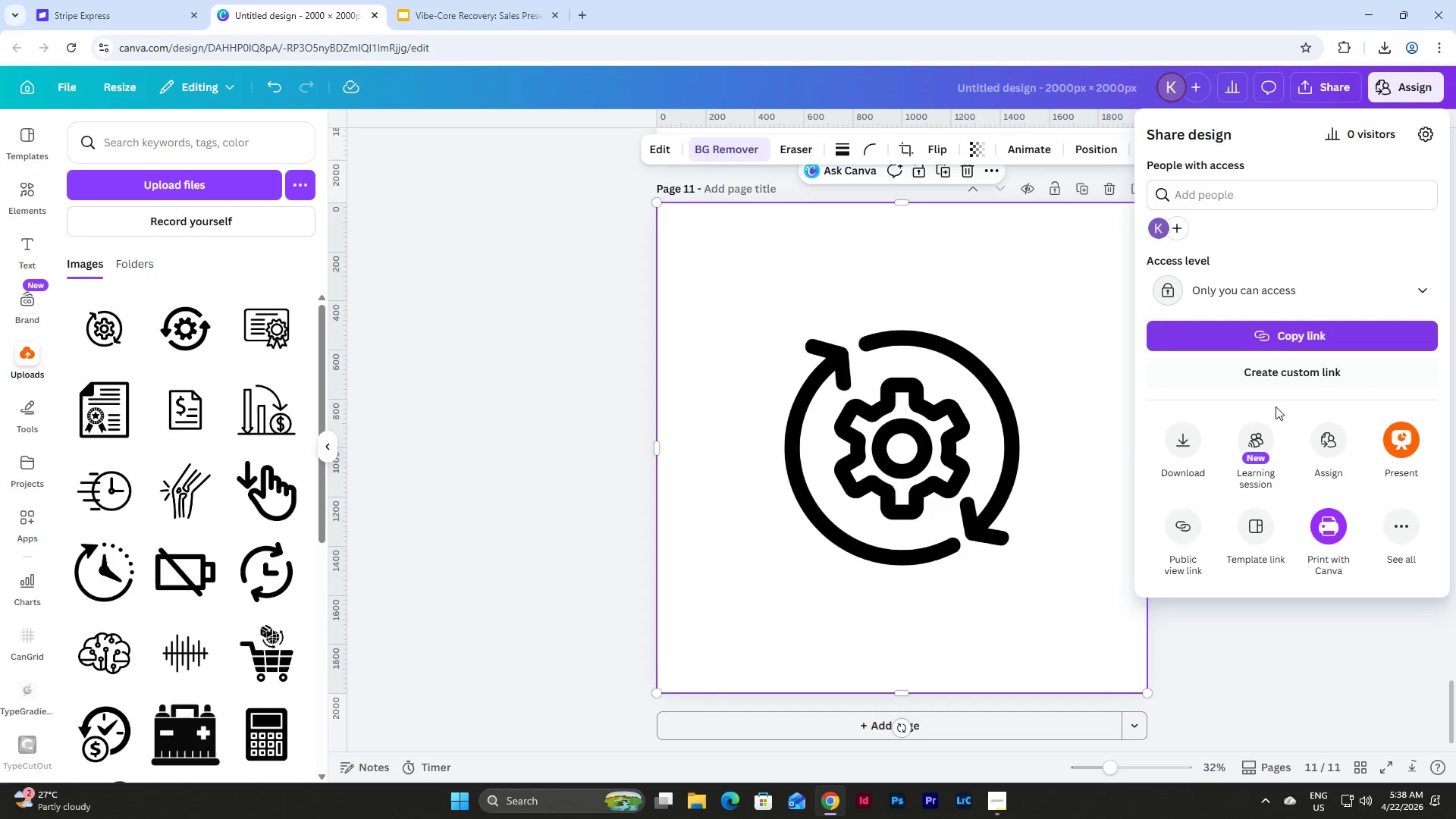 
left_click([1183, 433])
 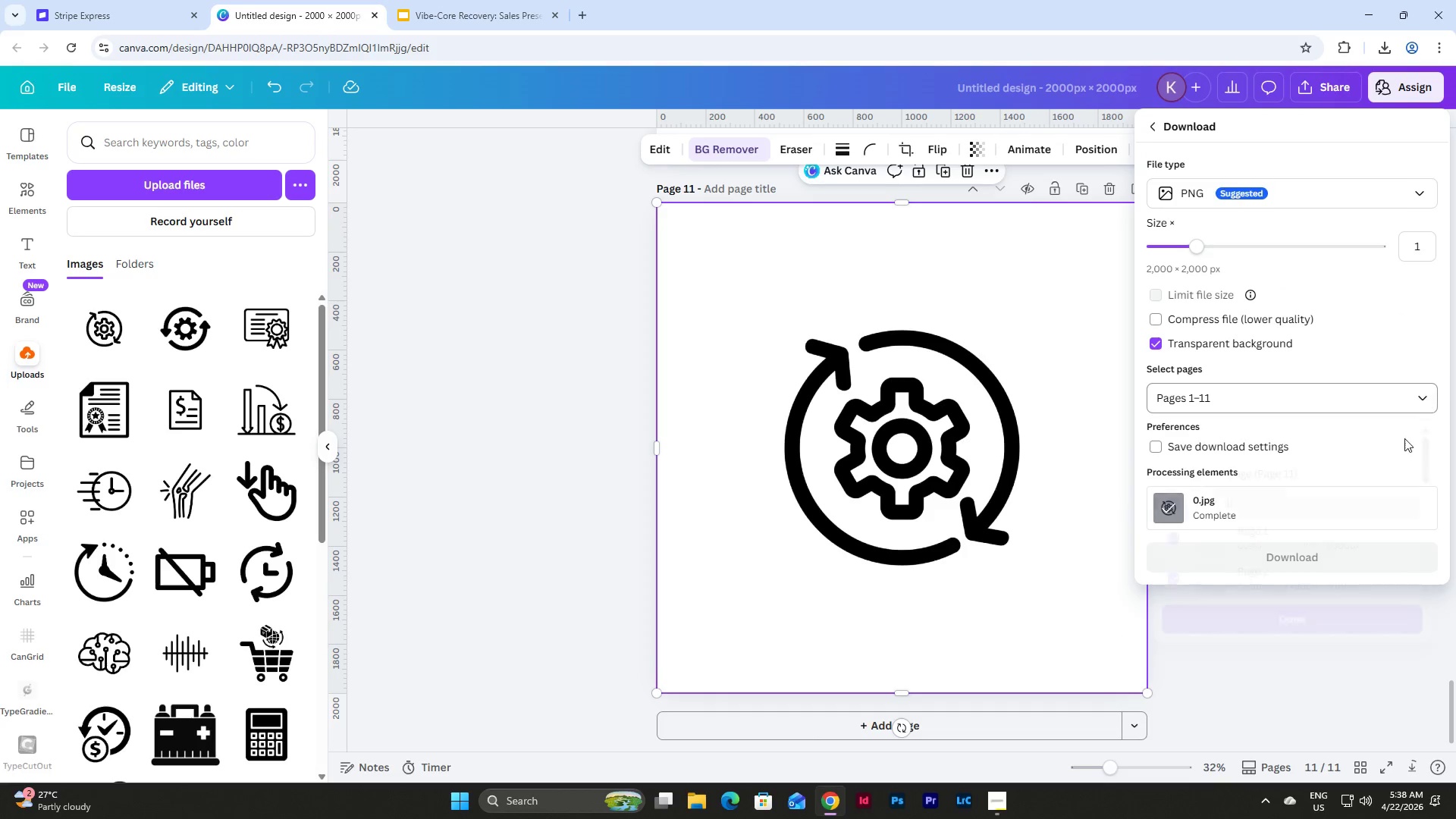 
left_click([1284, 485])
 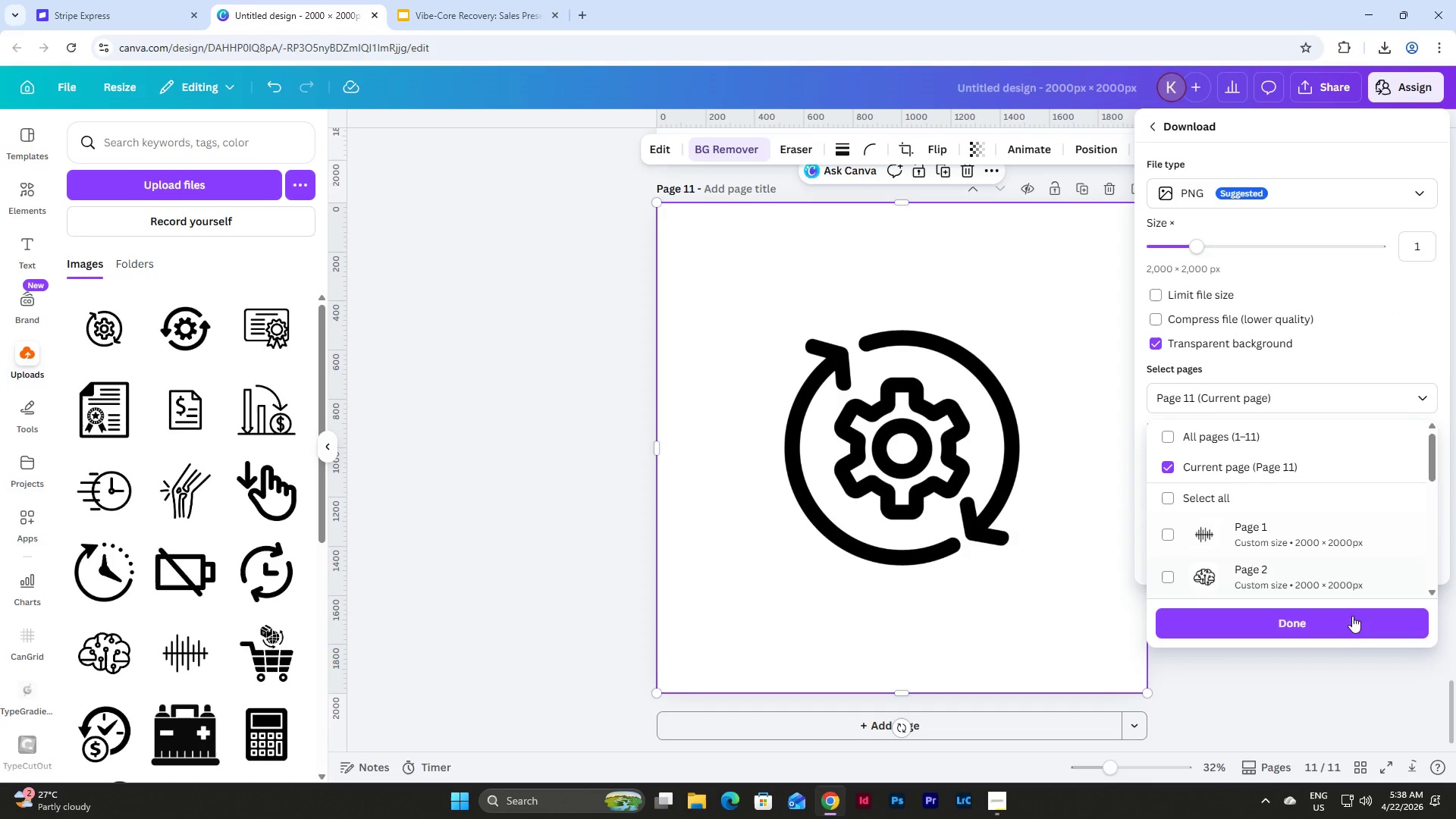 
left_click([1338, 629])
 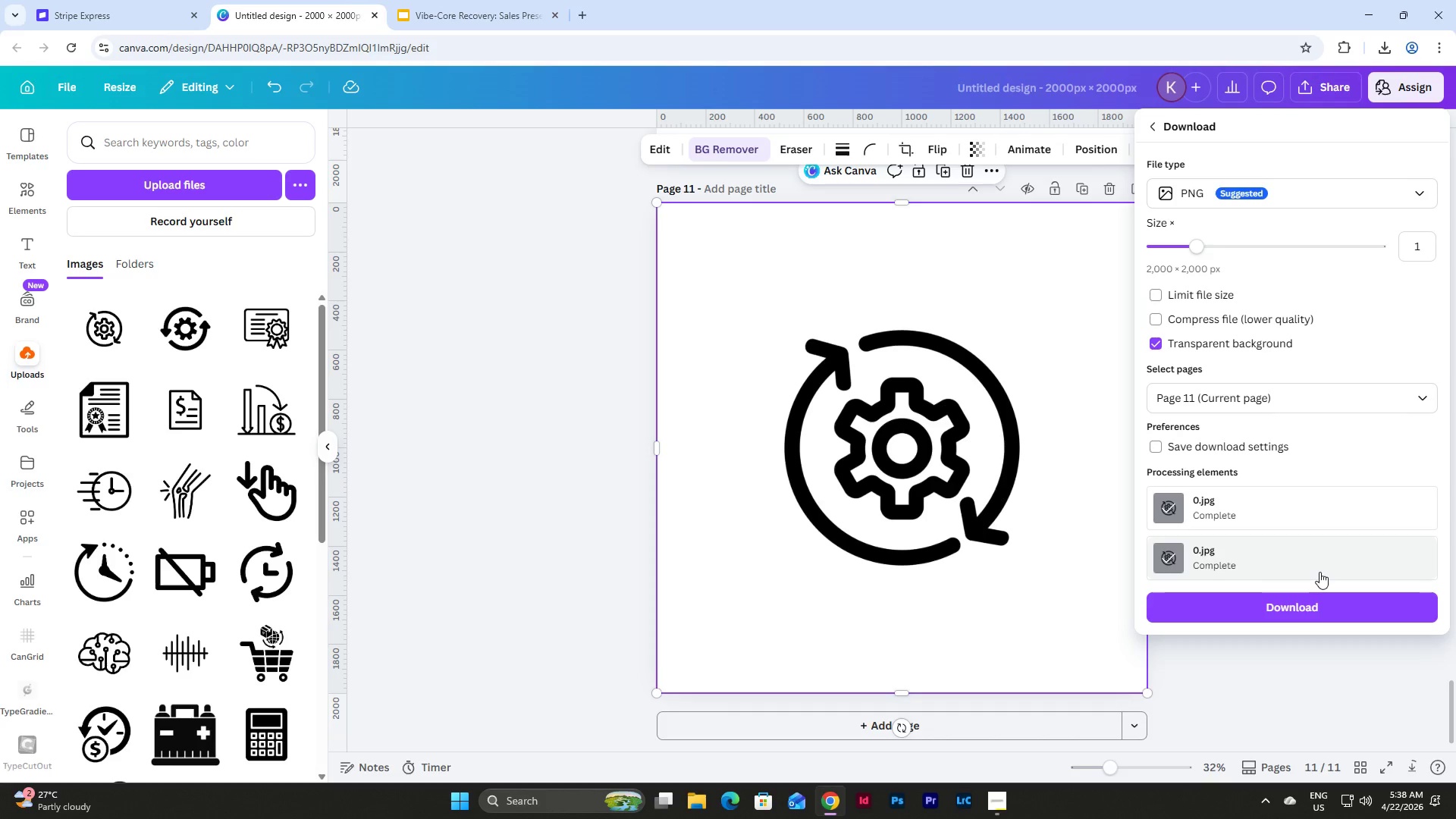 
left_click([1320, 611])
 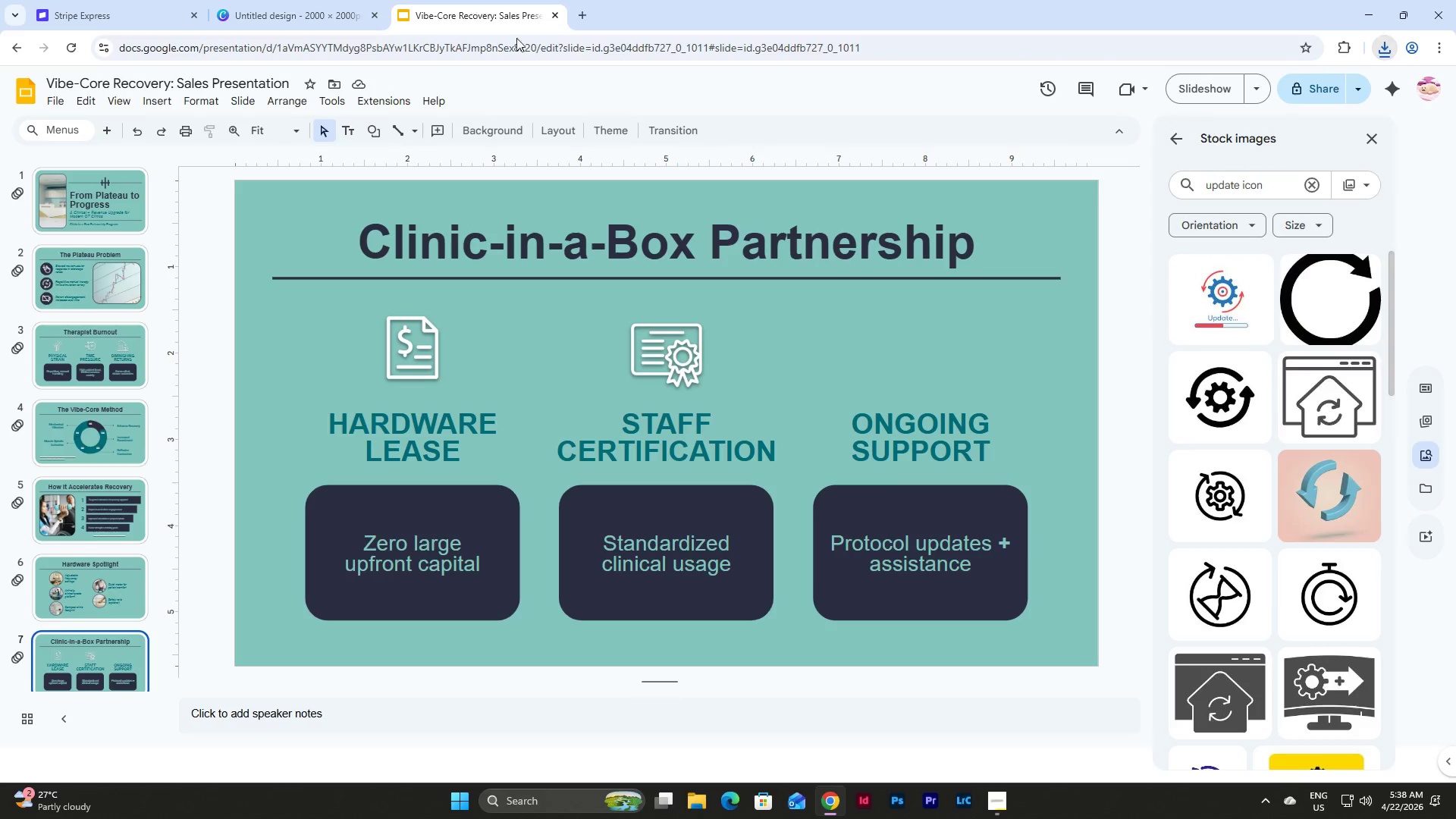 
wait(7.69)
 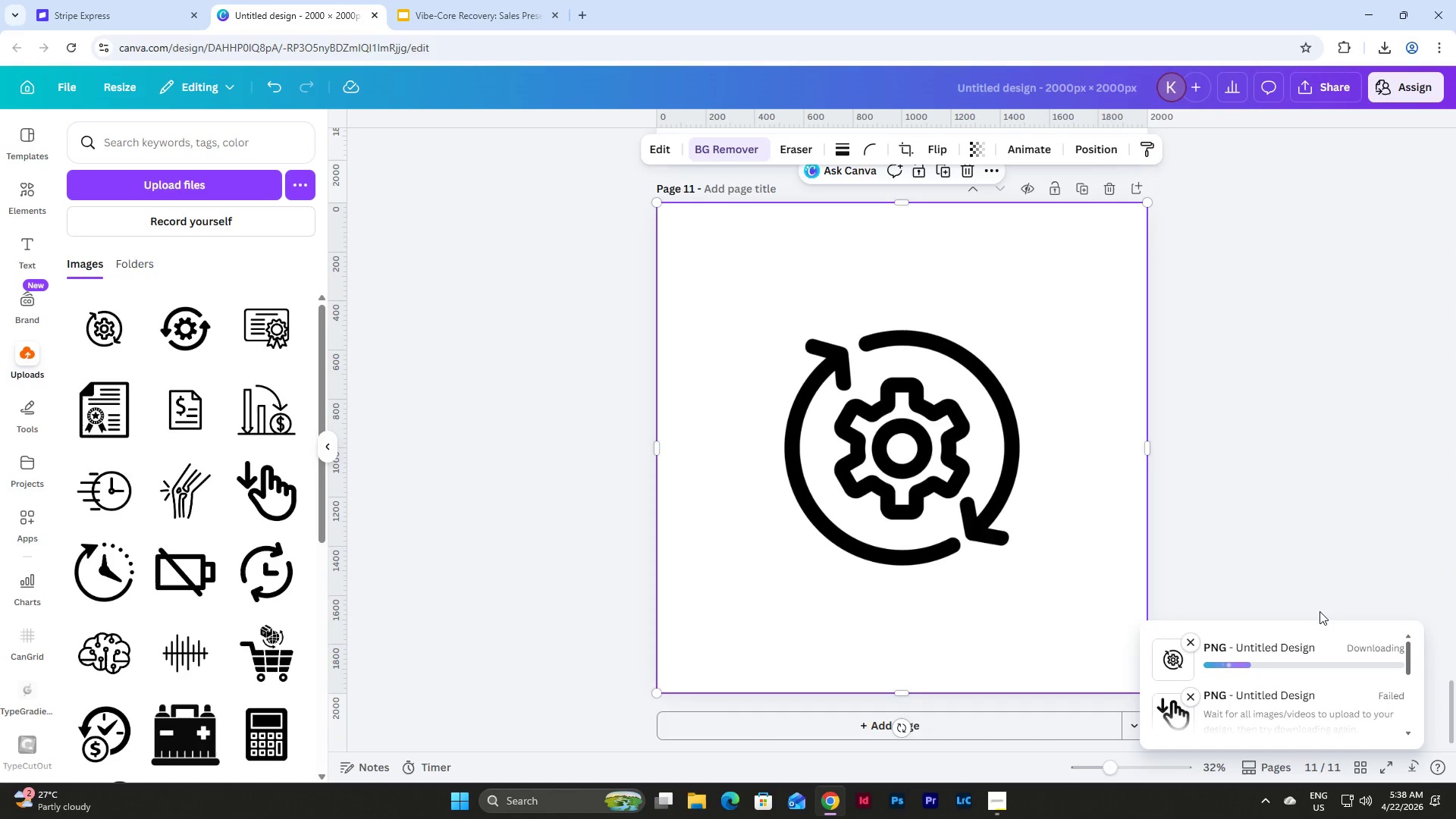 
left_click([255, 101])
 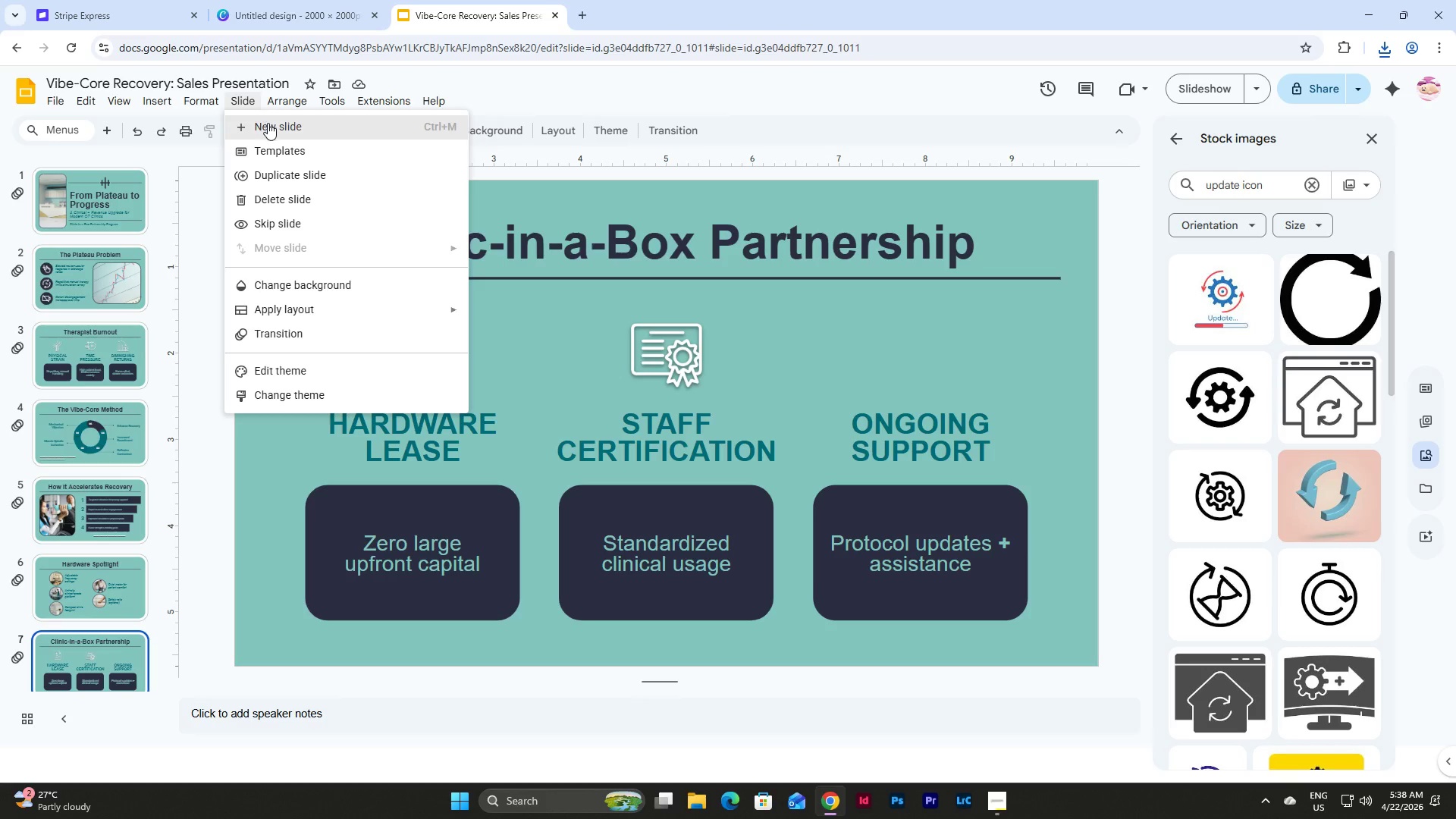 
left_click([268, 123])
 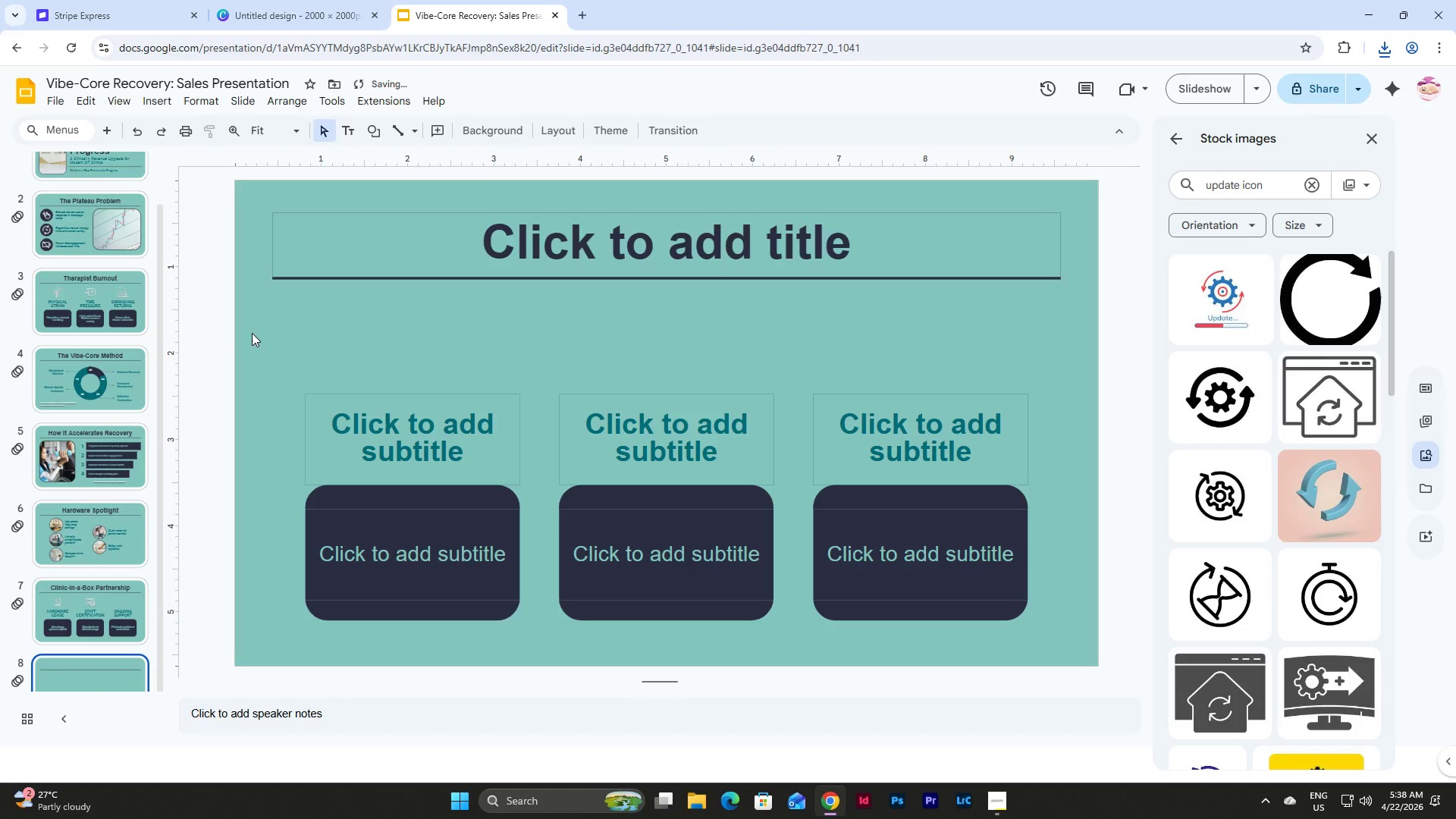 
left_click([105, 595])
 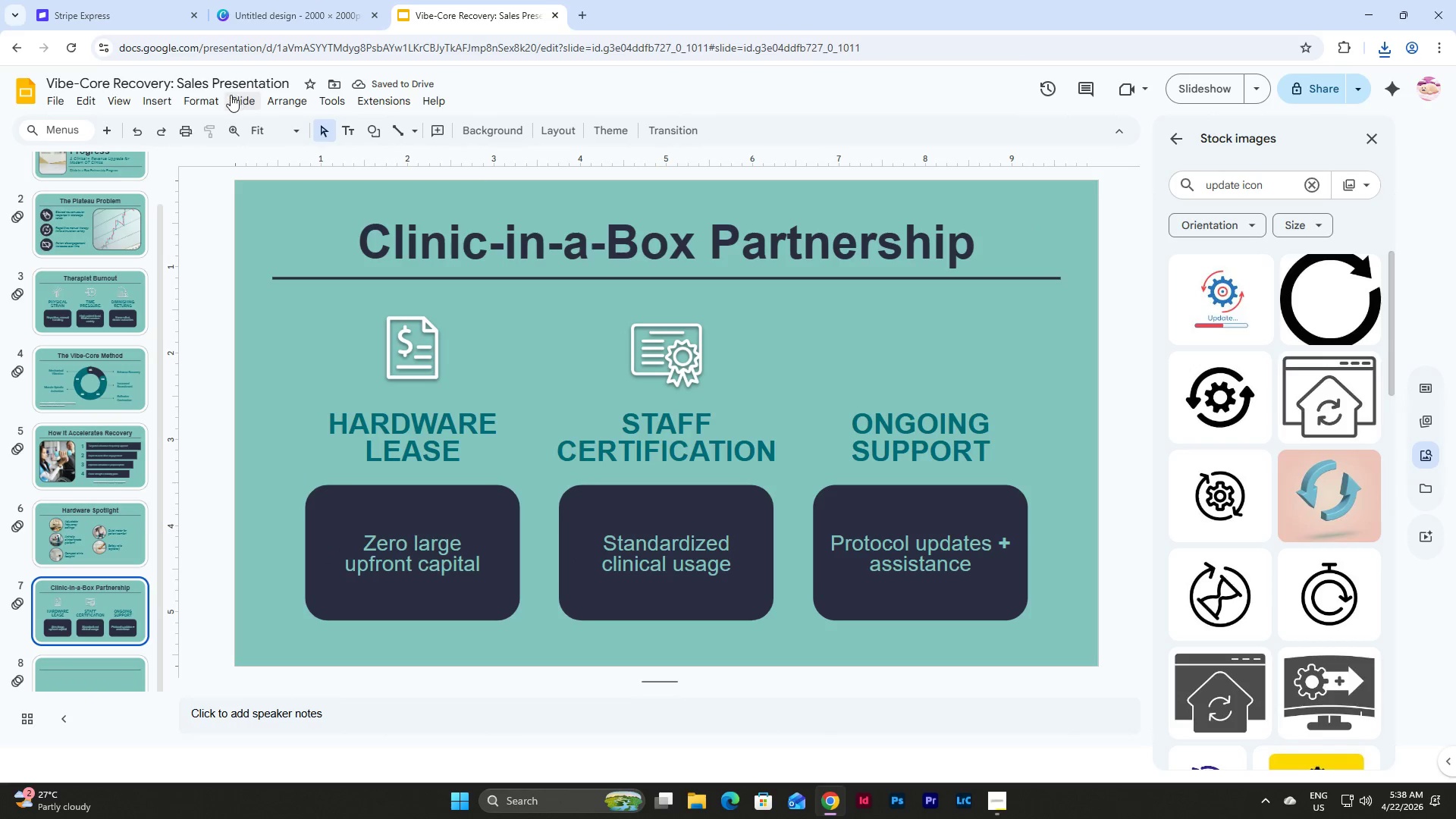 
left_click([152, 100])
 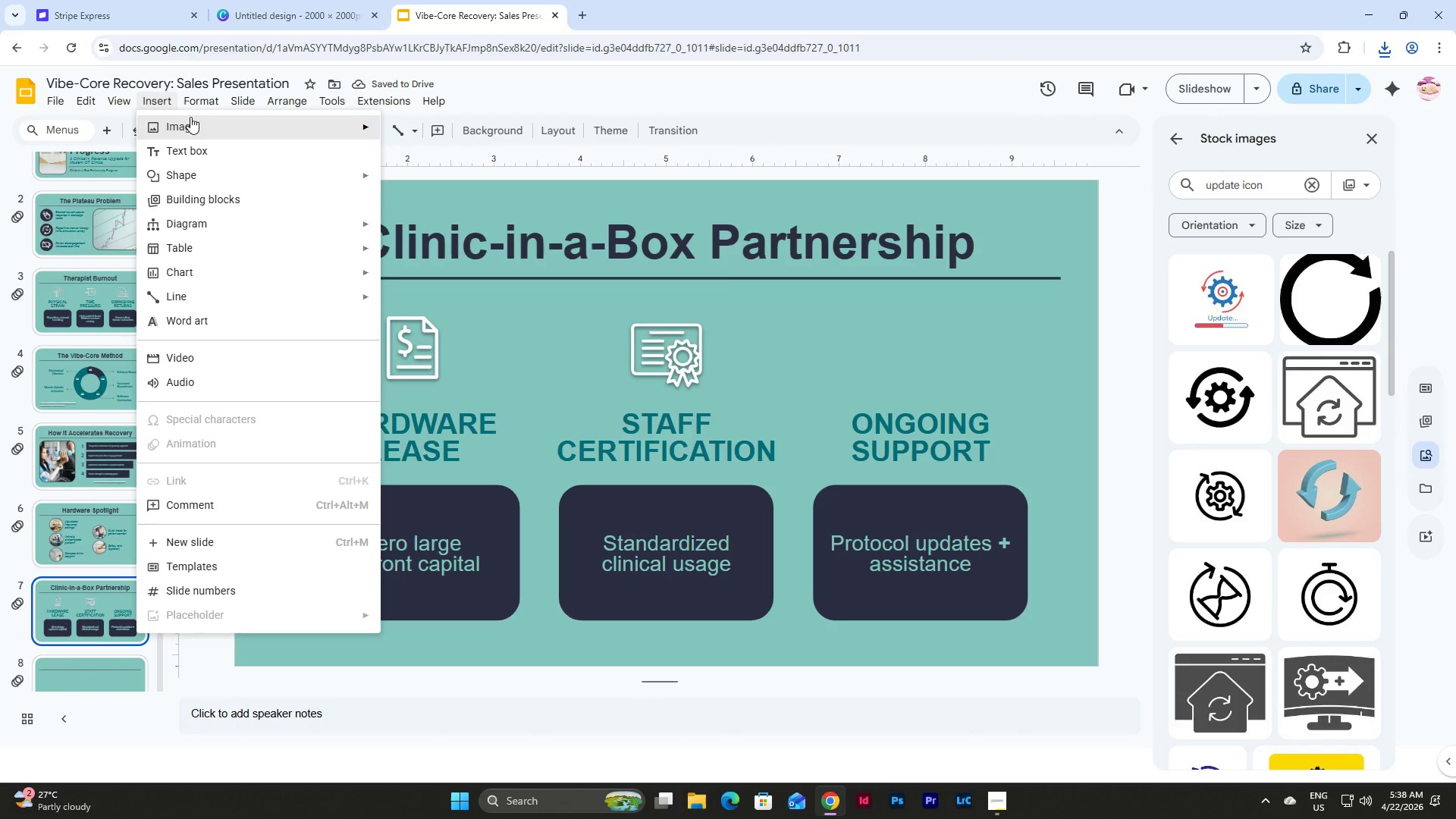 
left_click([191, 118])
 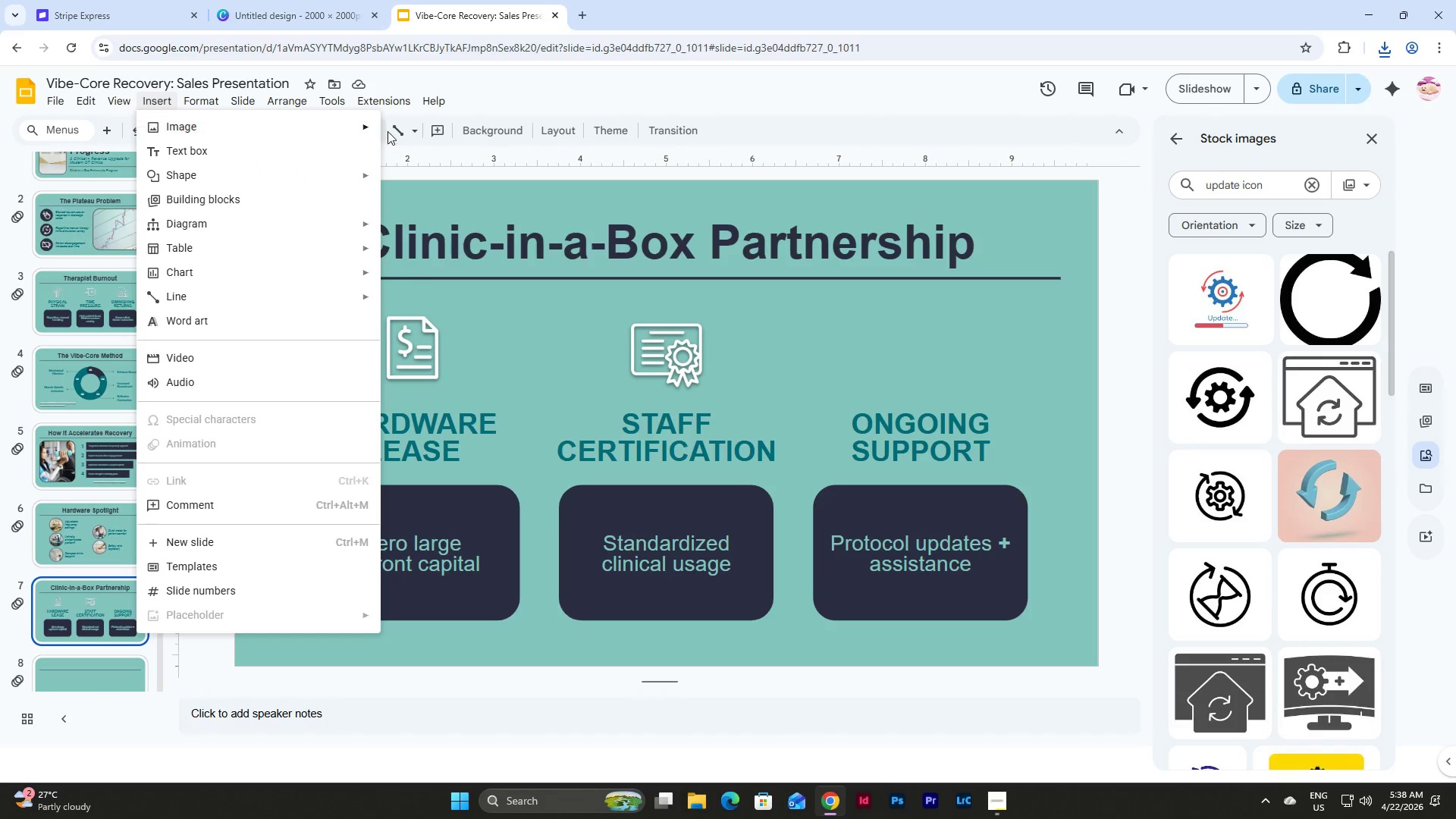 
left_click([431, 133])
 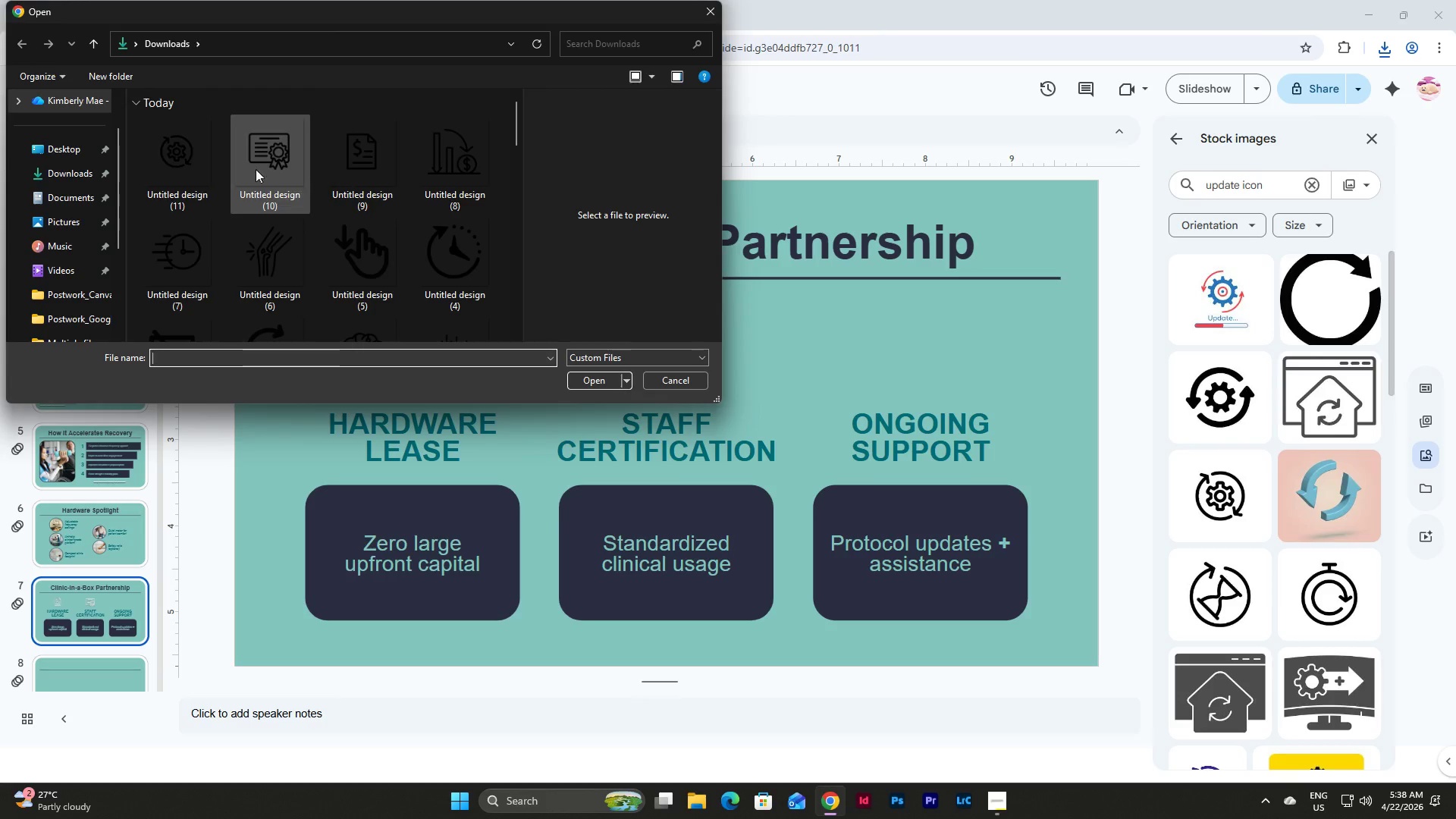 
left_click([173, 159])
 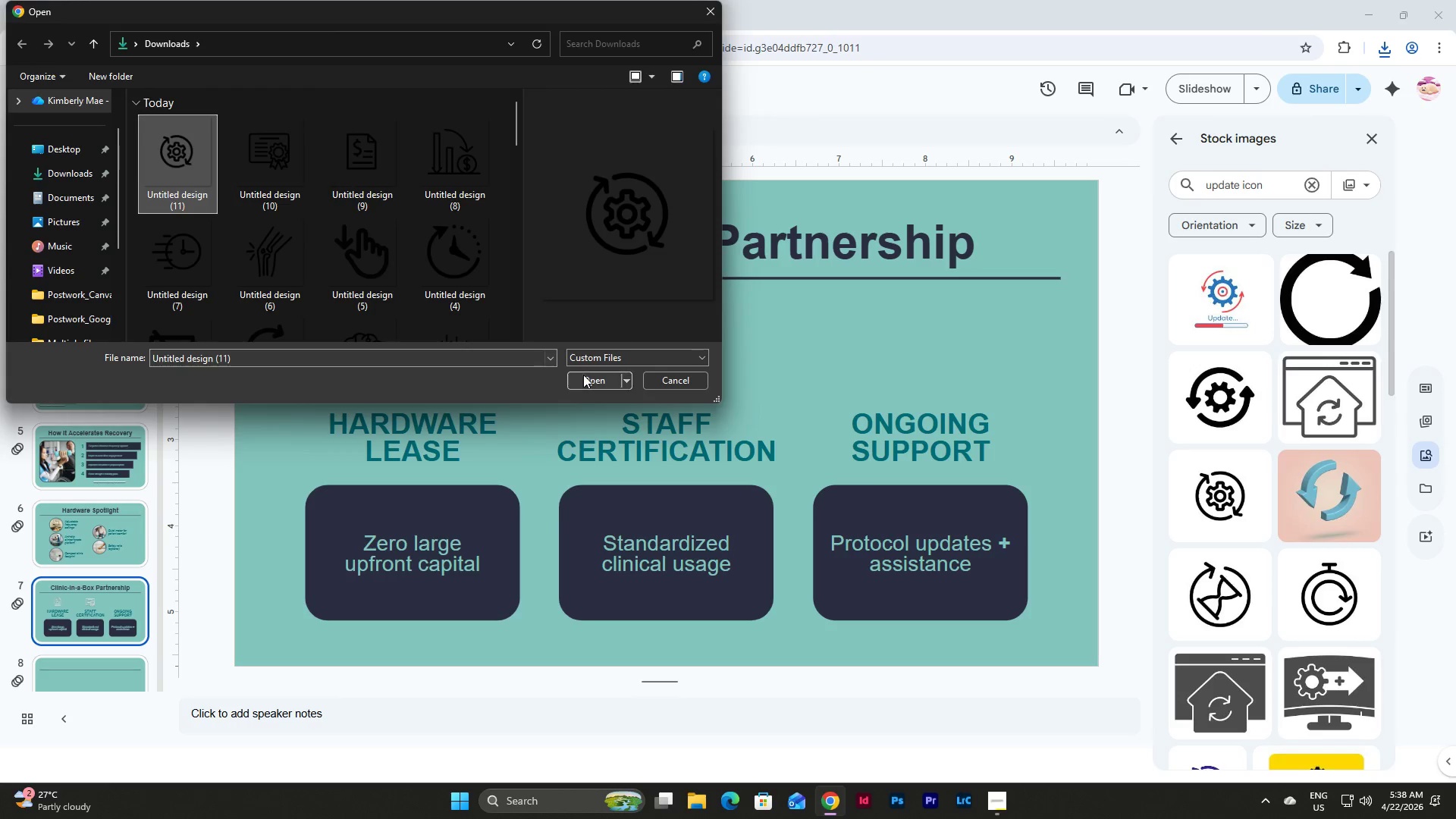 
left_click([589, 384])
 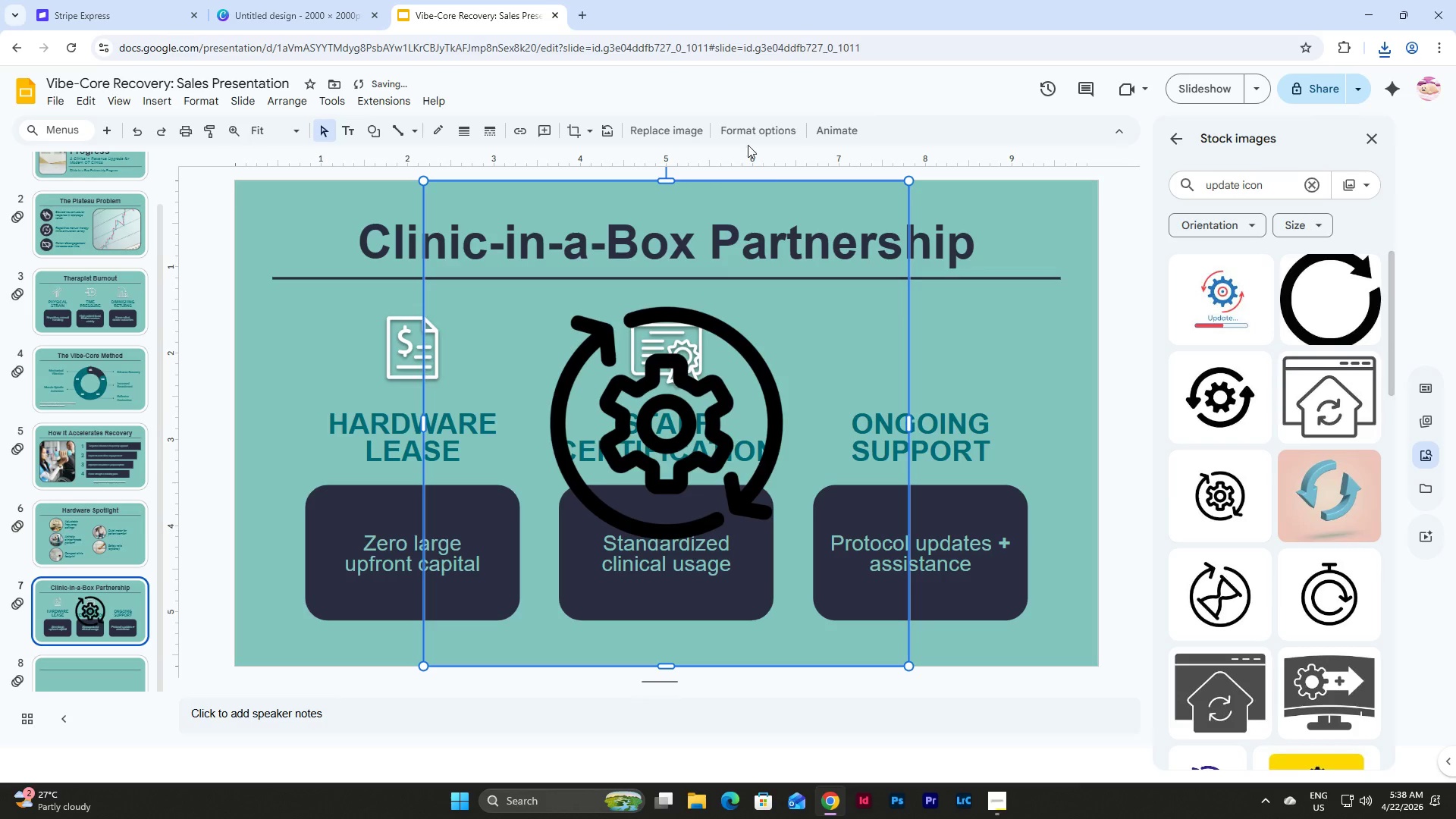 
left_click([739, 124])
 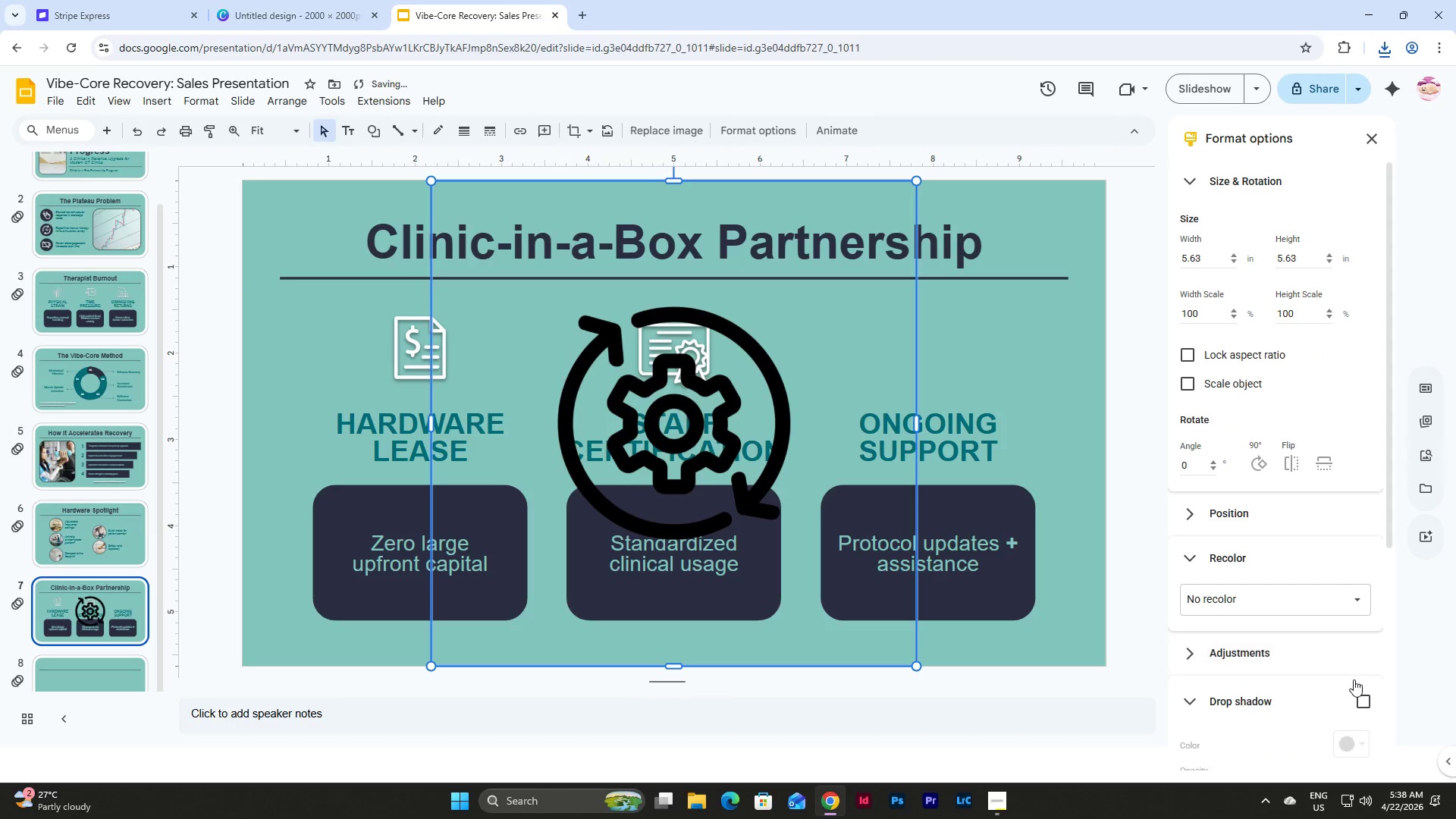 
left_click([1369, 705])
 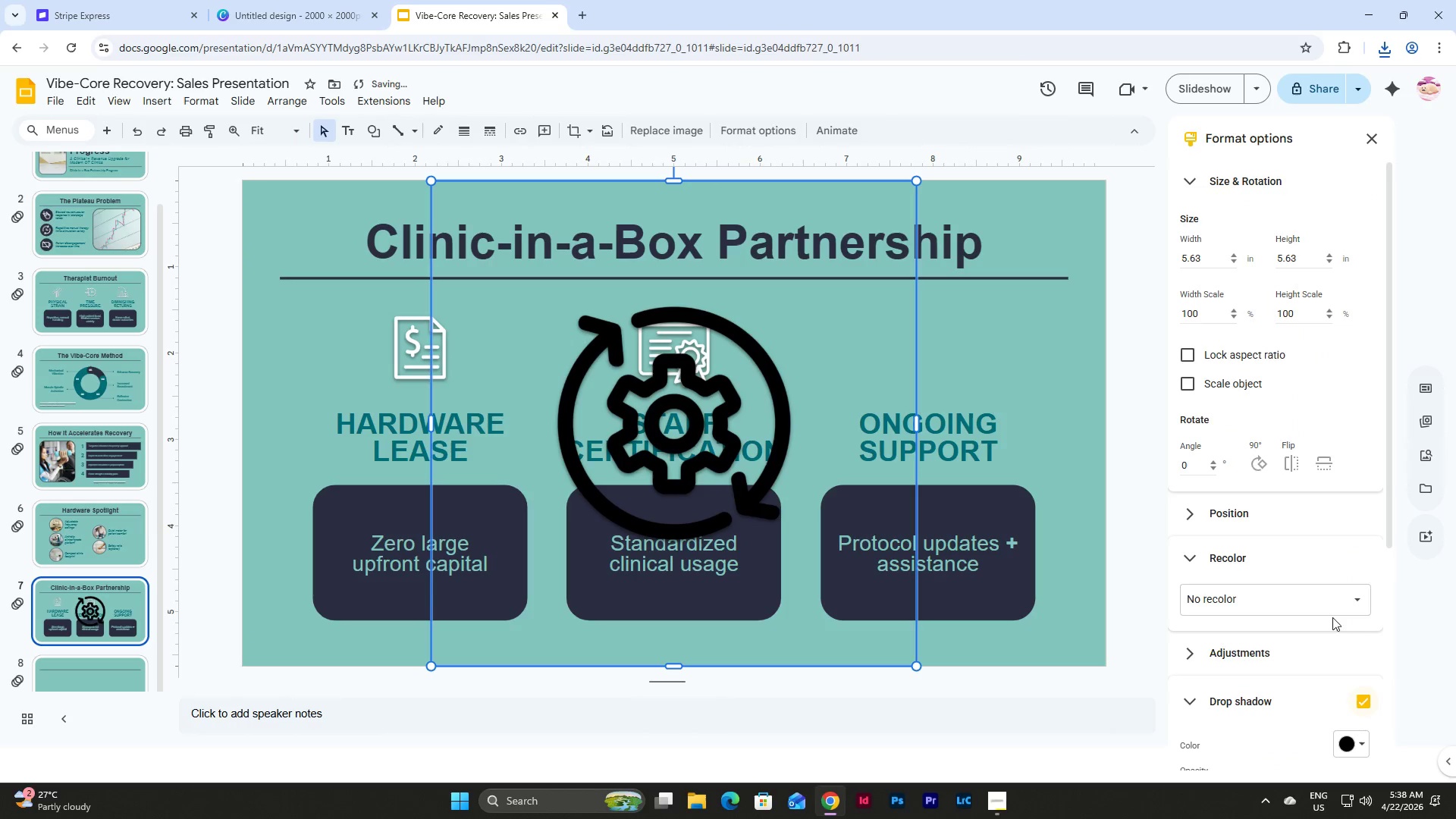 
left_click([1329, 612])
 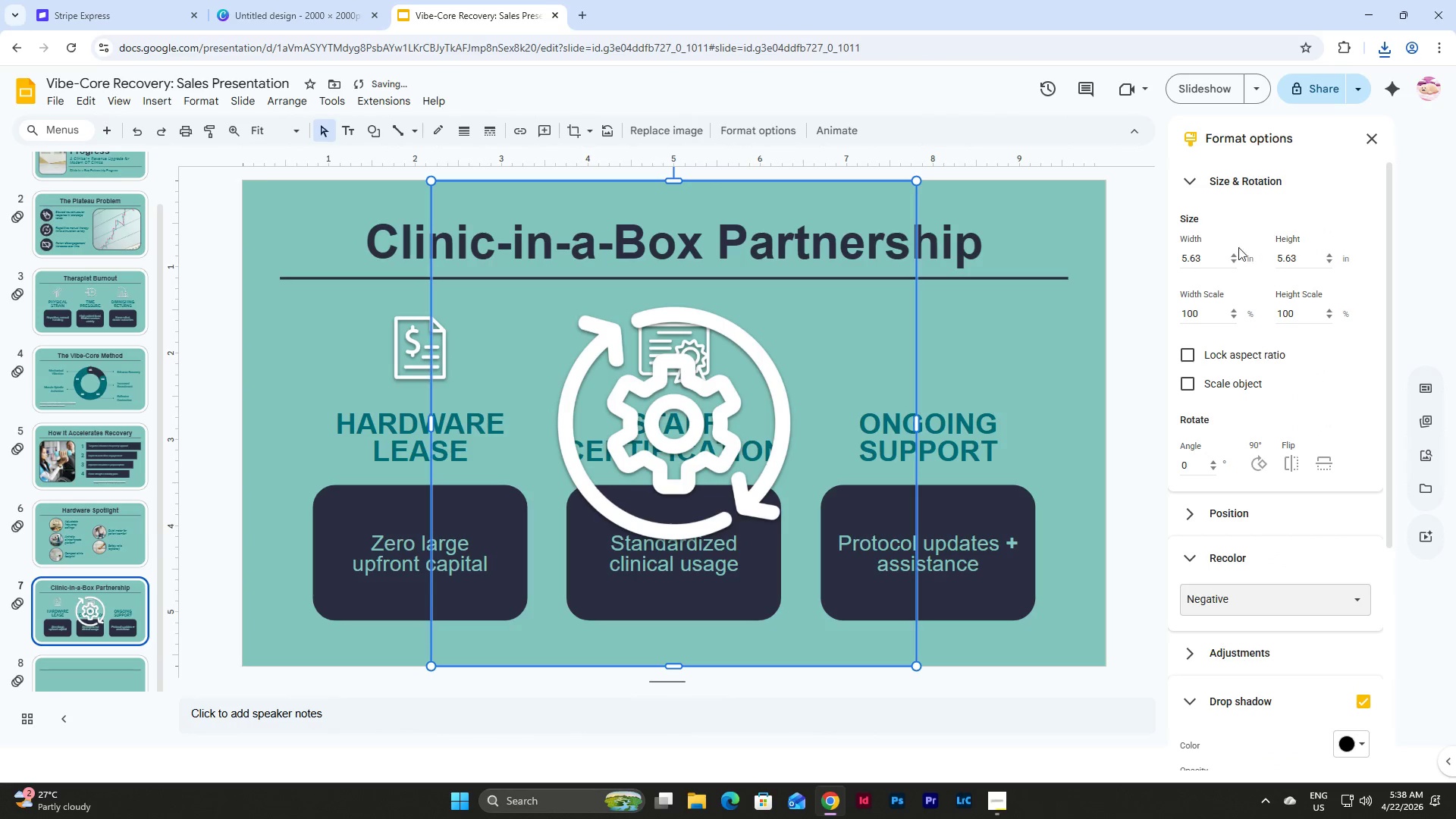 
left_click_drag(start_coordinate=[1207, 258], to_coordinate=[1163, 256])
 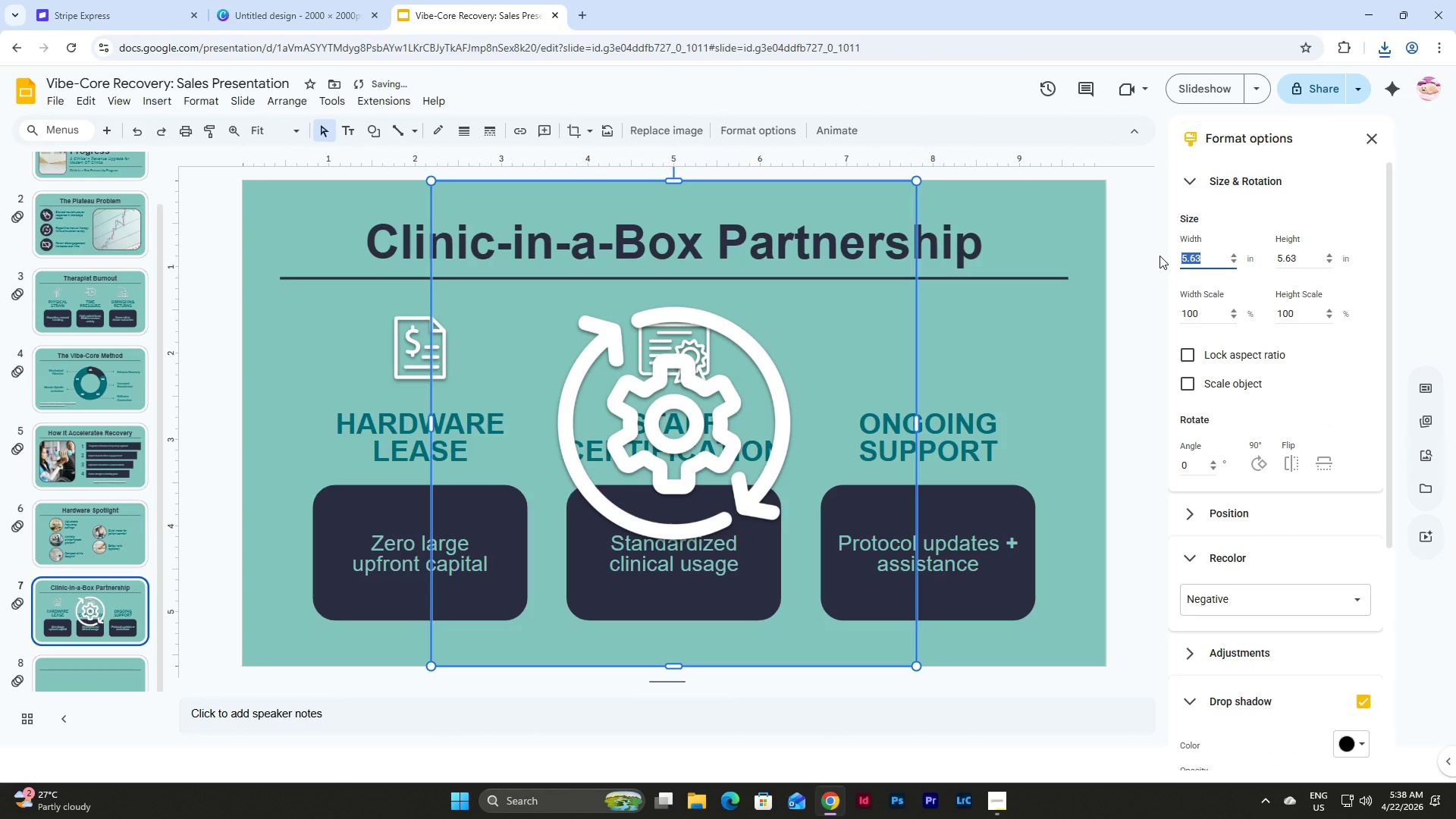 
key(Numpad1)
 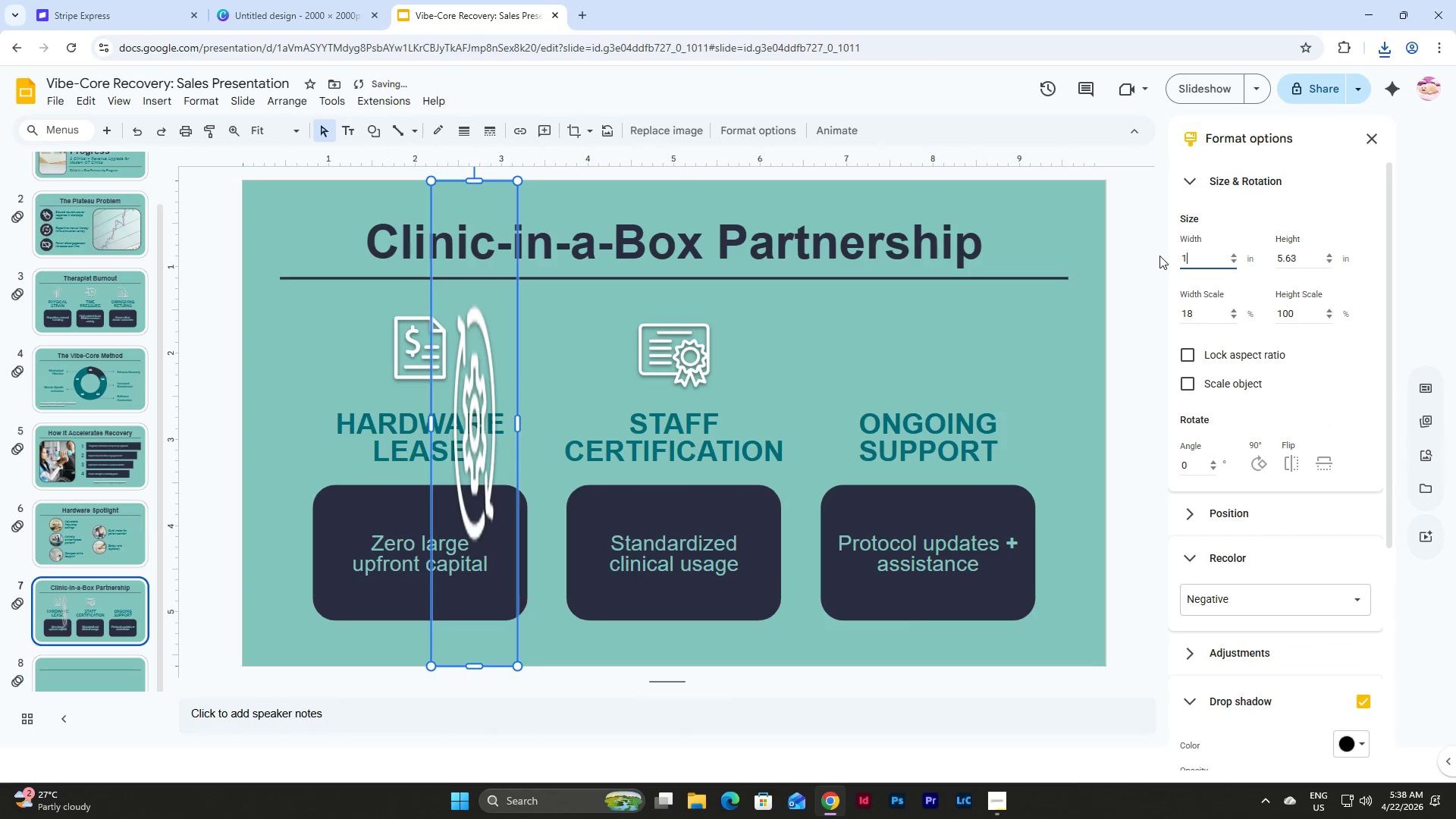 
key(NumpadDecimal)
 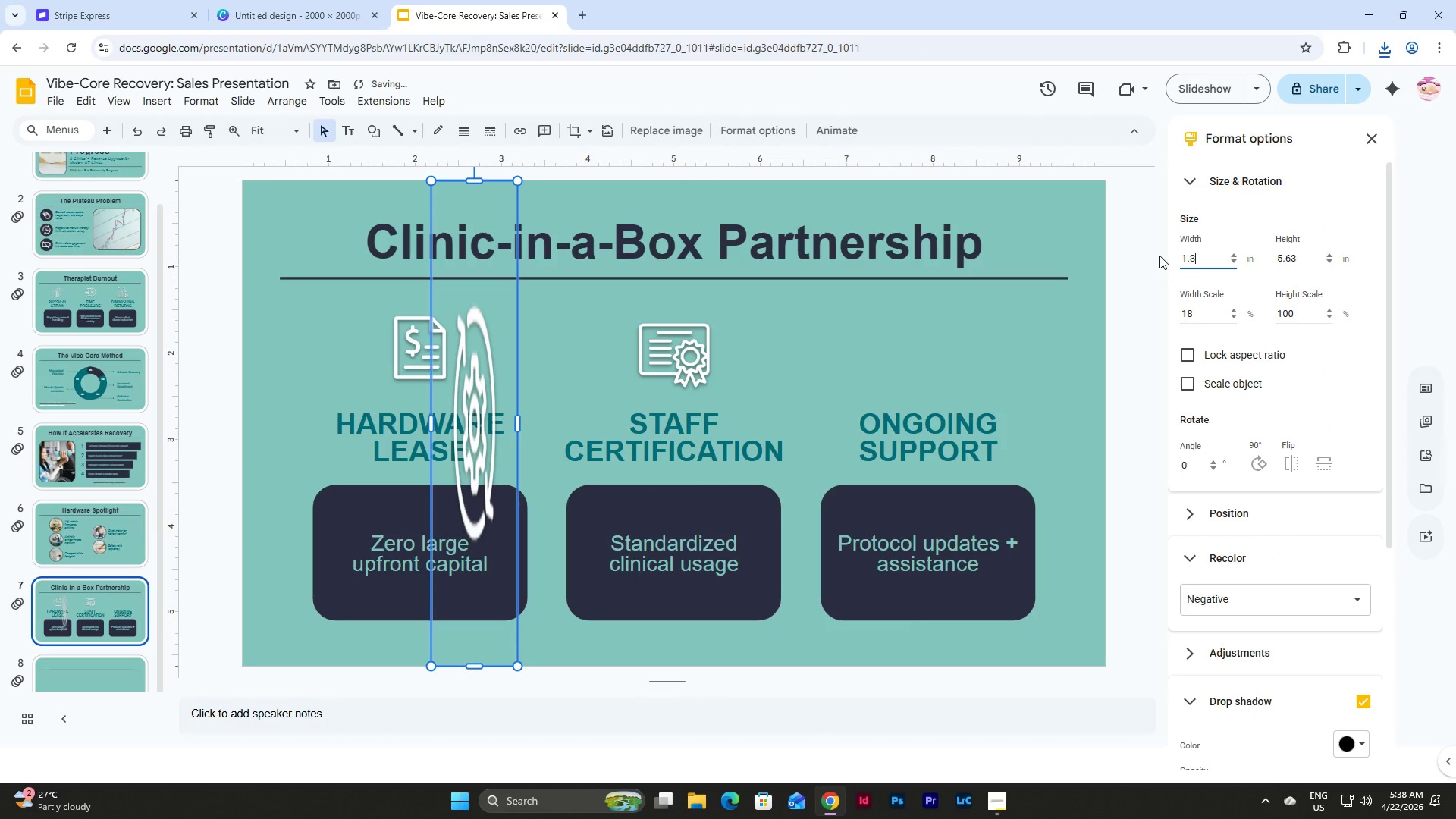 
key(Numpad3)
 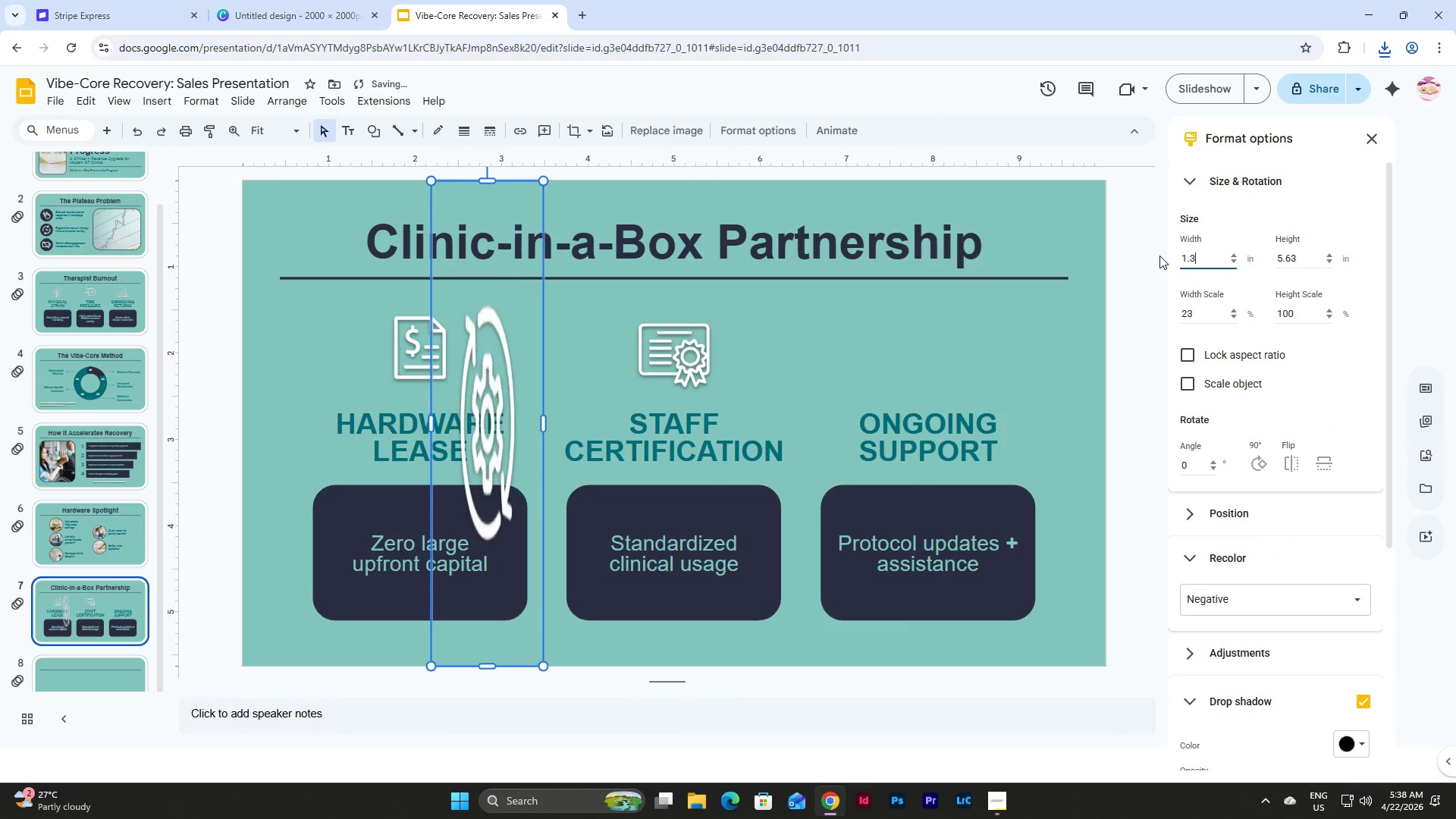 
key(Numpad7)
 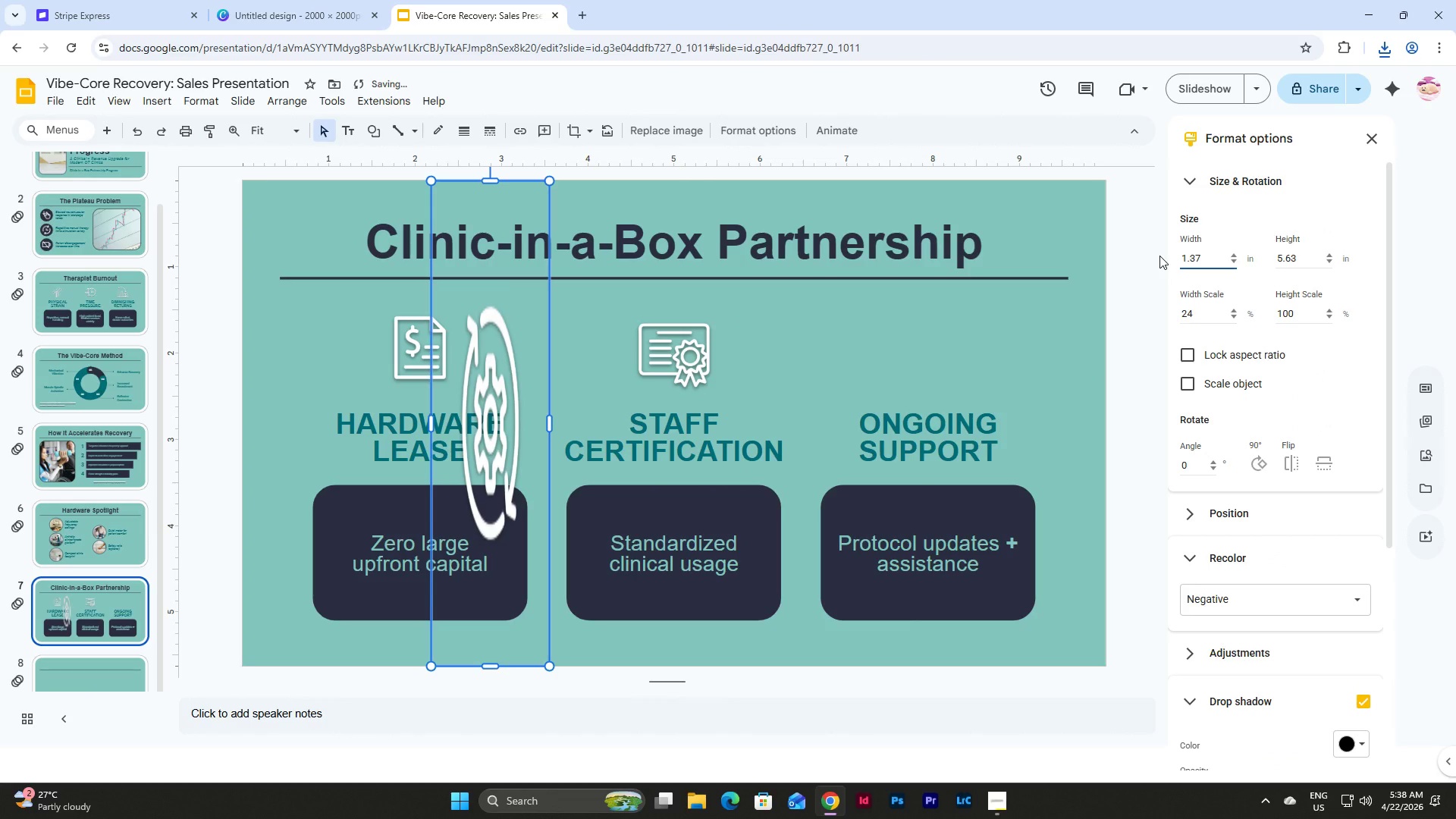 
key(Tab)
 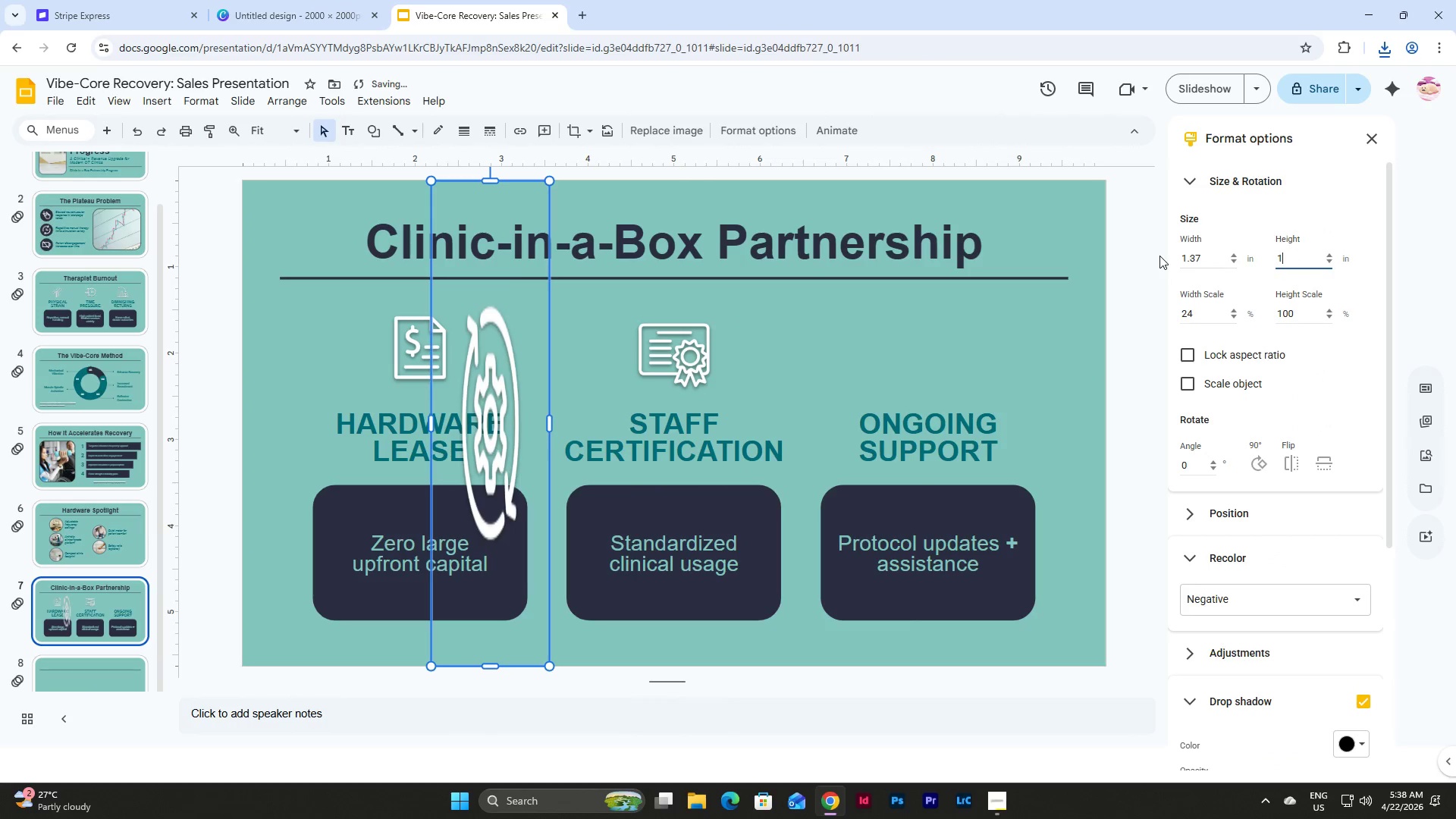 
key(Numpad1)
 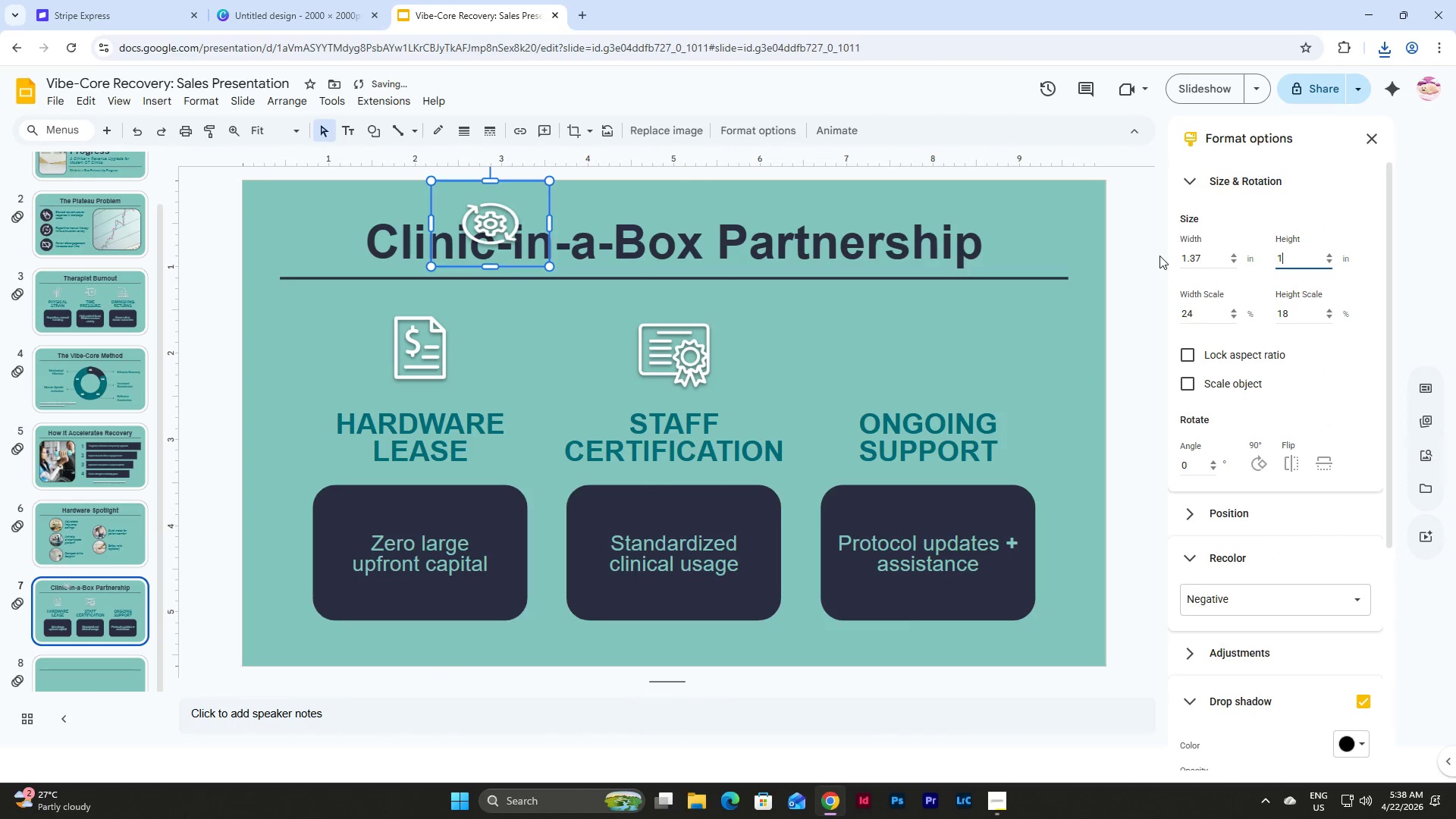 
key(NumpadDecimal)
 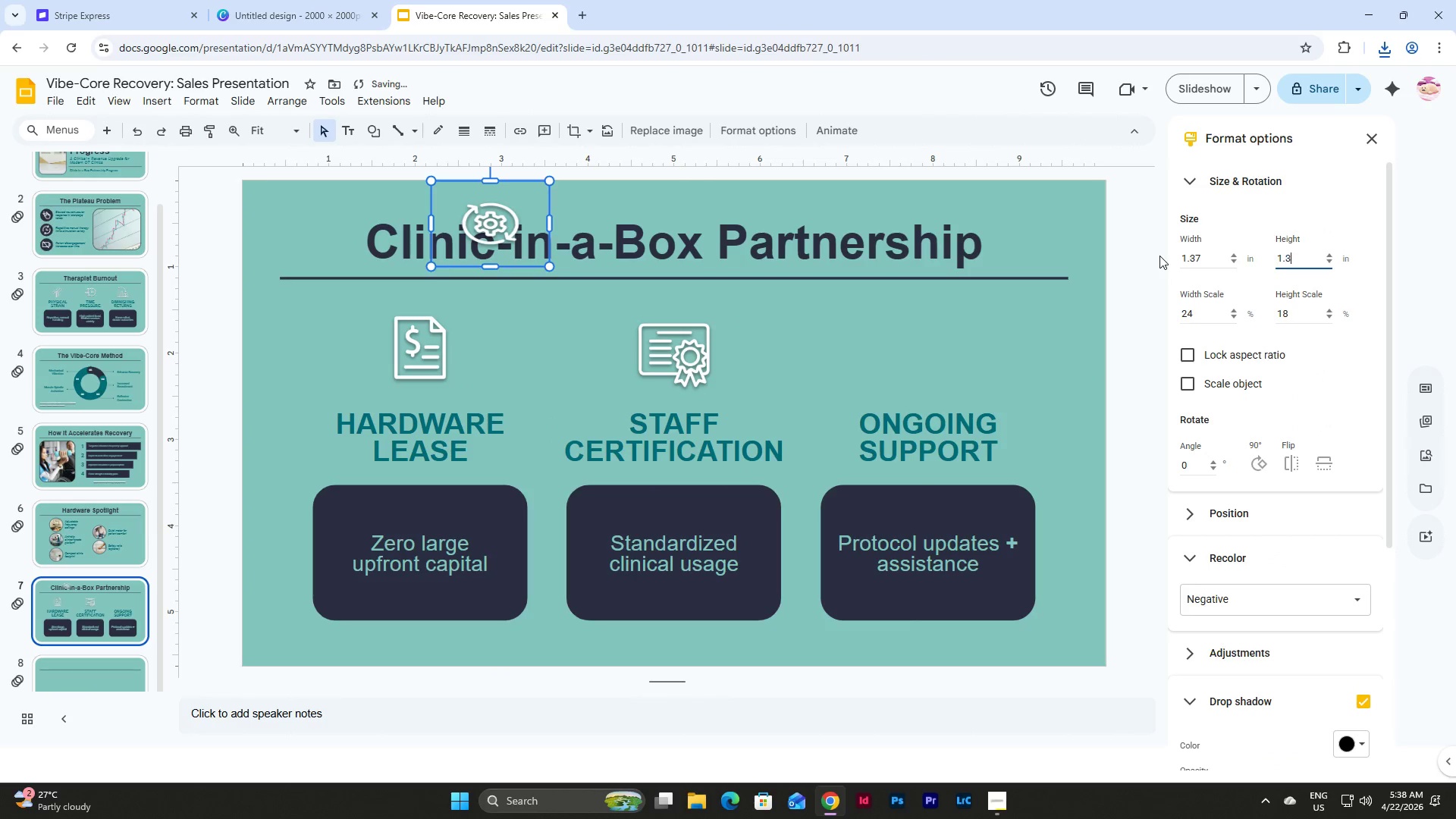 
key(Numpad3)
 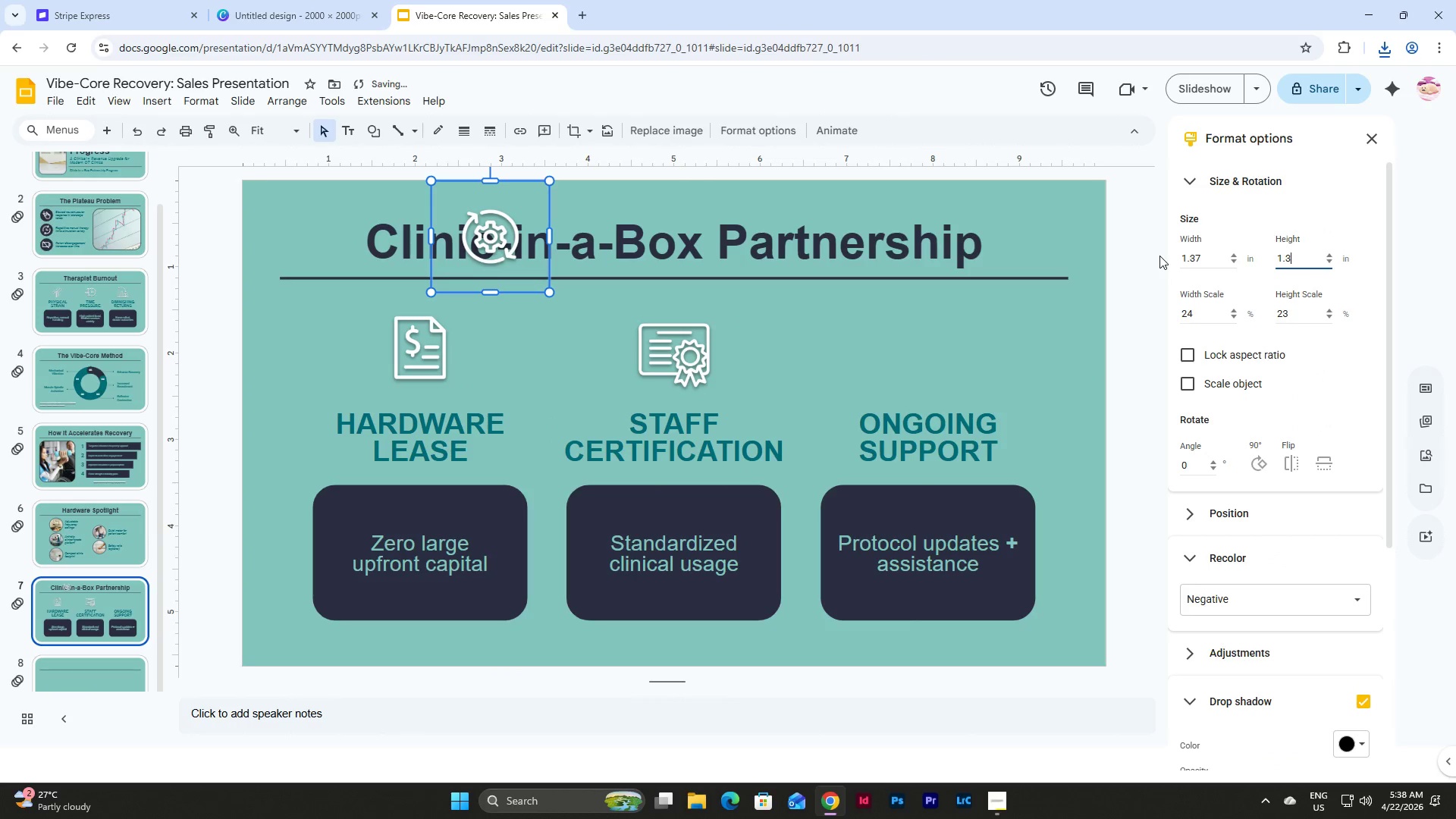 
key(Numpad7)
 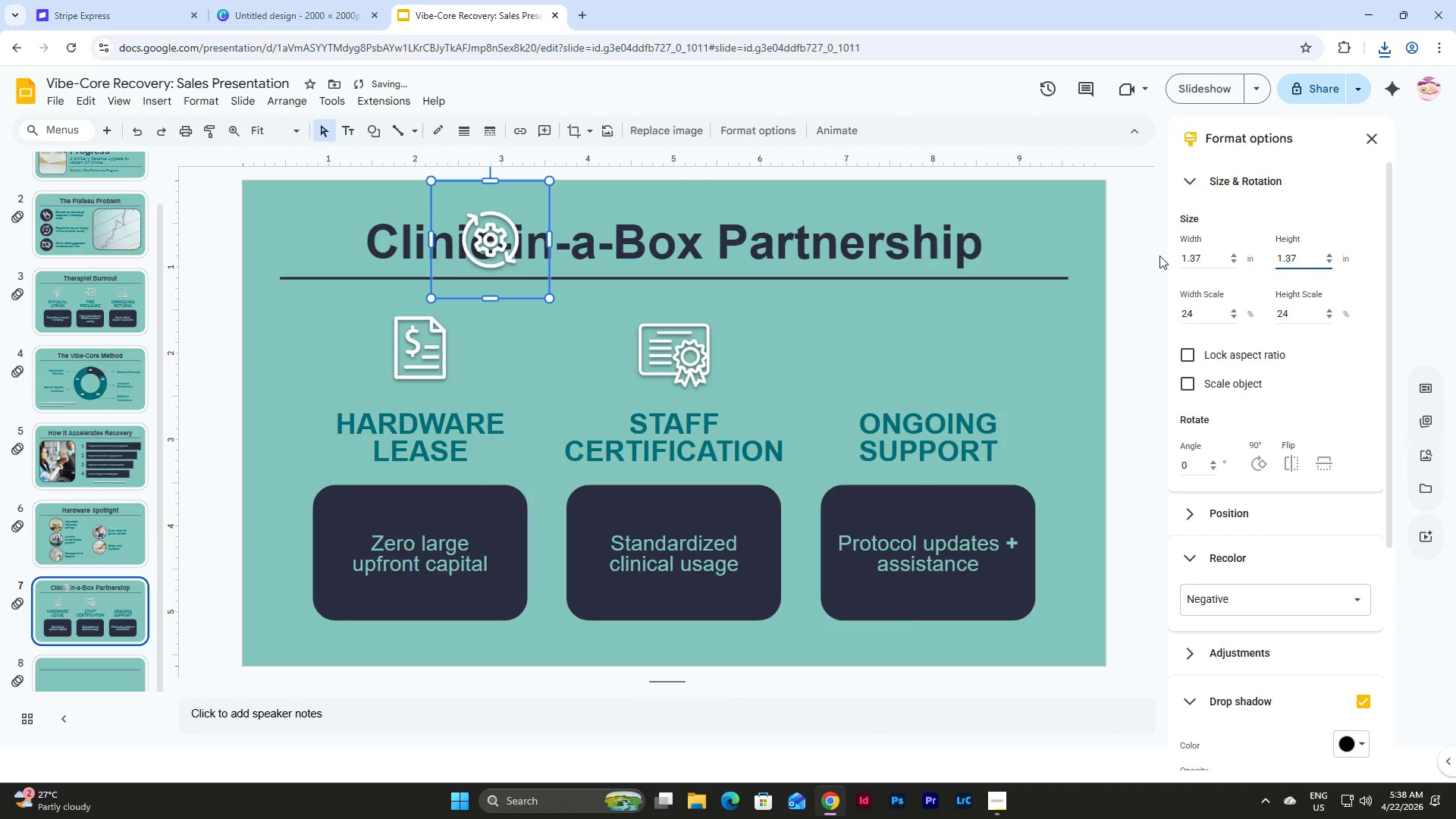 
key(NumpadEnter)
 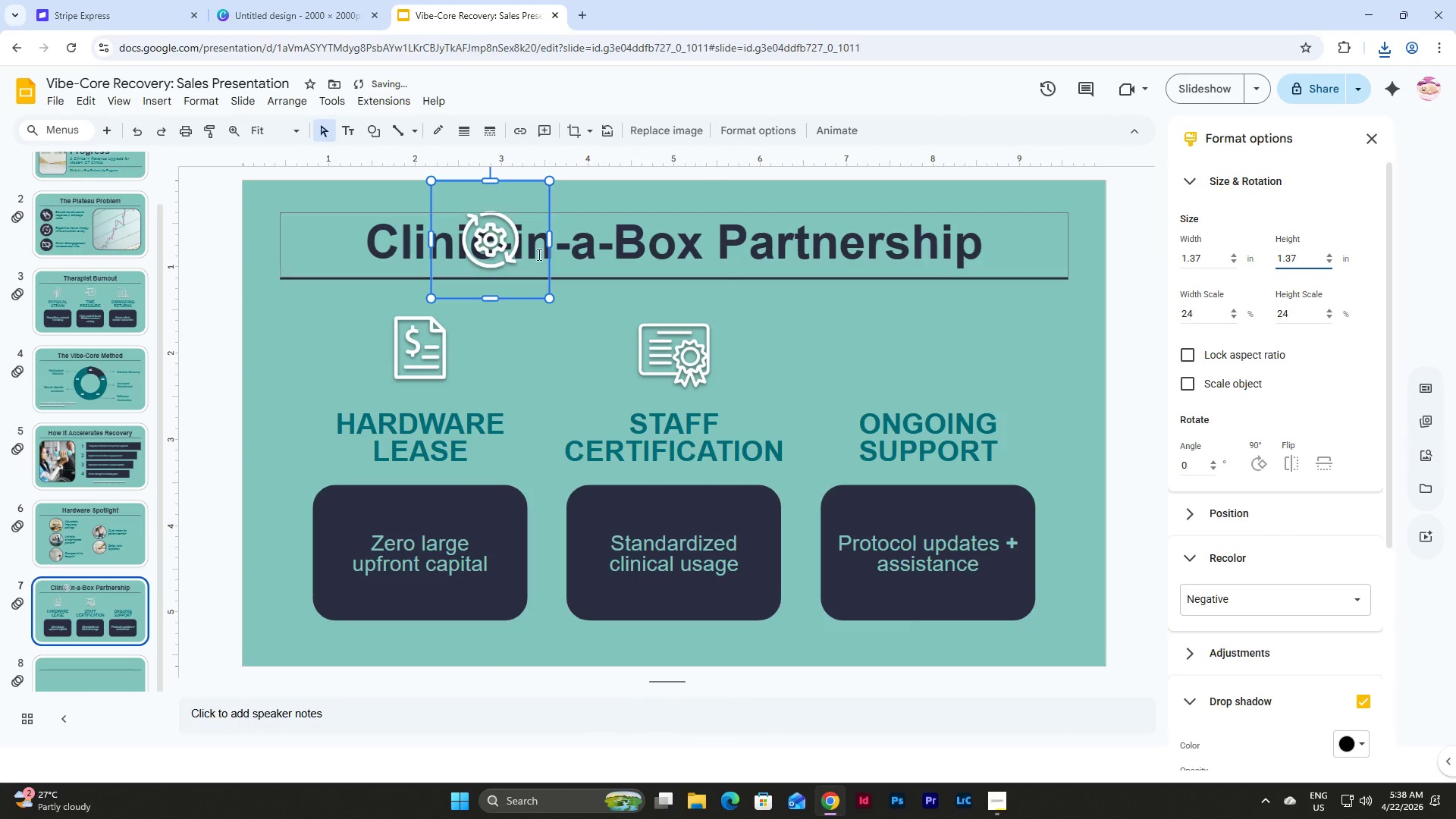 
left_click_drag(start_coordinate=[491, 246], to_coordinate=[928, 366])
 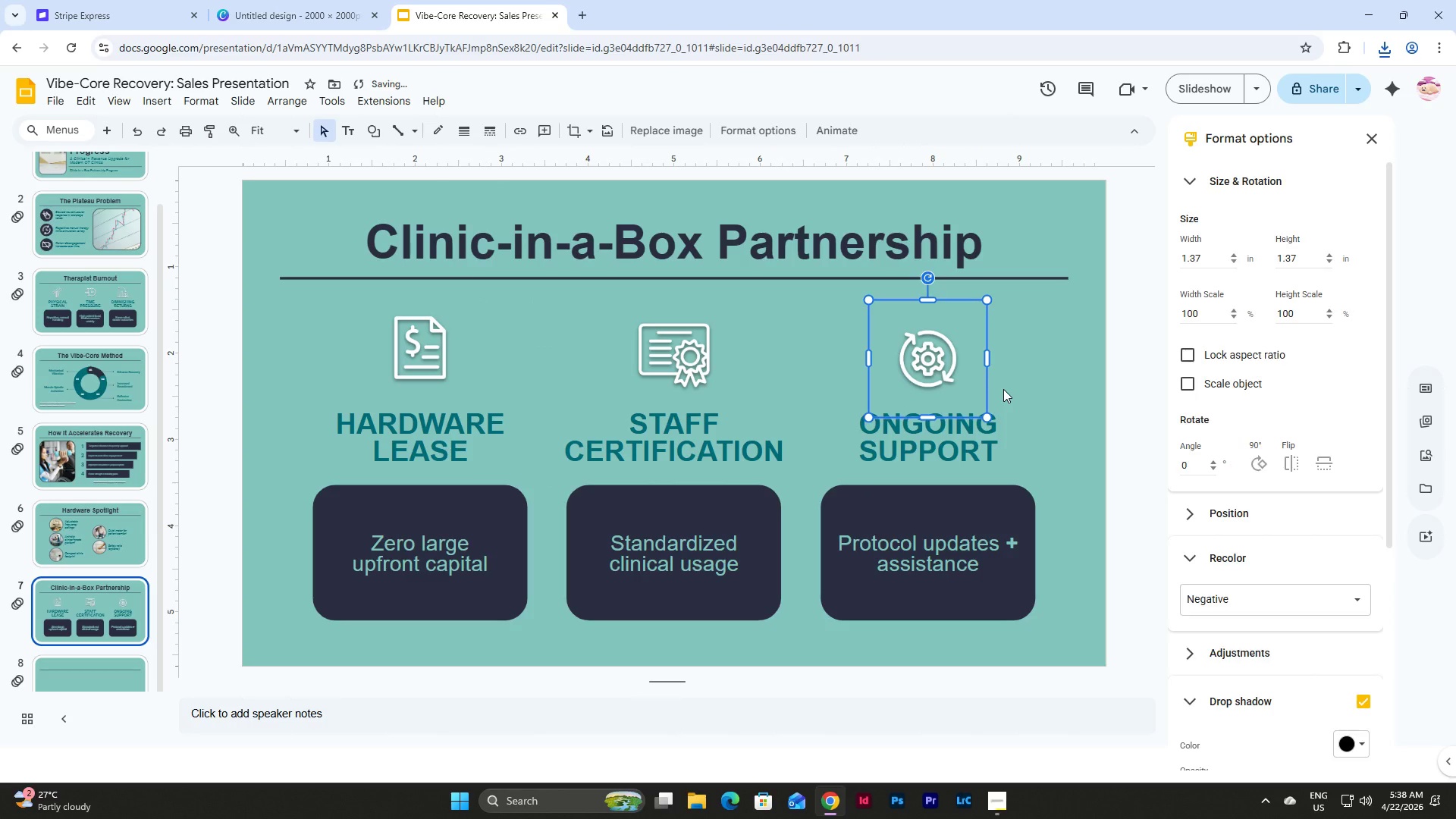 
left_click([1003, 389])
 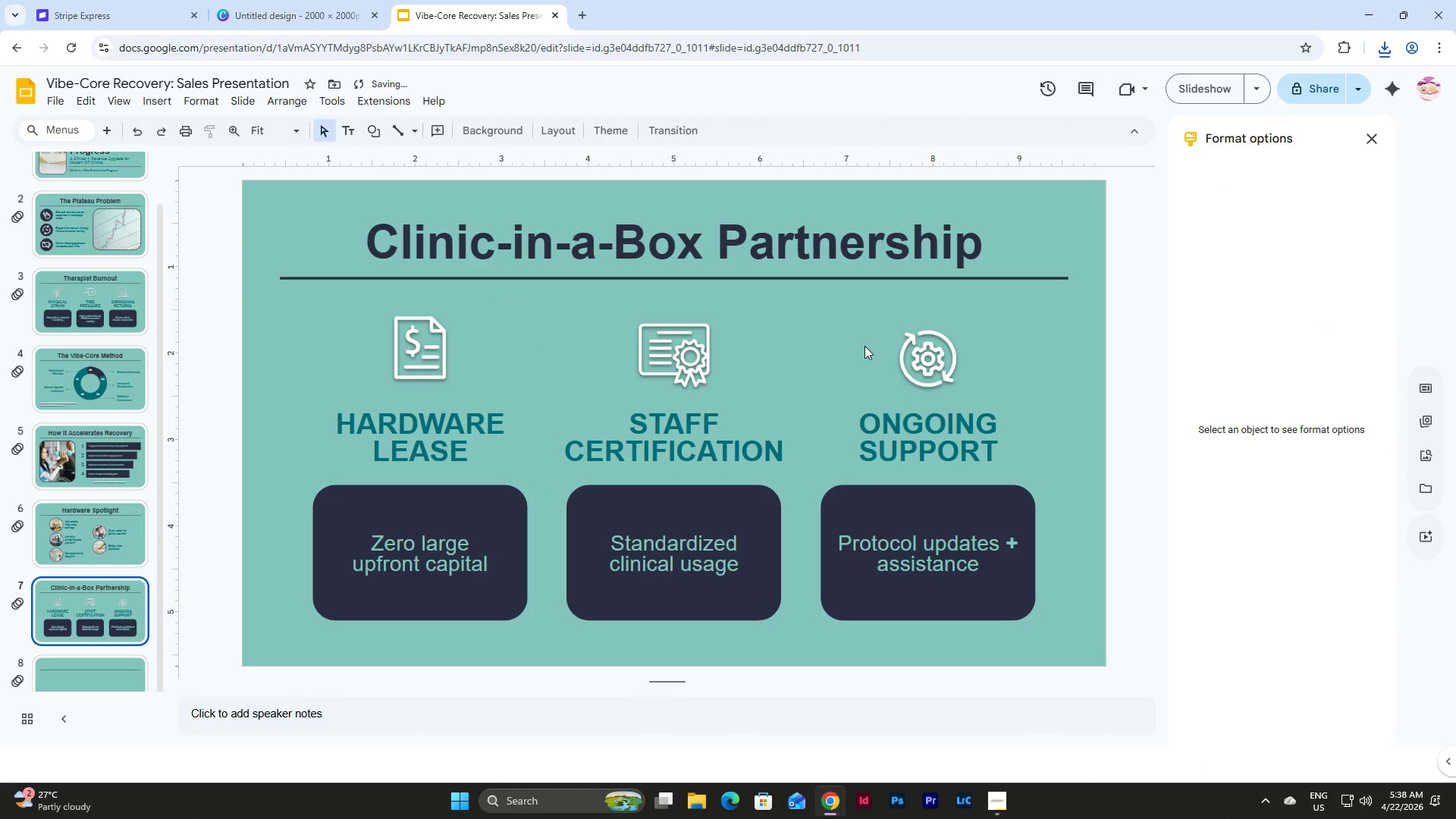 
left_click([934, 370])
 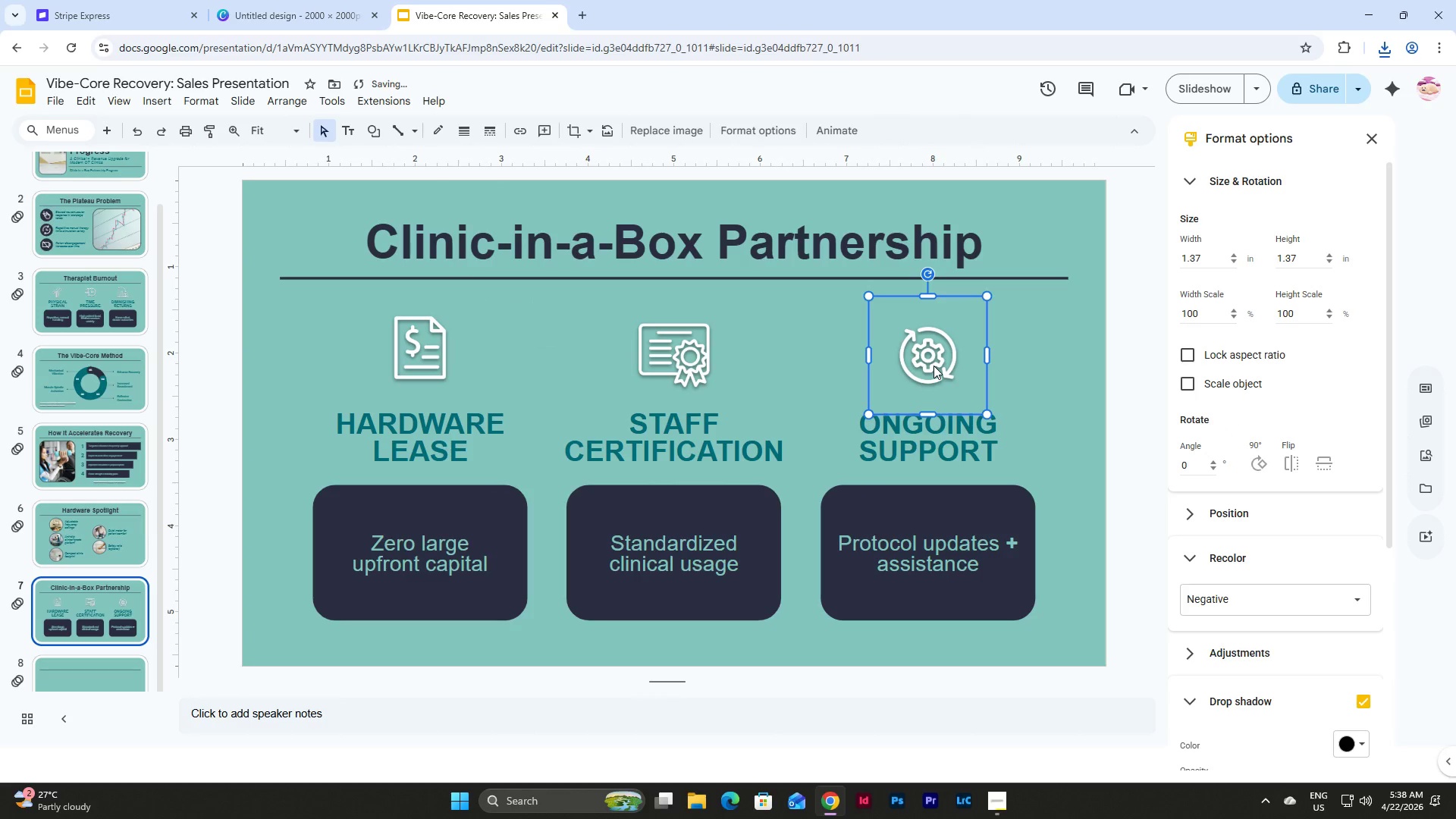 
left_click([1021, 392])
 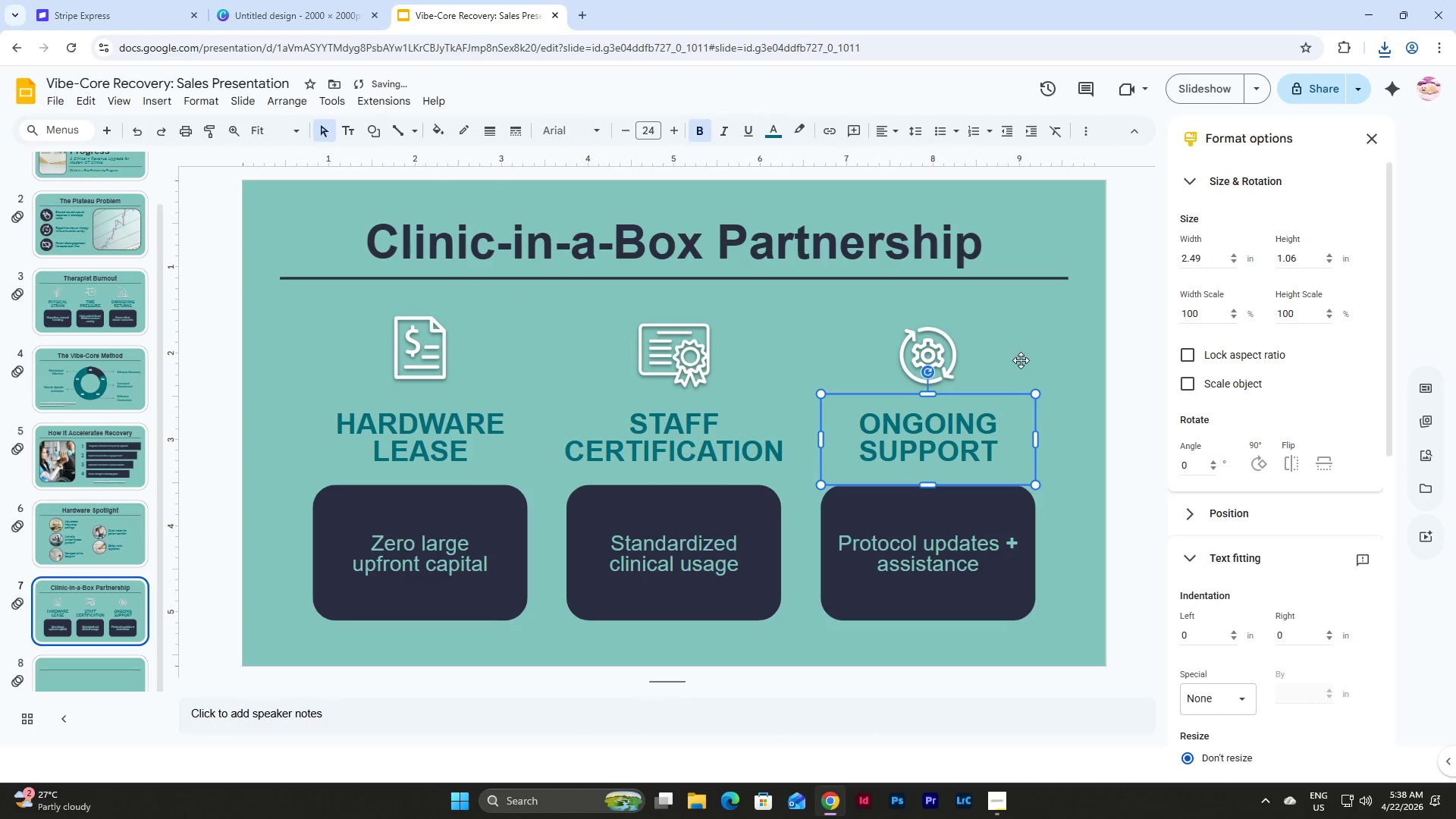 
left_click([1023, 350])
 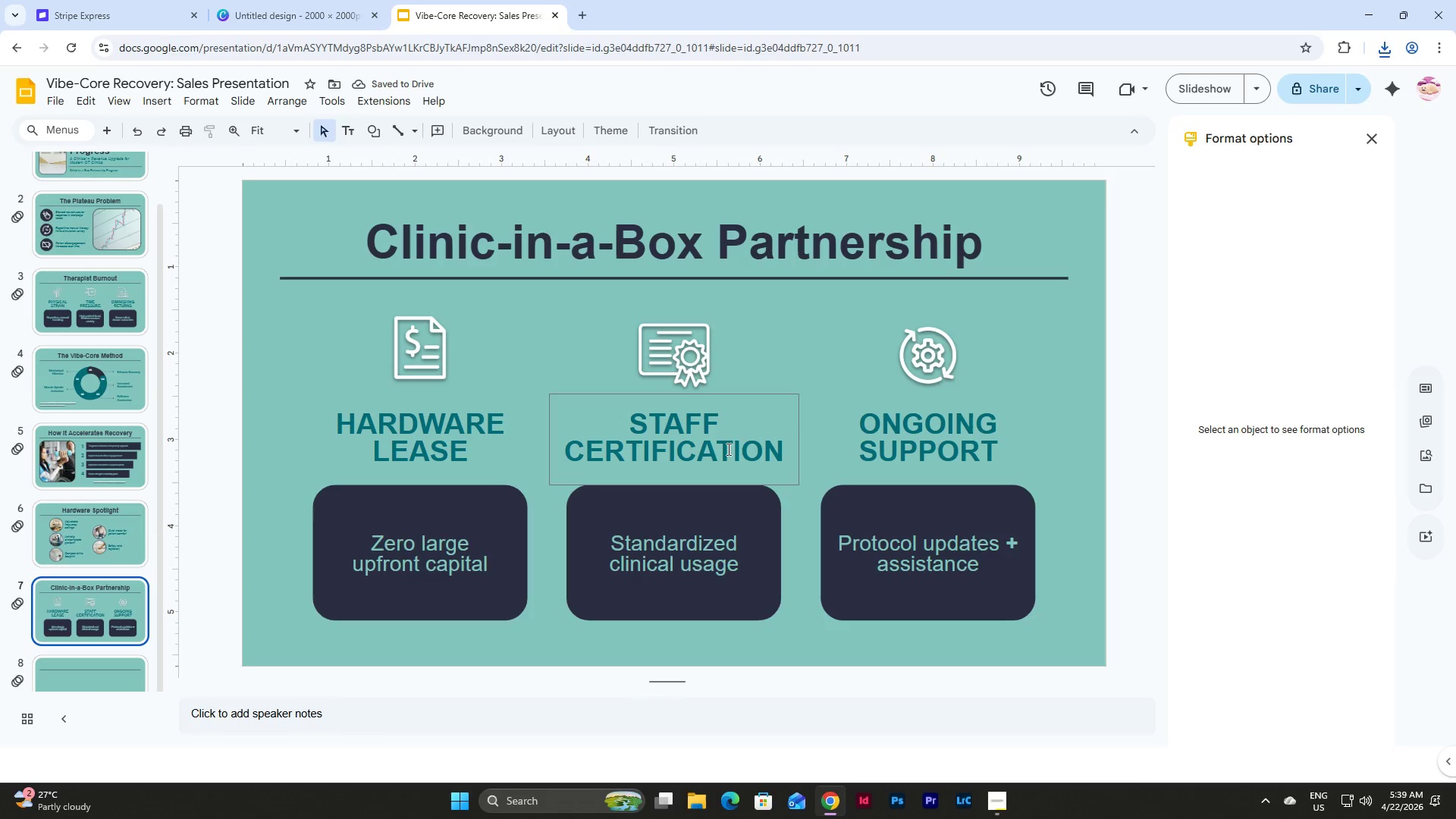 
left_click([129, 288])
 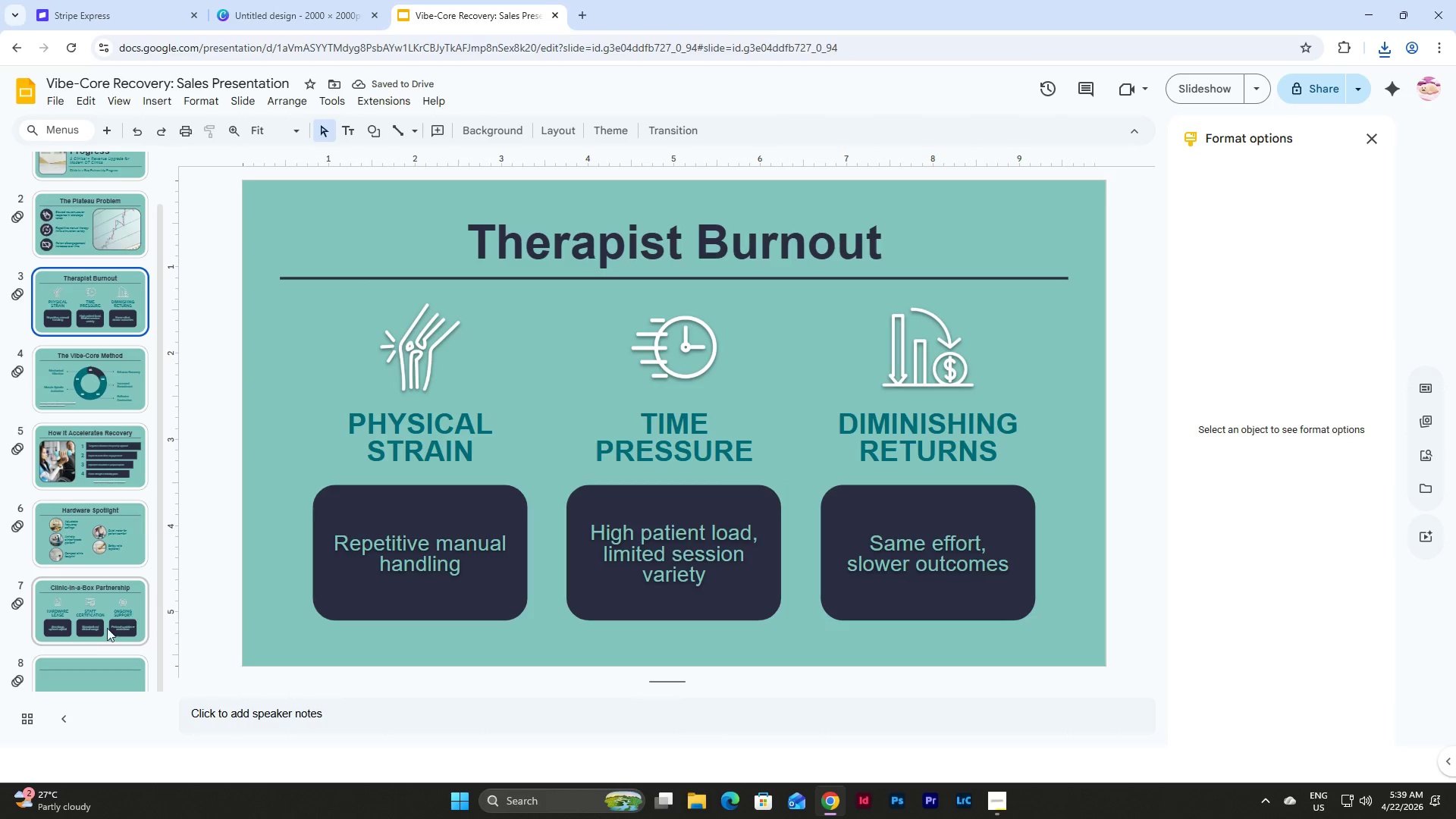 
left_click([93, 615])
 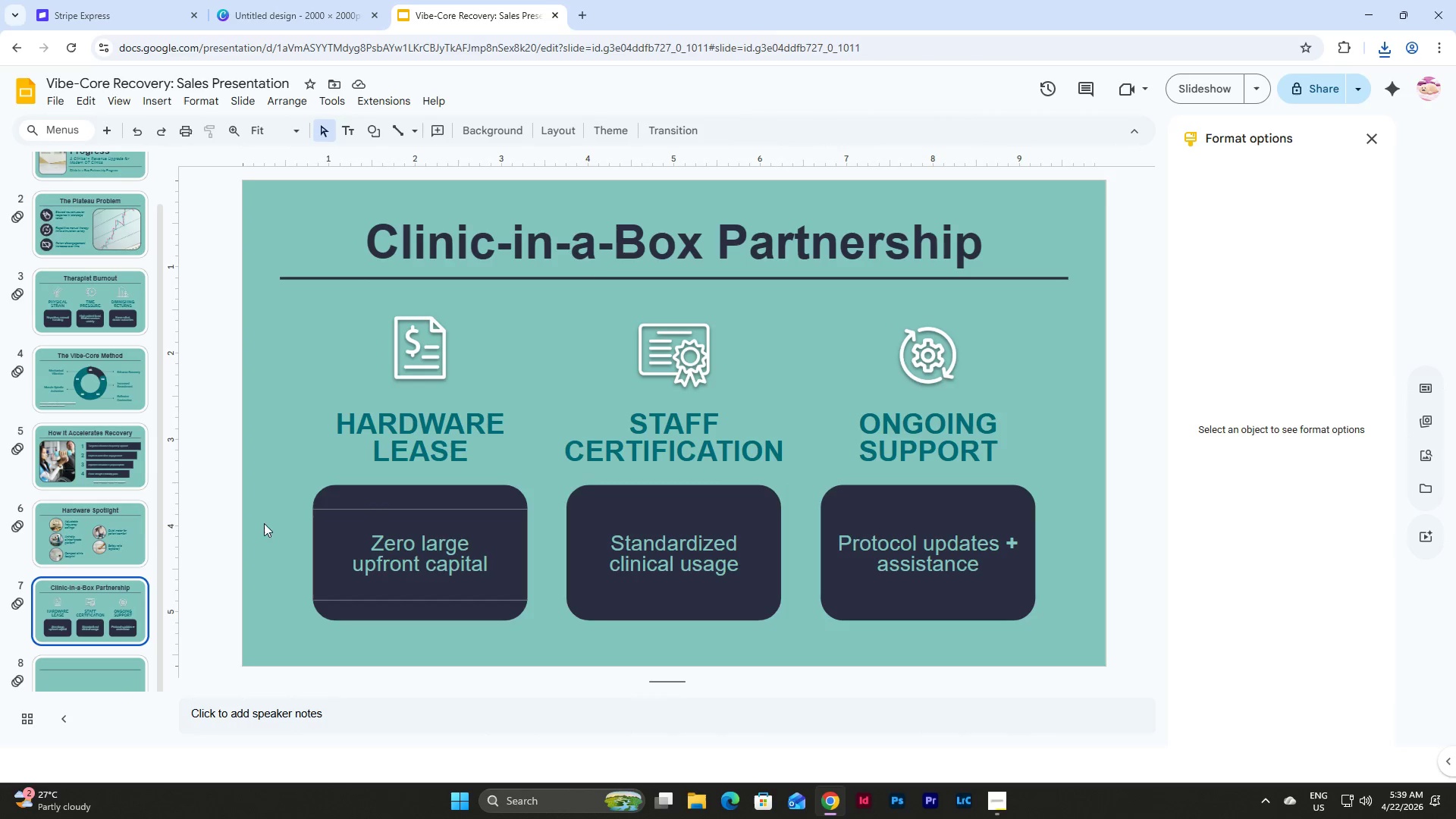 
scroll: coordinate [122, 430], scroll_direction: down, amount: 7.0
 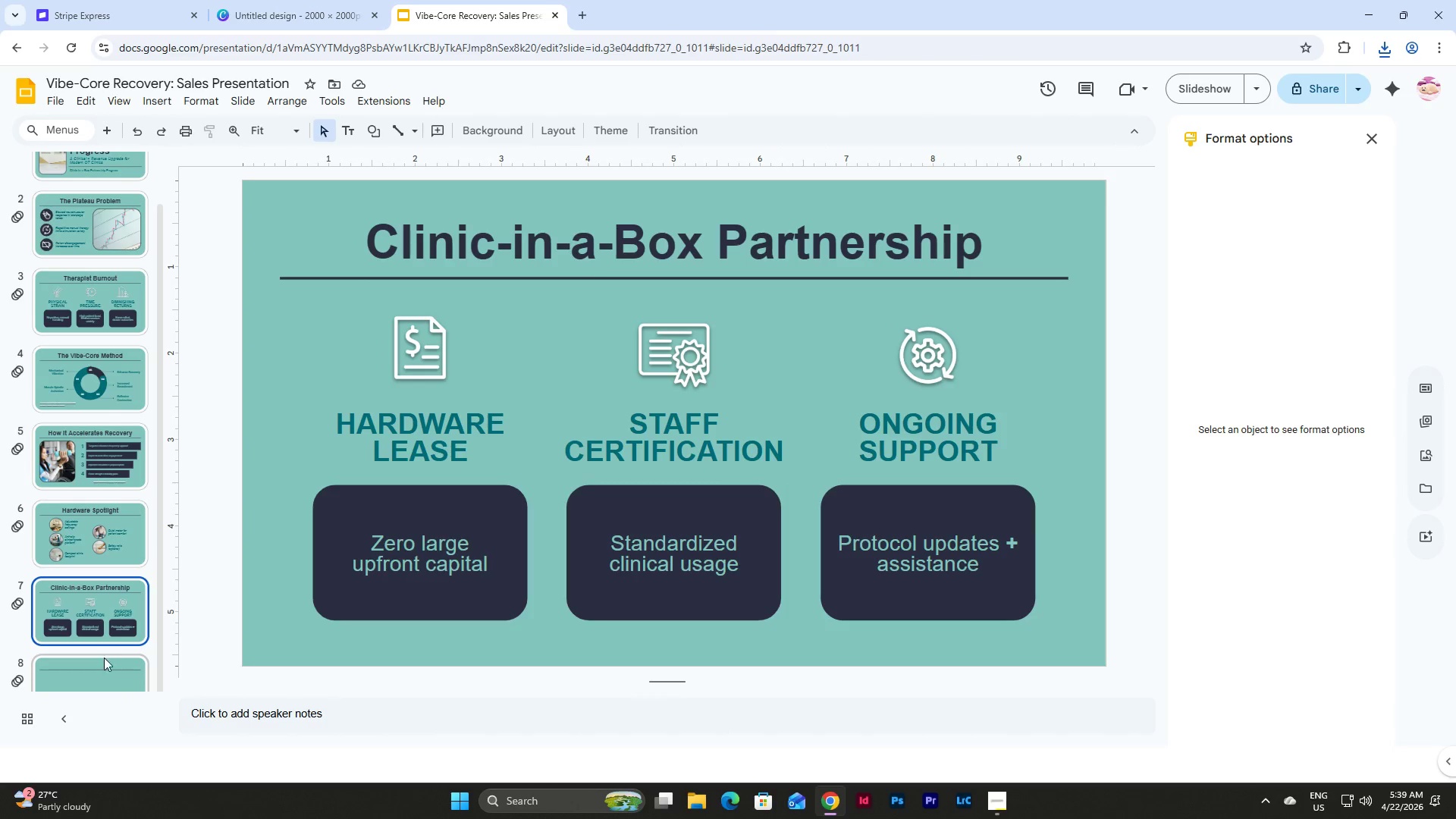 
left_click([102, 673])
 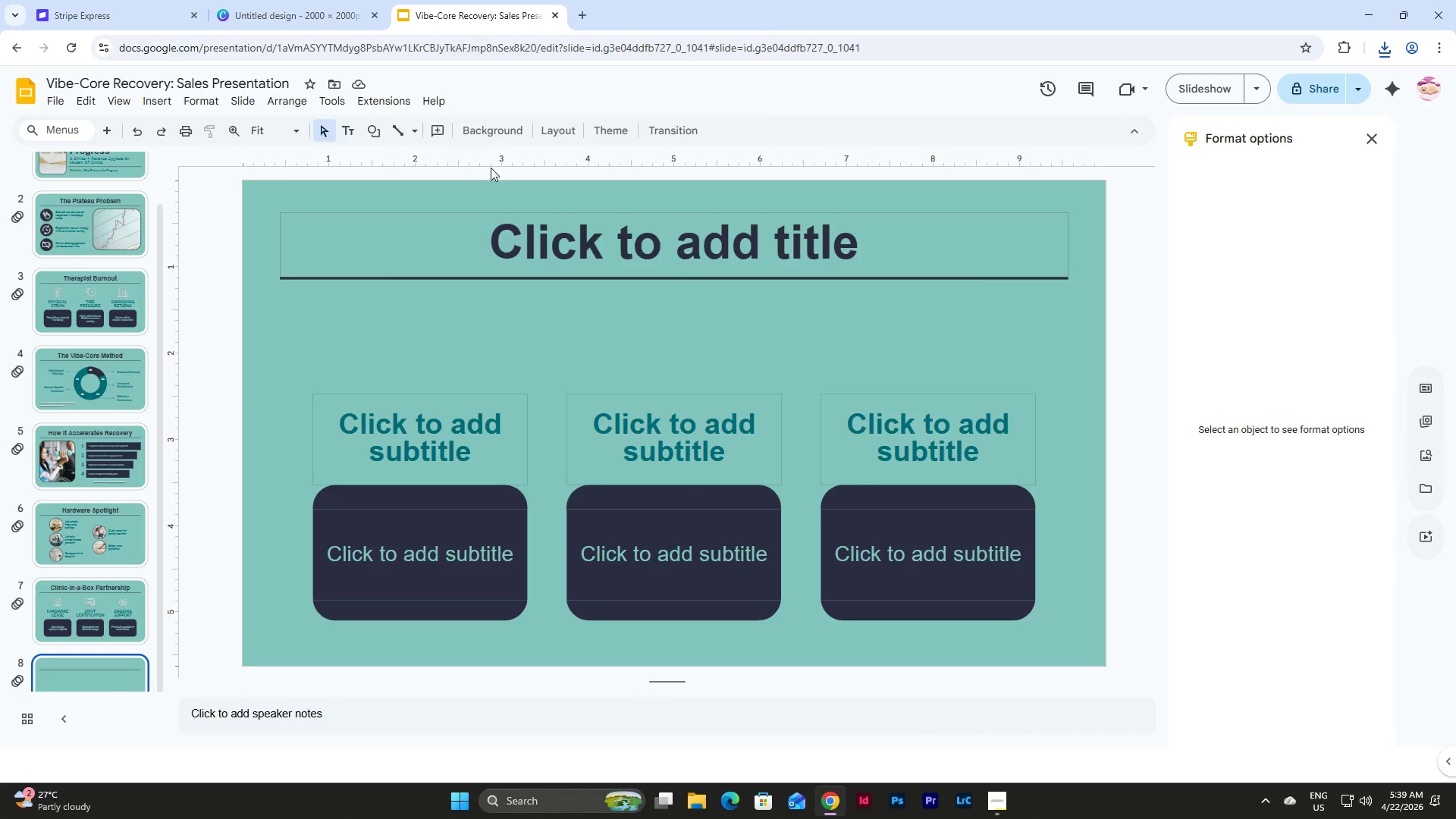 
left_click([572, 123])
 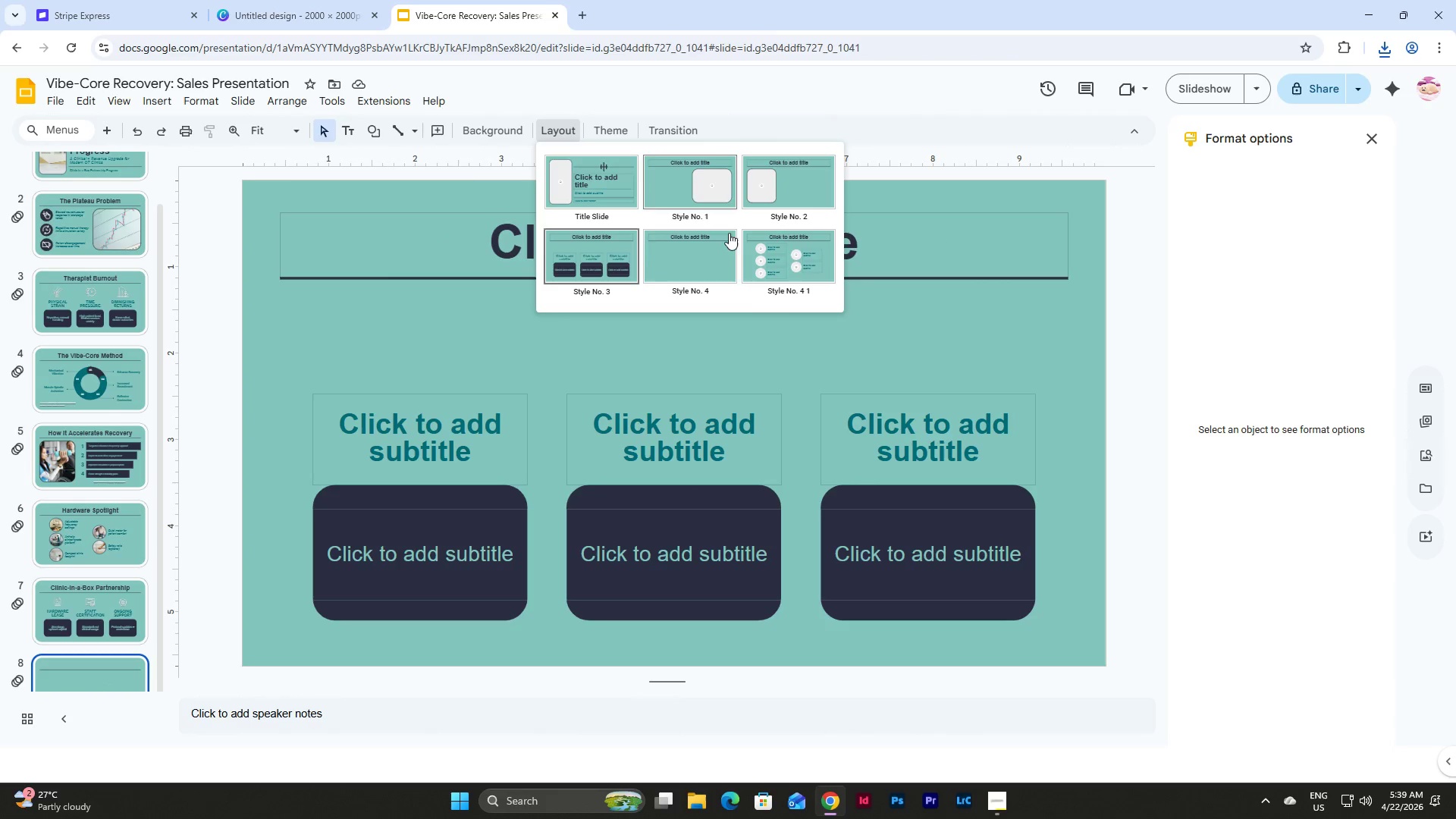 
left_click([710, 257])
 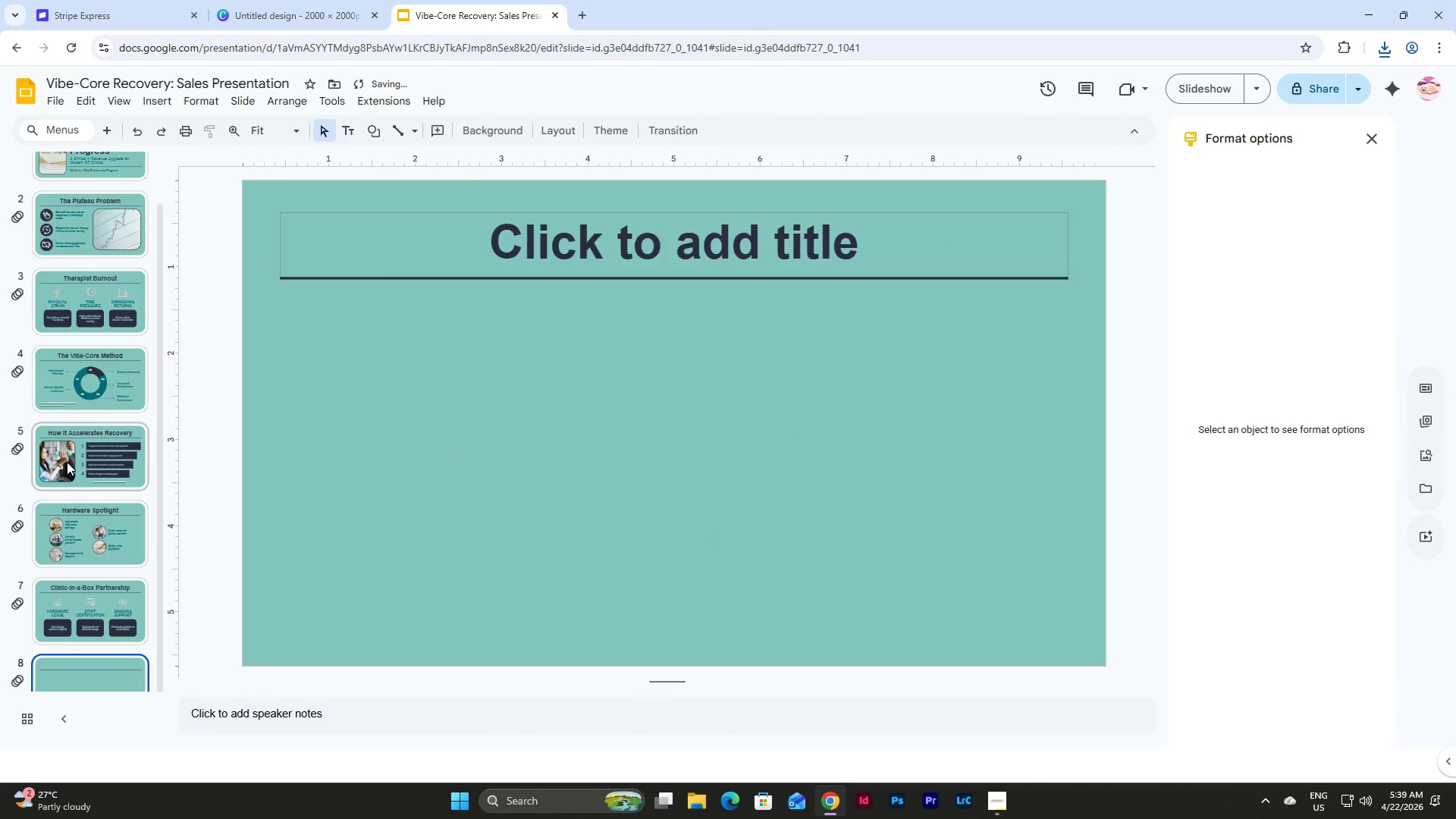 
left_click([87, 536])
 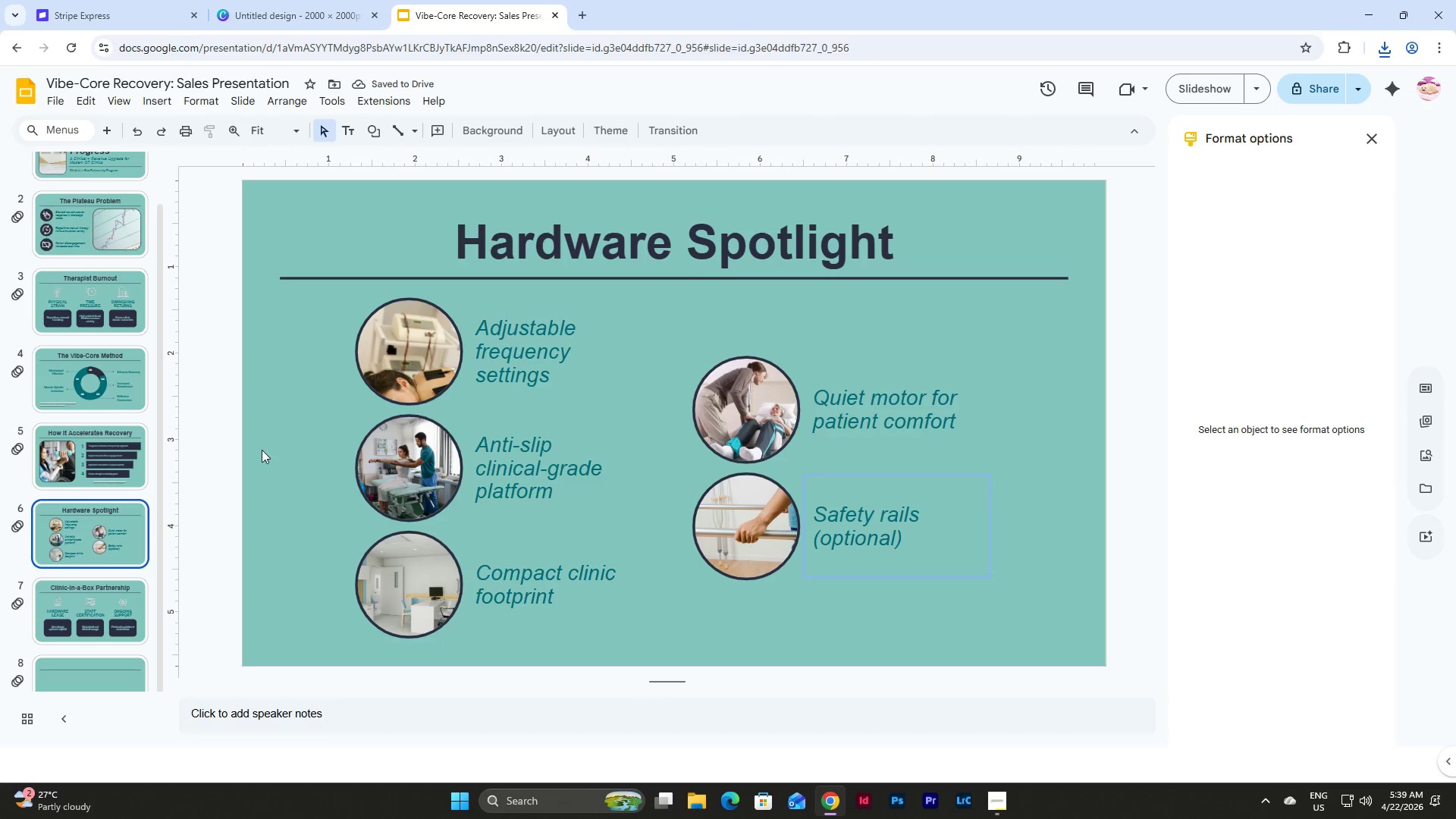 
scroll: coordinate [87, 453], scroll_direction: down, amount: 5.0
 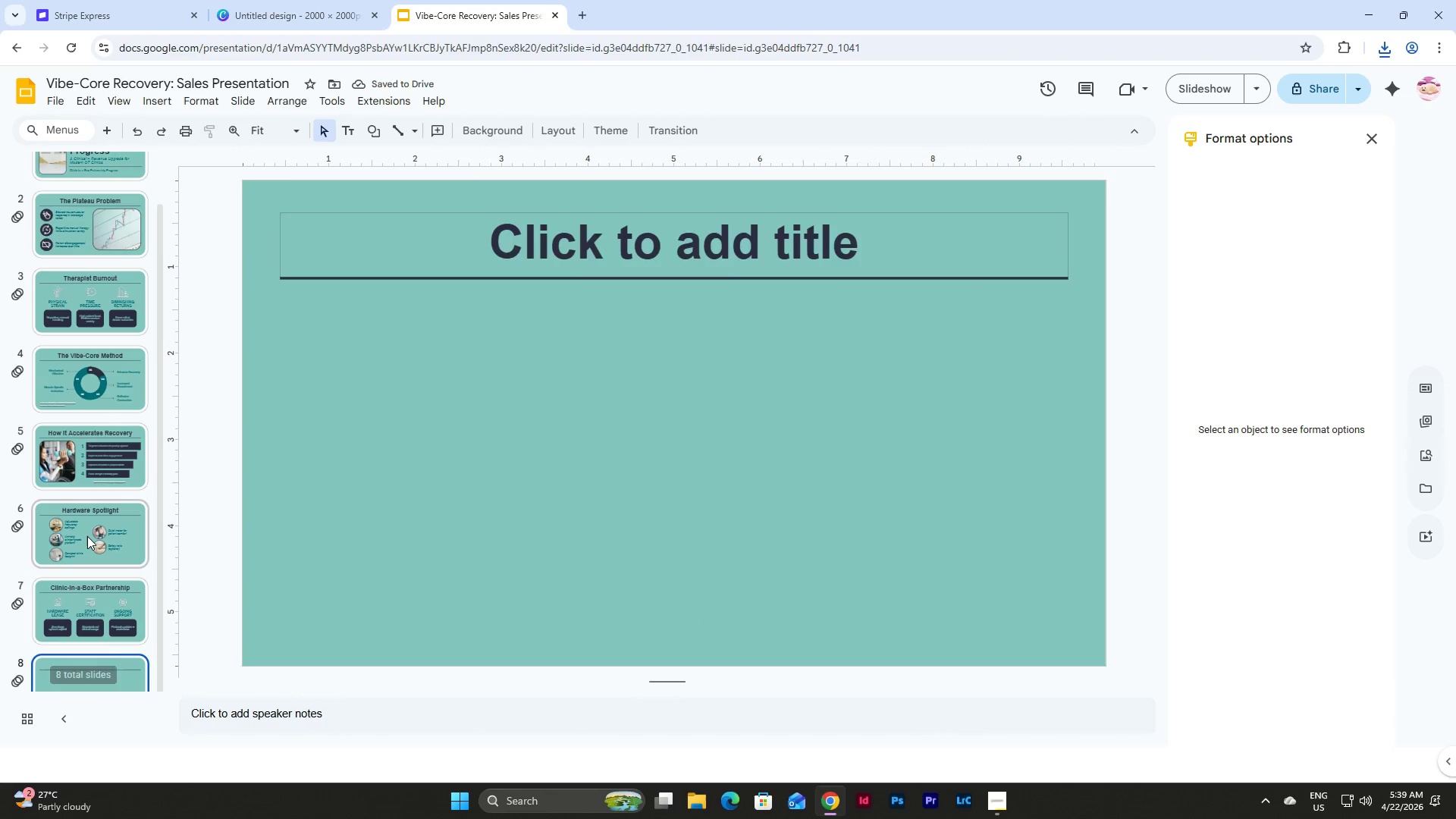 
left_click([1178, 81])
 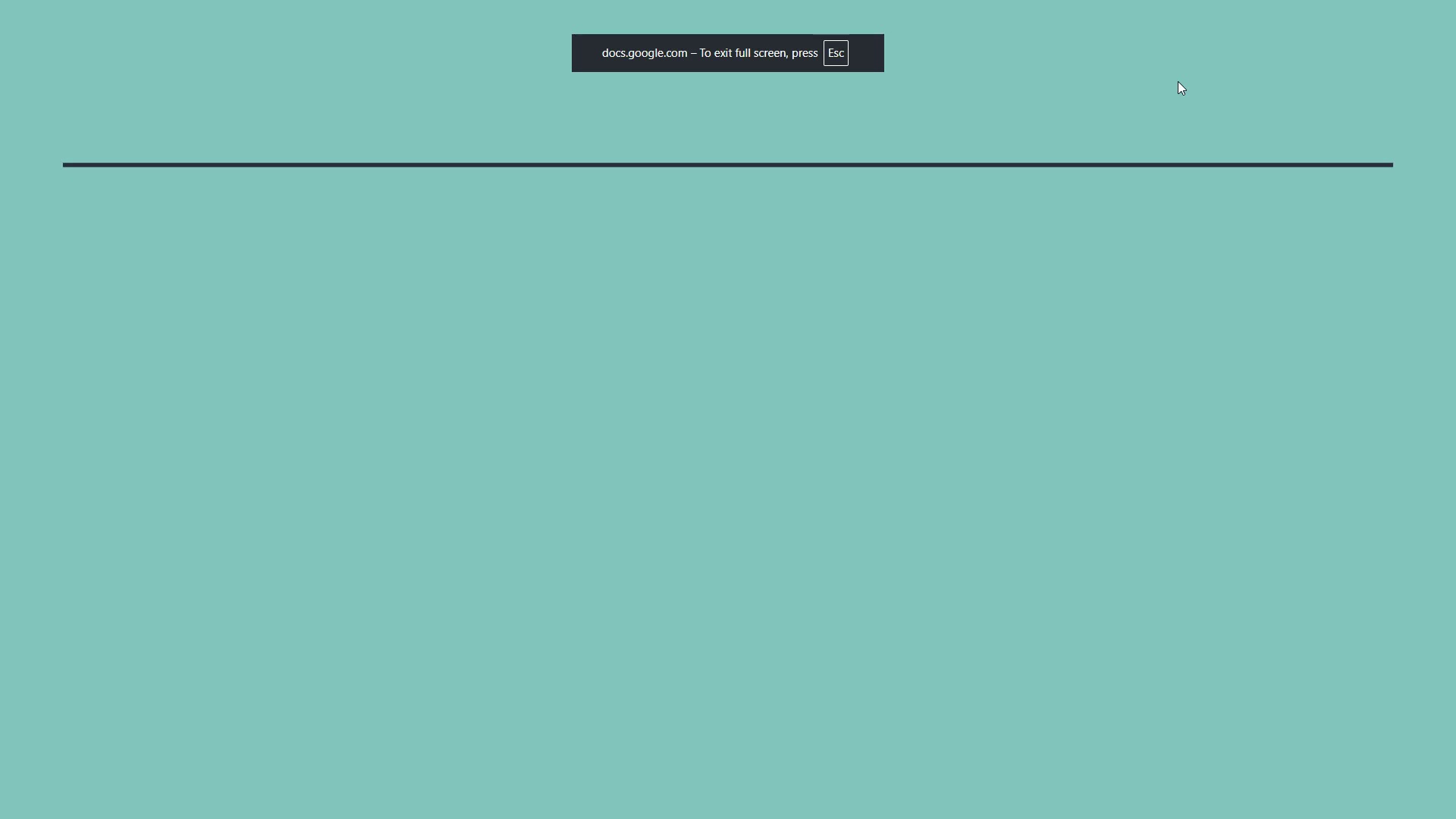 
key(ArrowRight)
 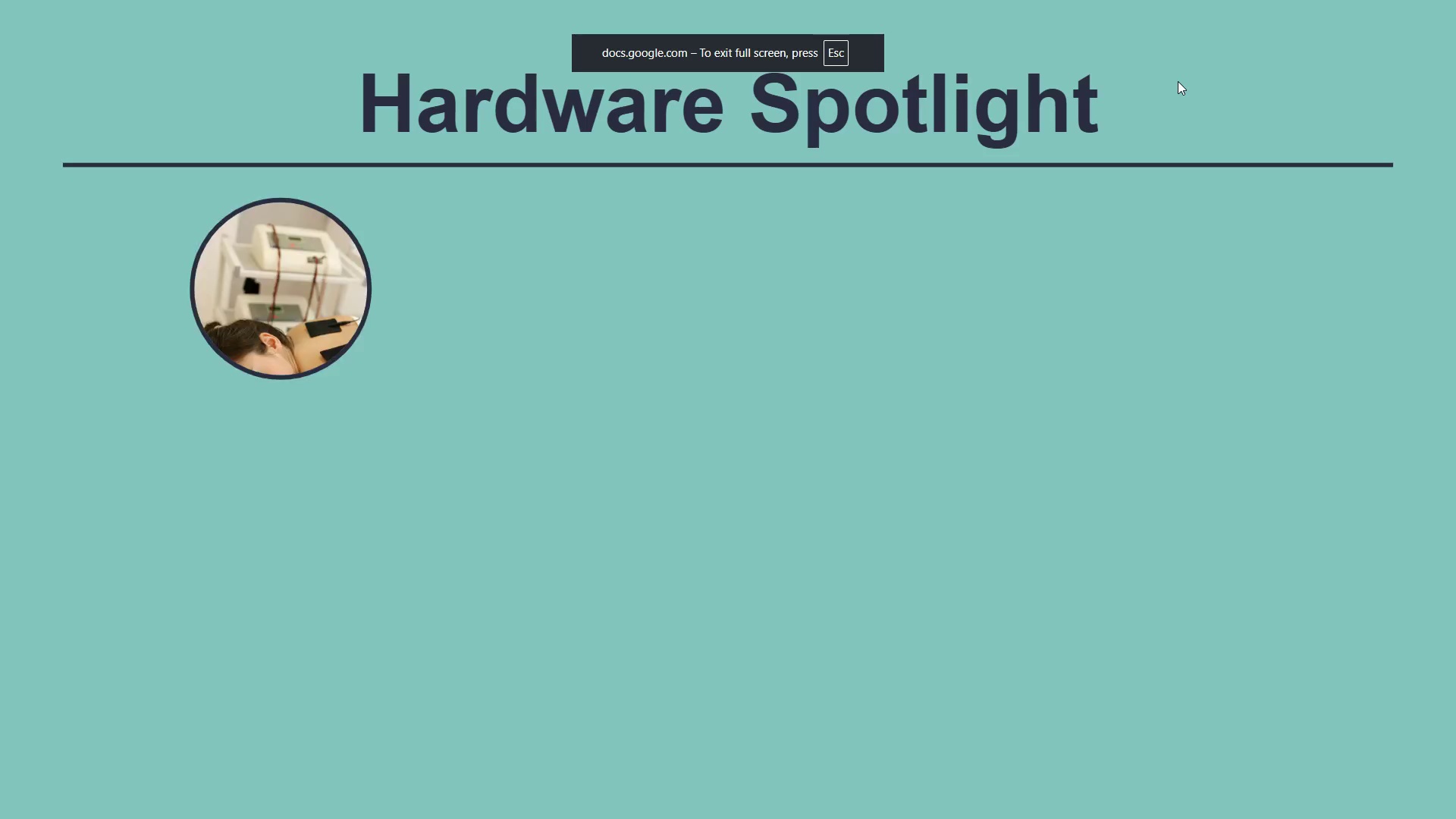 
key(ArrowRight)
 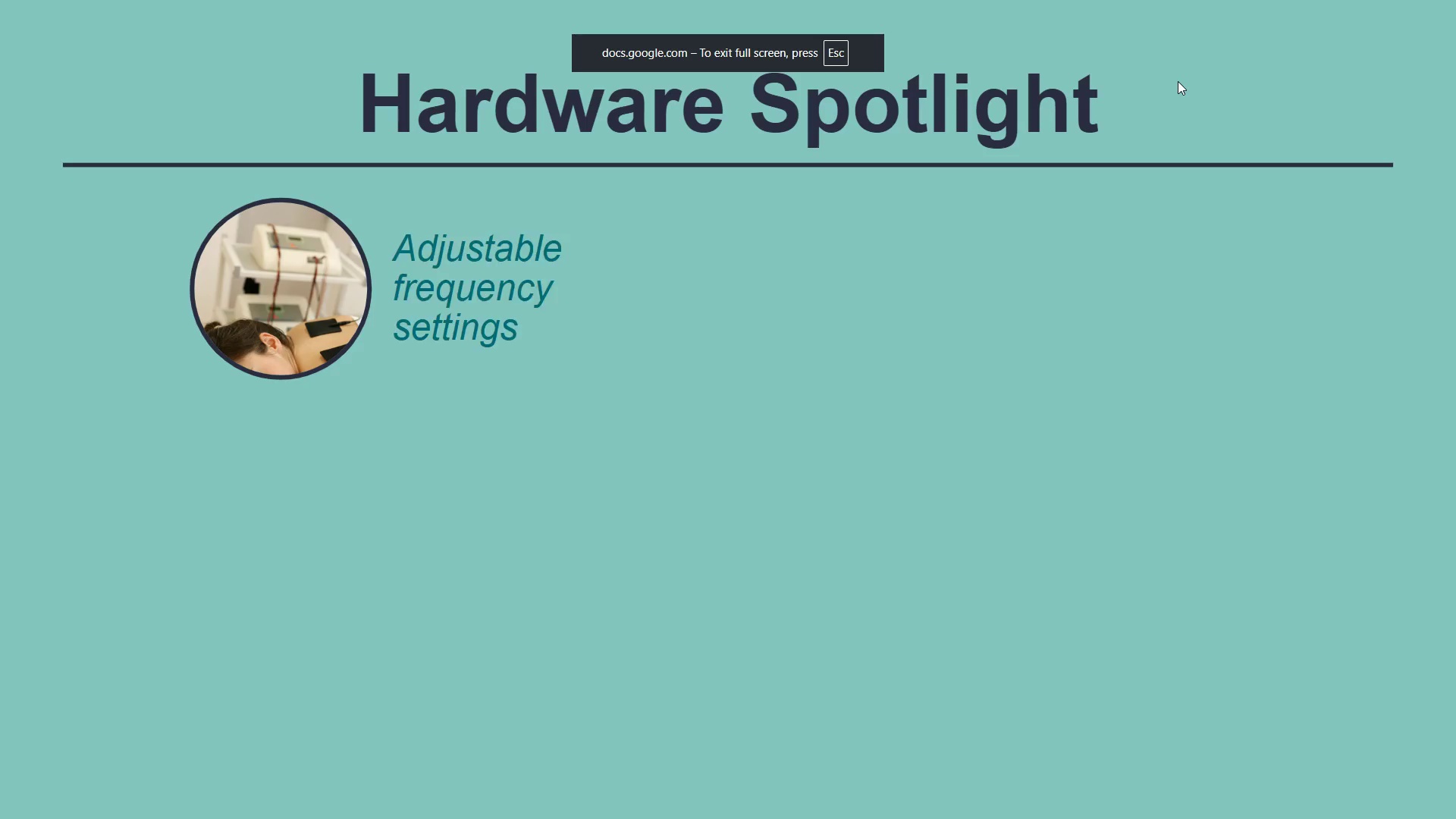 
key(ArrowRight)
 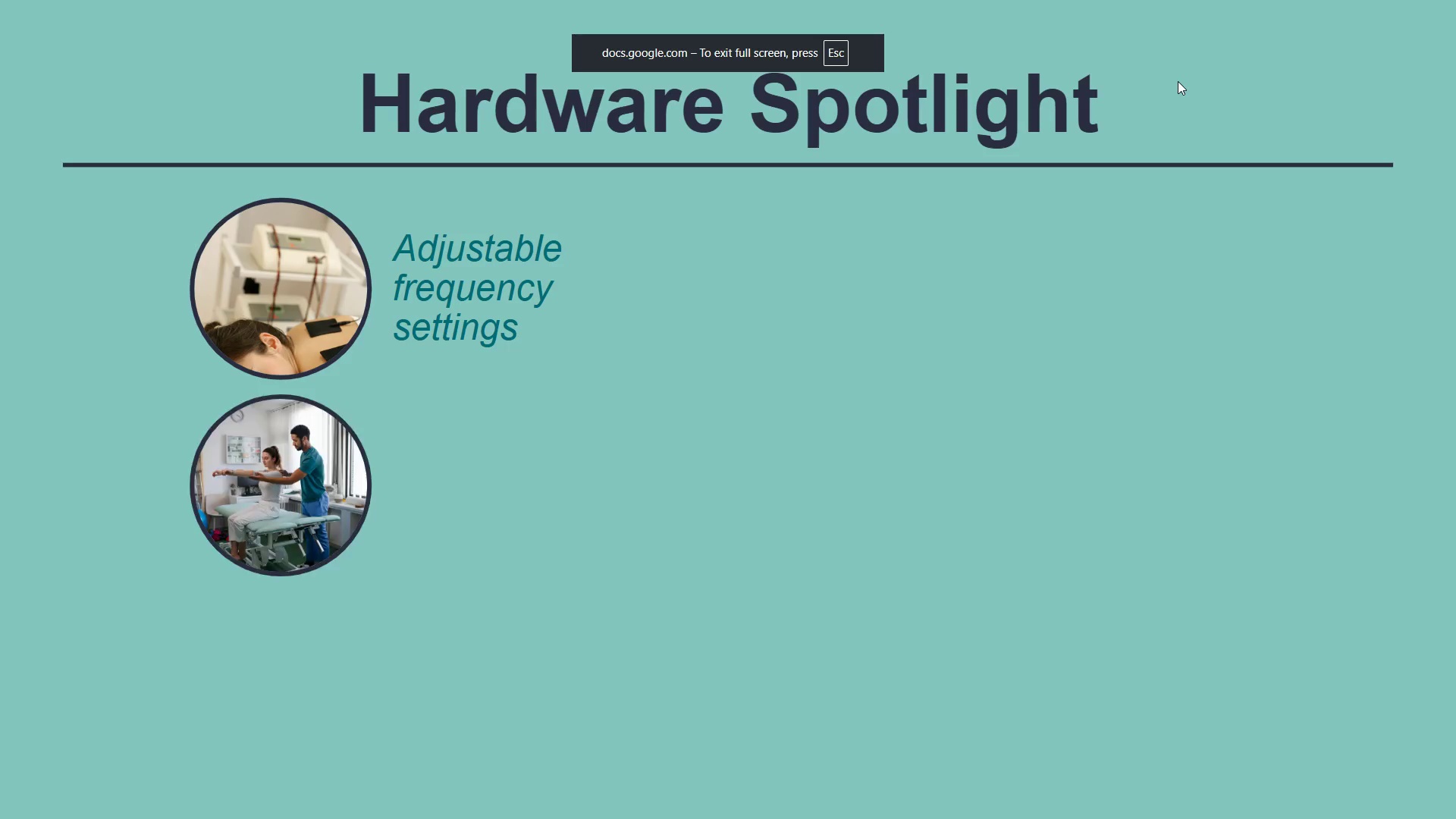 
key(ArrowRight)
 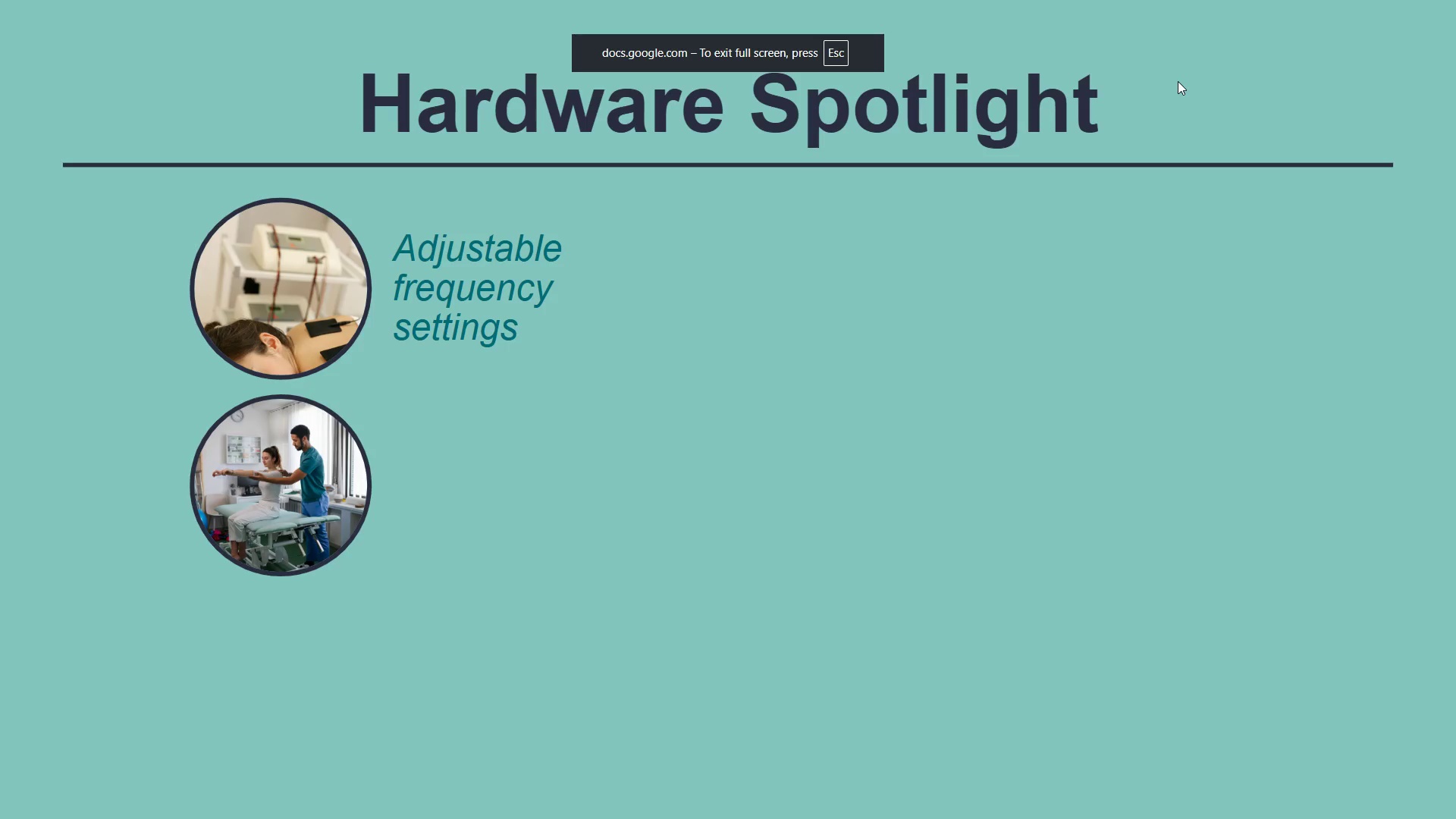 
key(ArrowRight)
 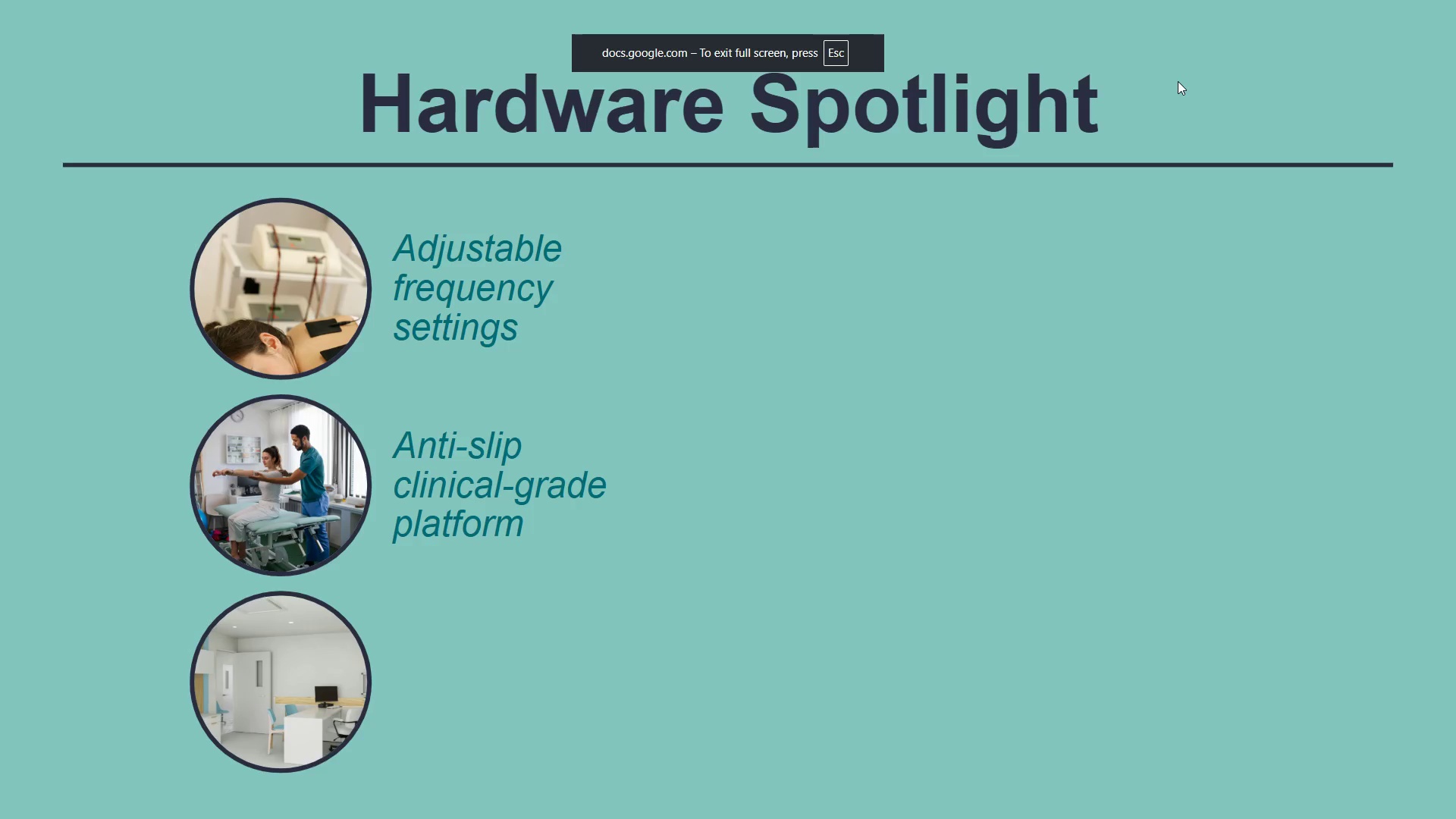 
key(ArrowRight)
 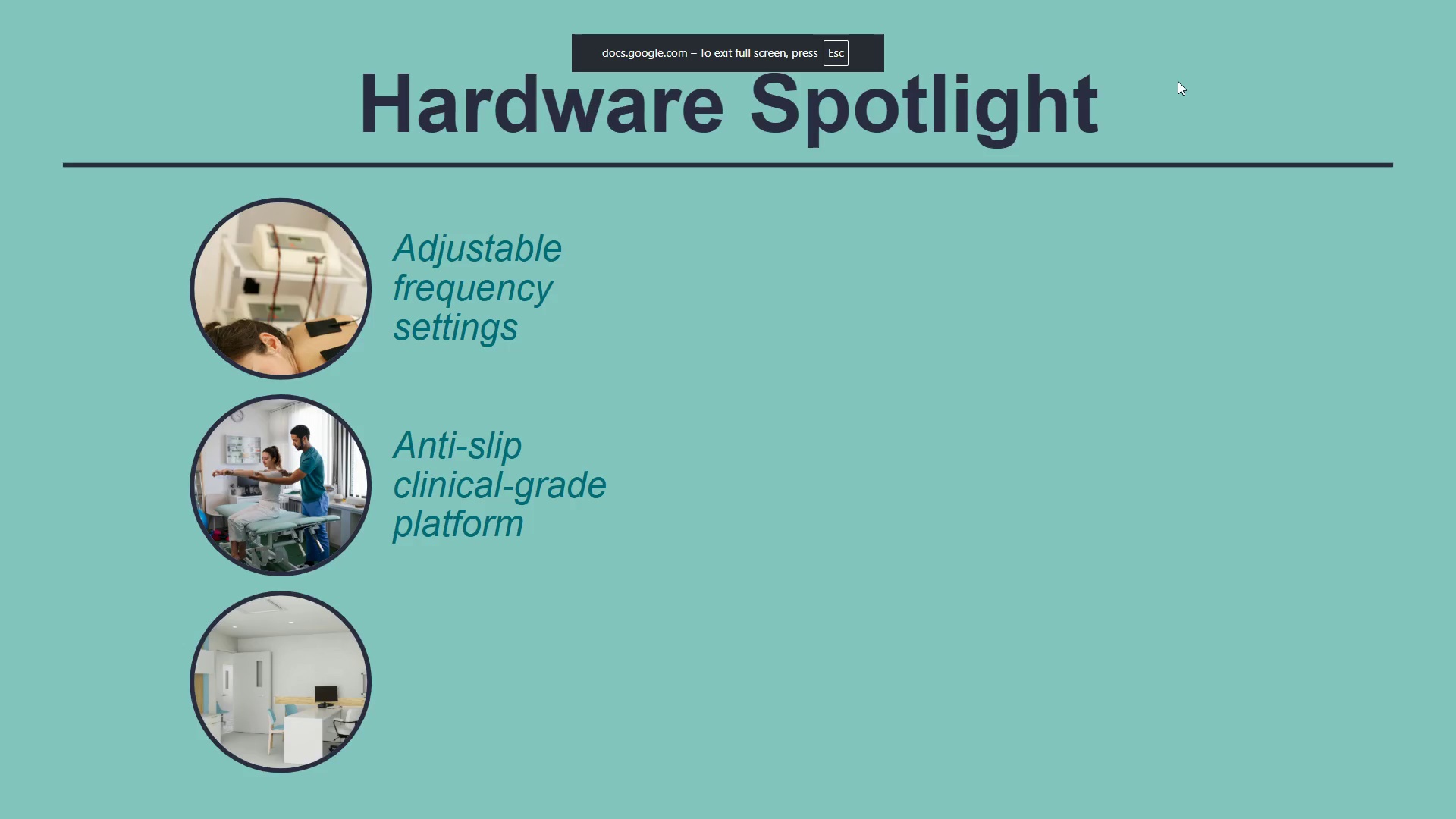 
key(ArrowRight)
 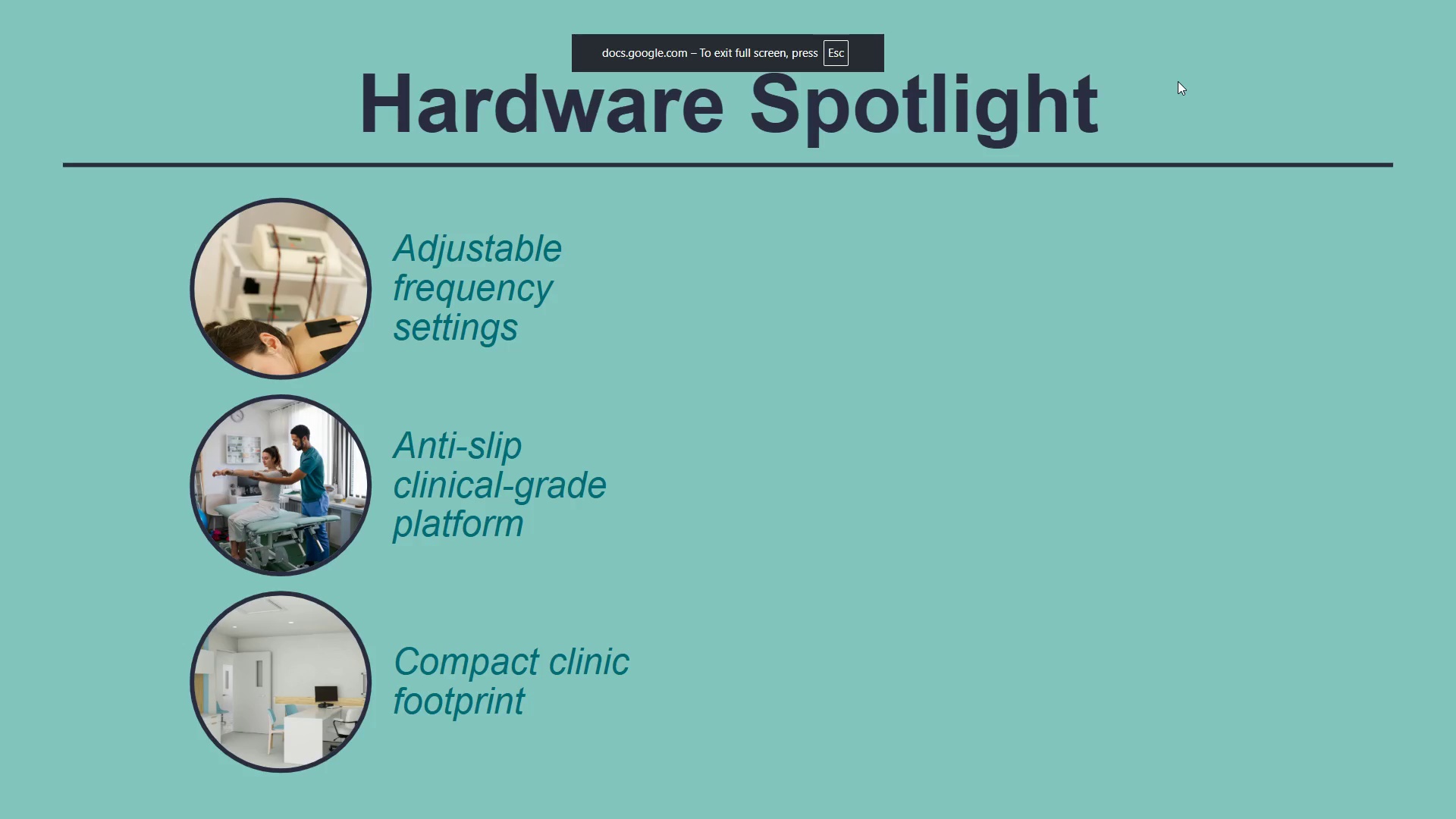 
key(ArrowRight)
 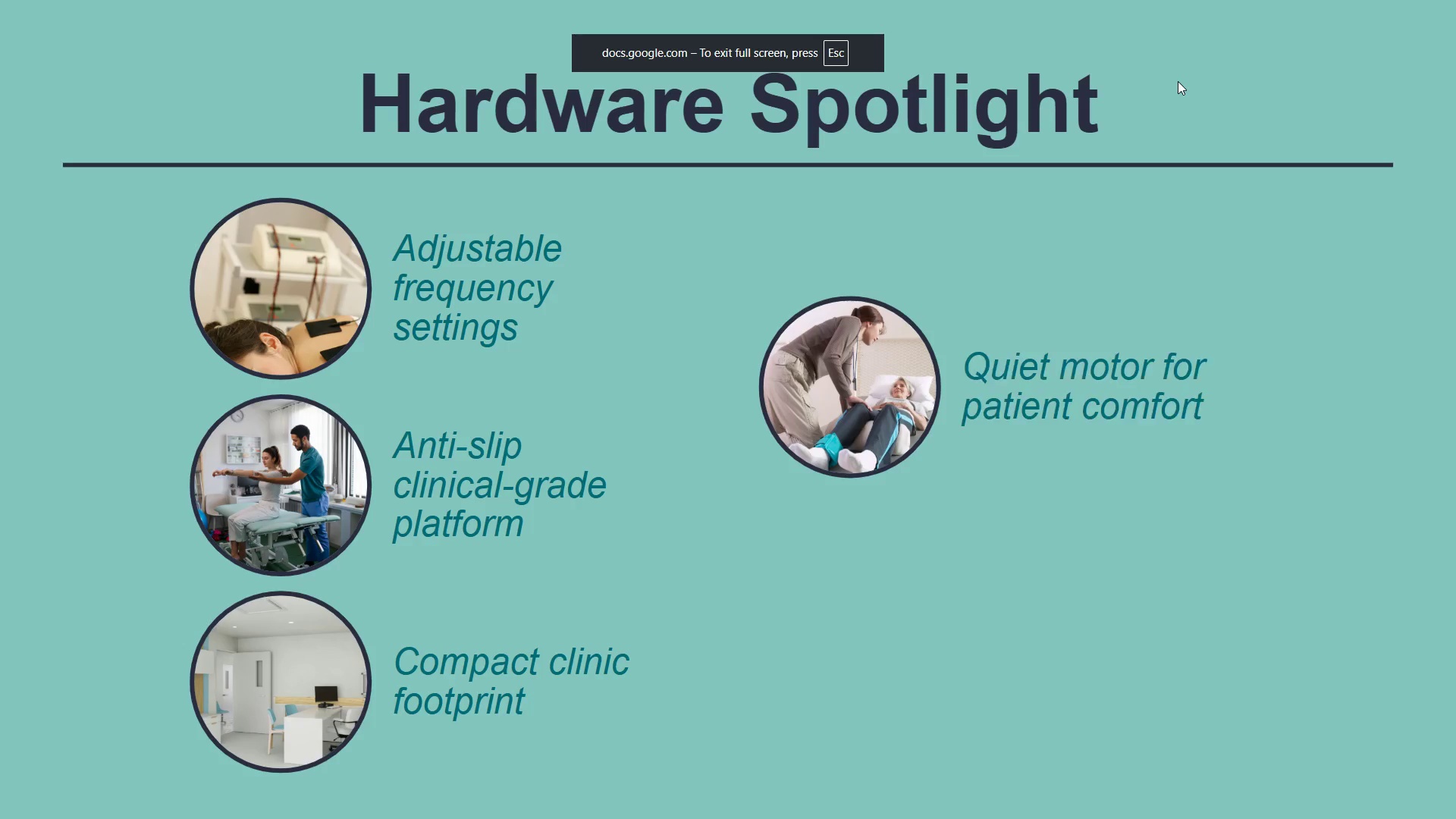 
key(ArrowRight)
 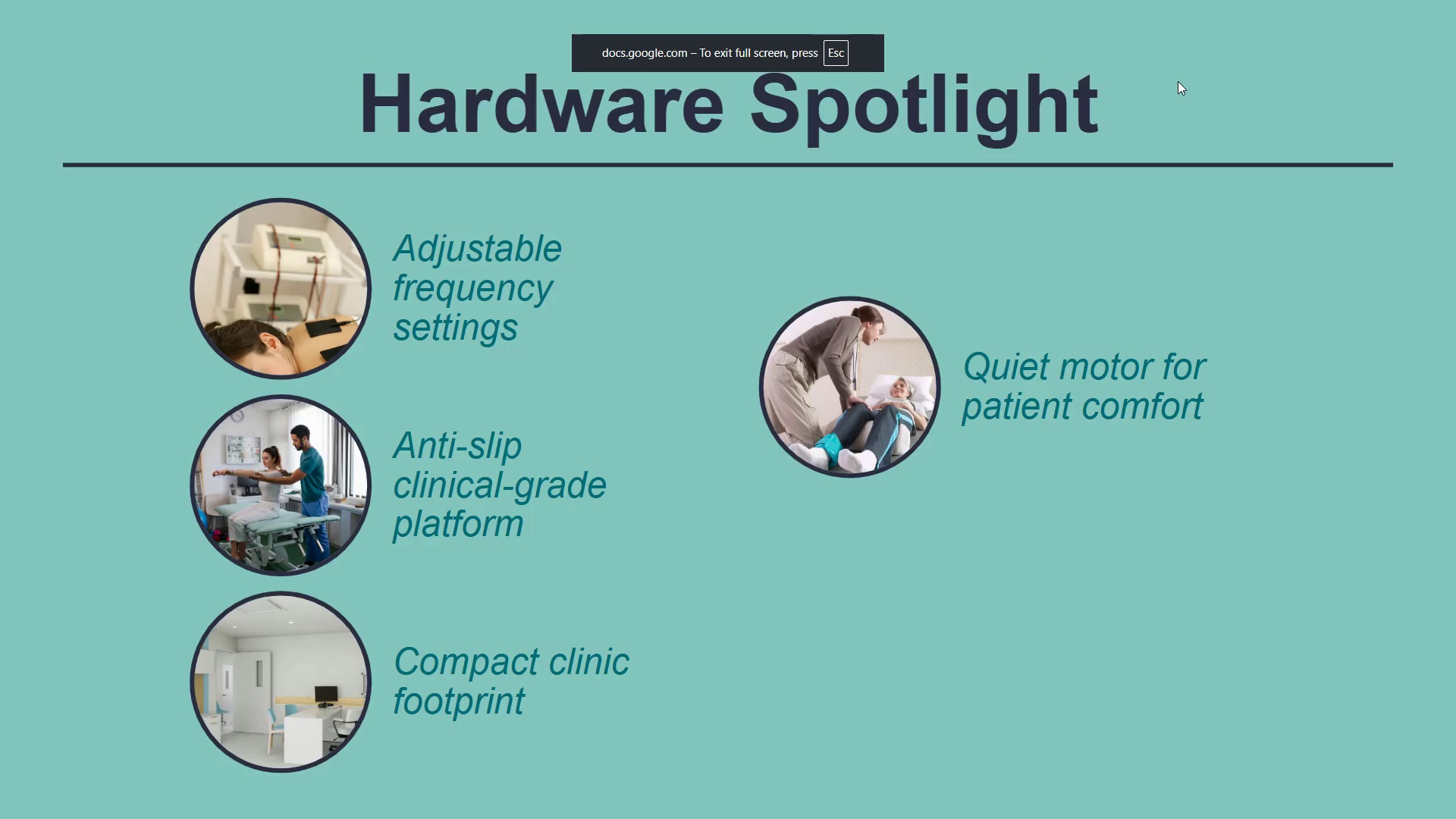 
key(ArrowRight)
 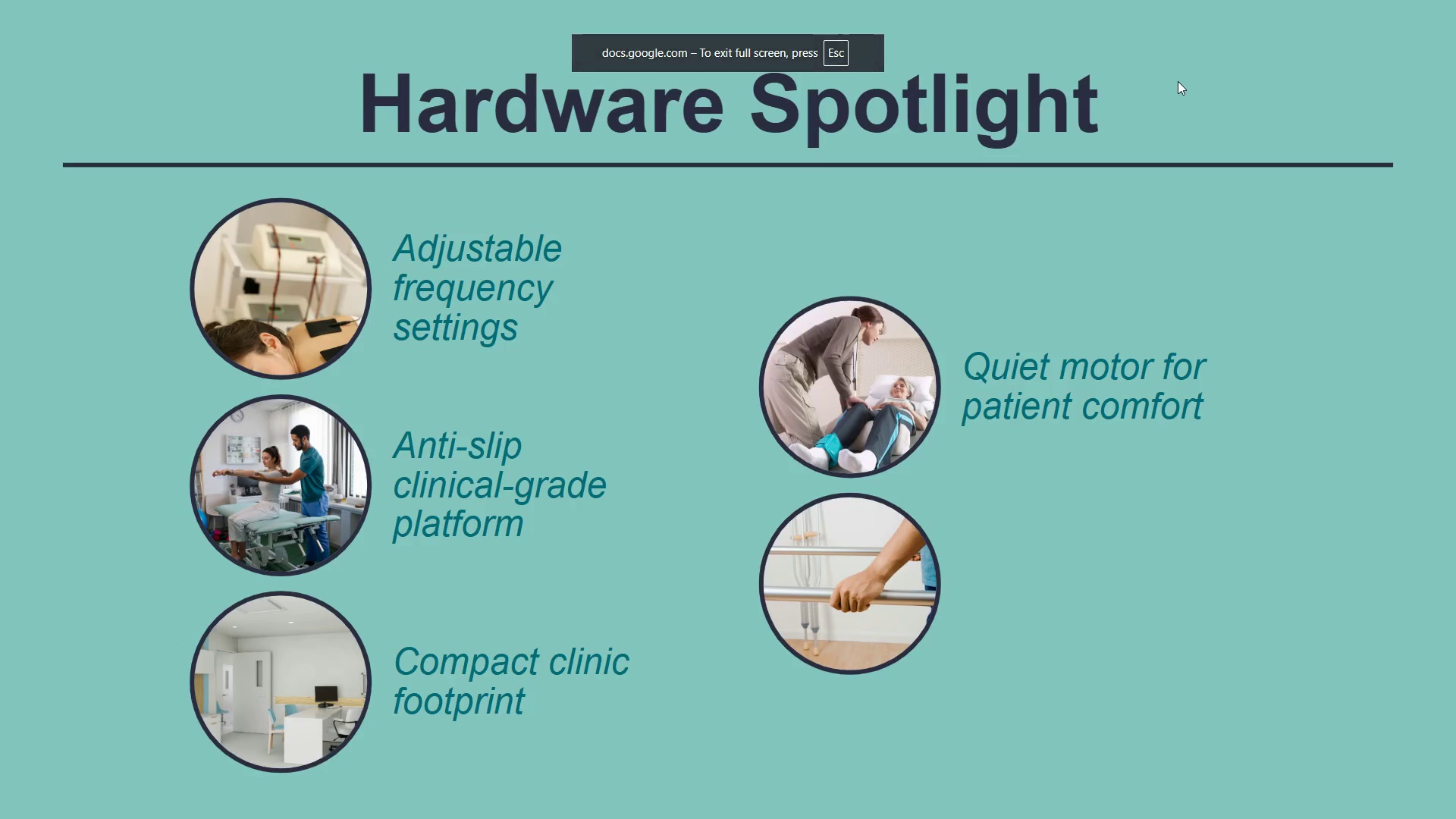 
key(ArrowRight)
 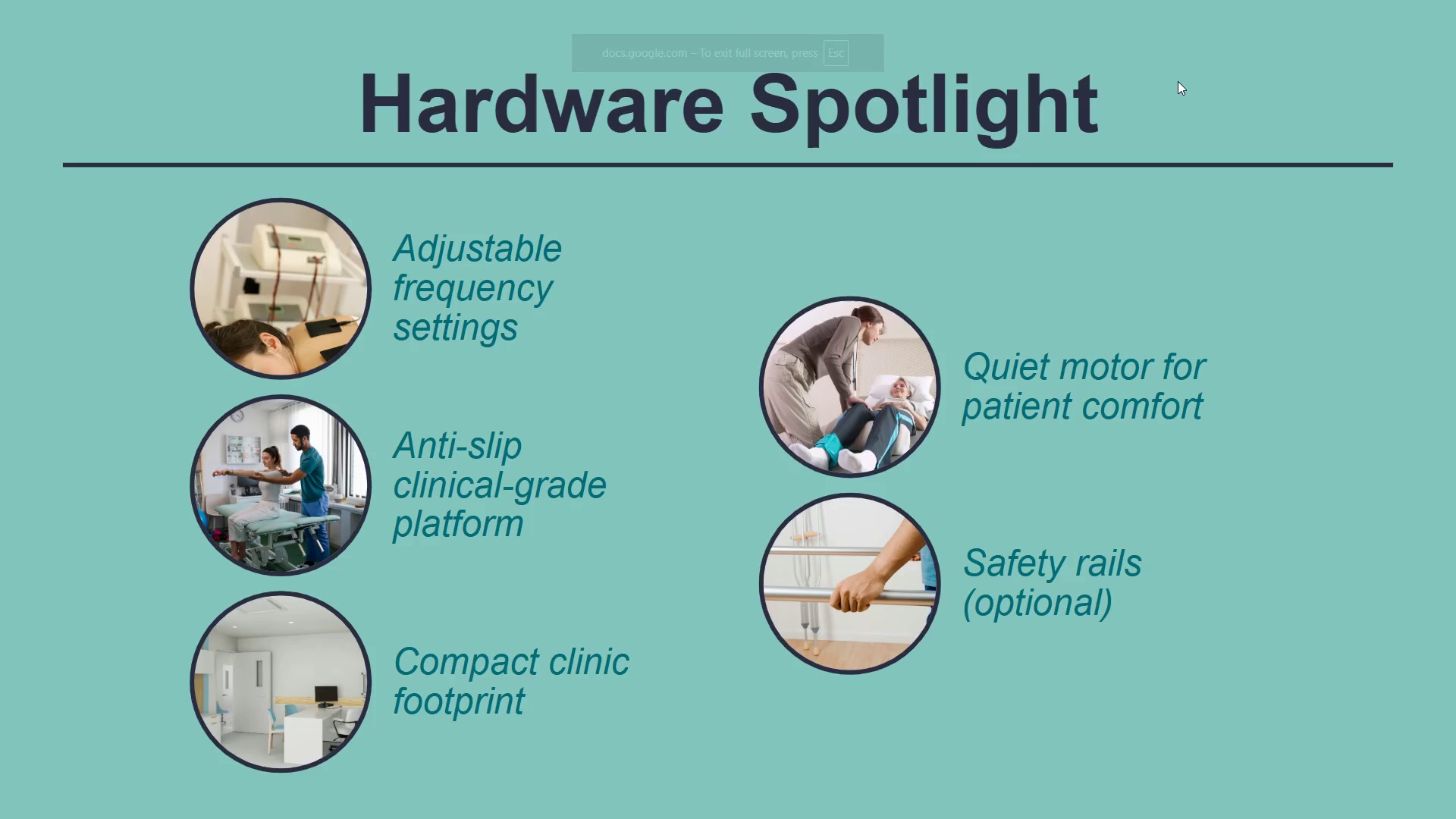 
key(ArrowRight)
 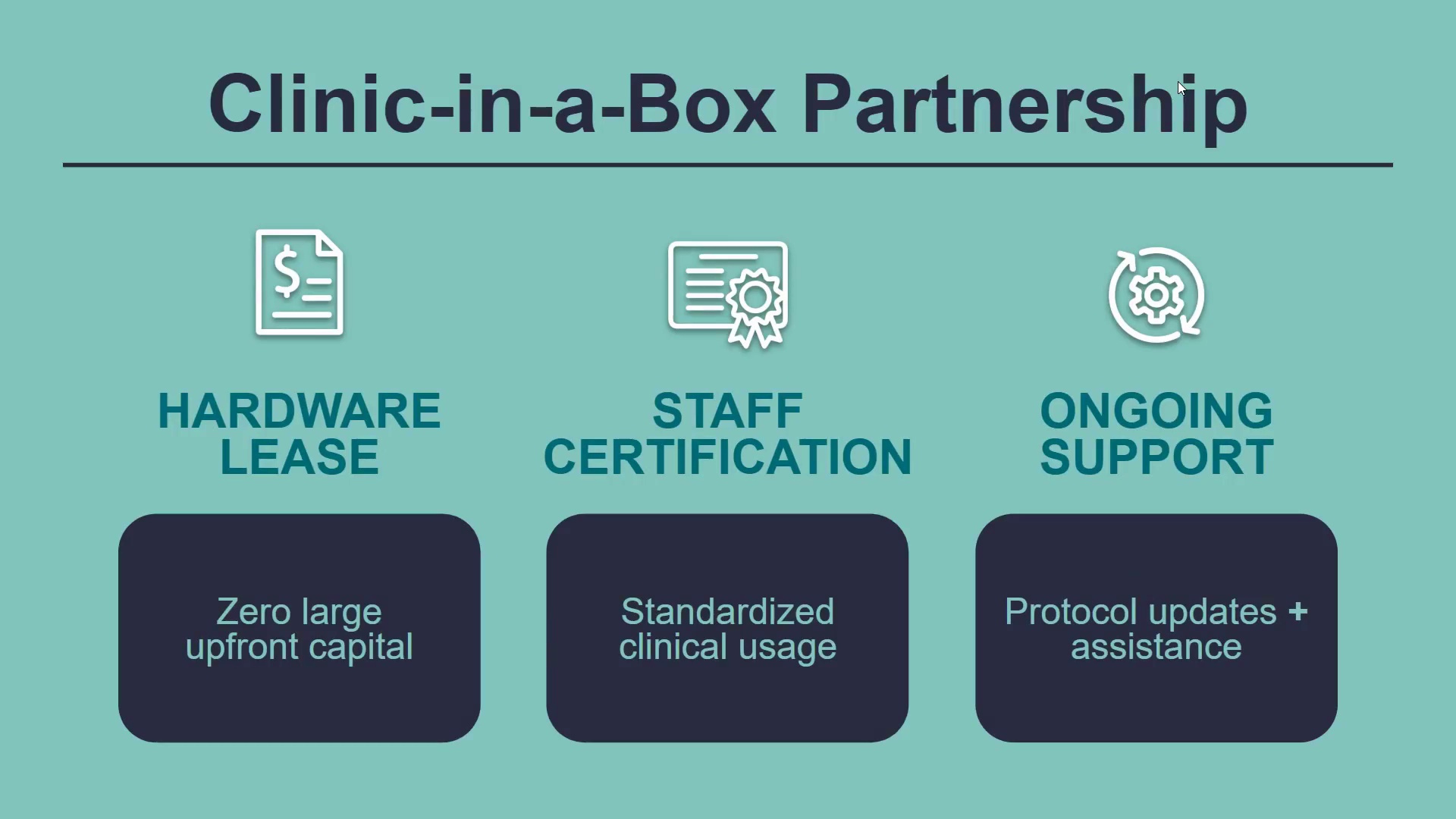 
key(ArrowRight)
 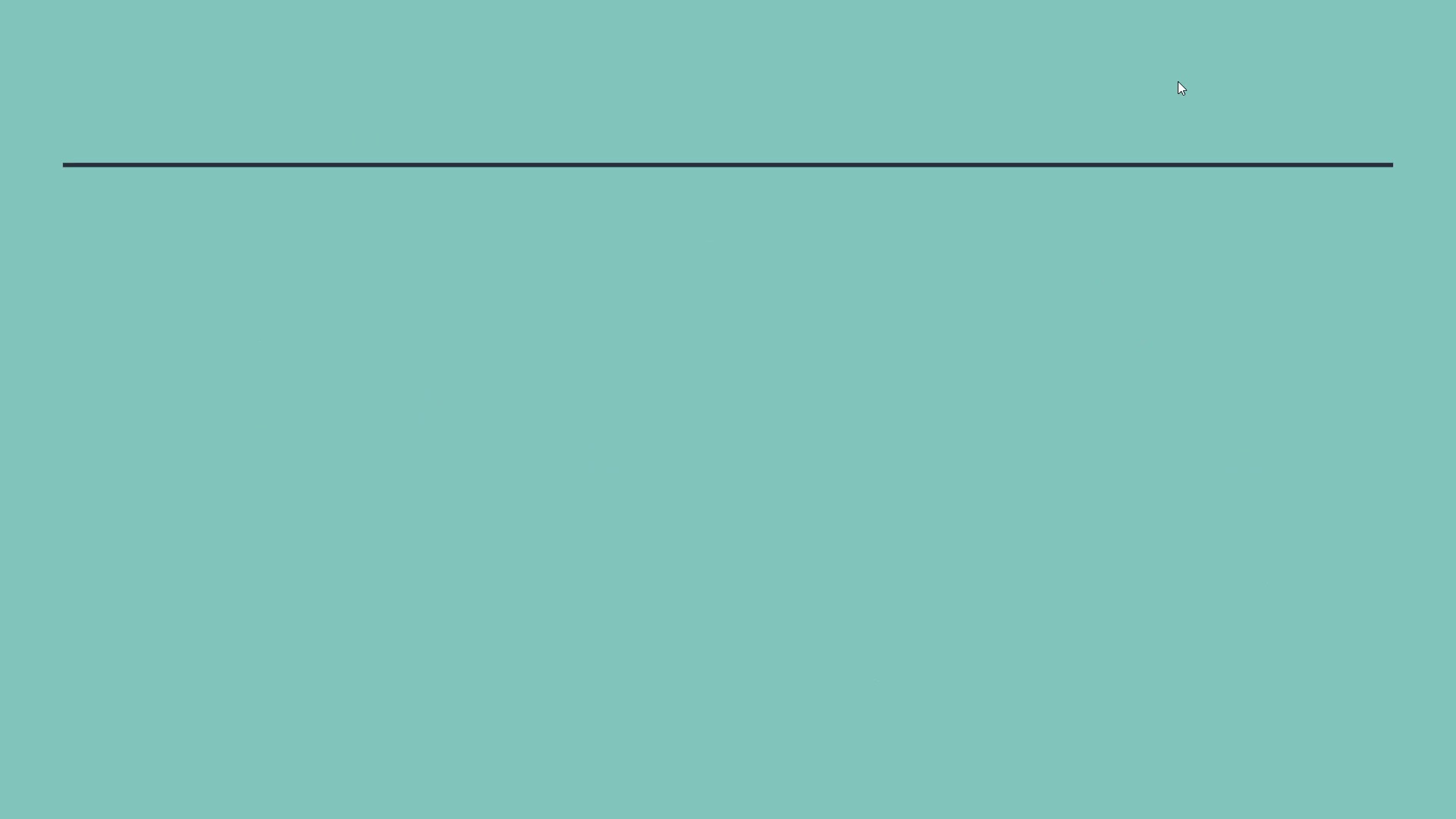 
key(Escape)
 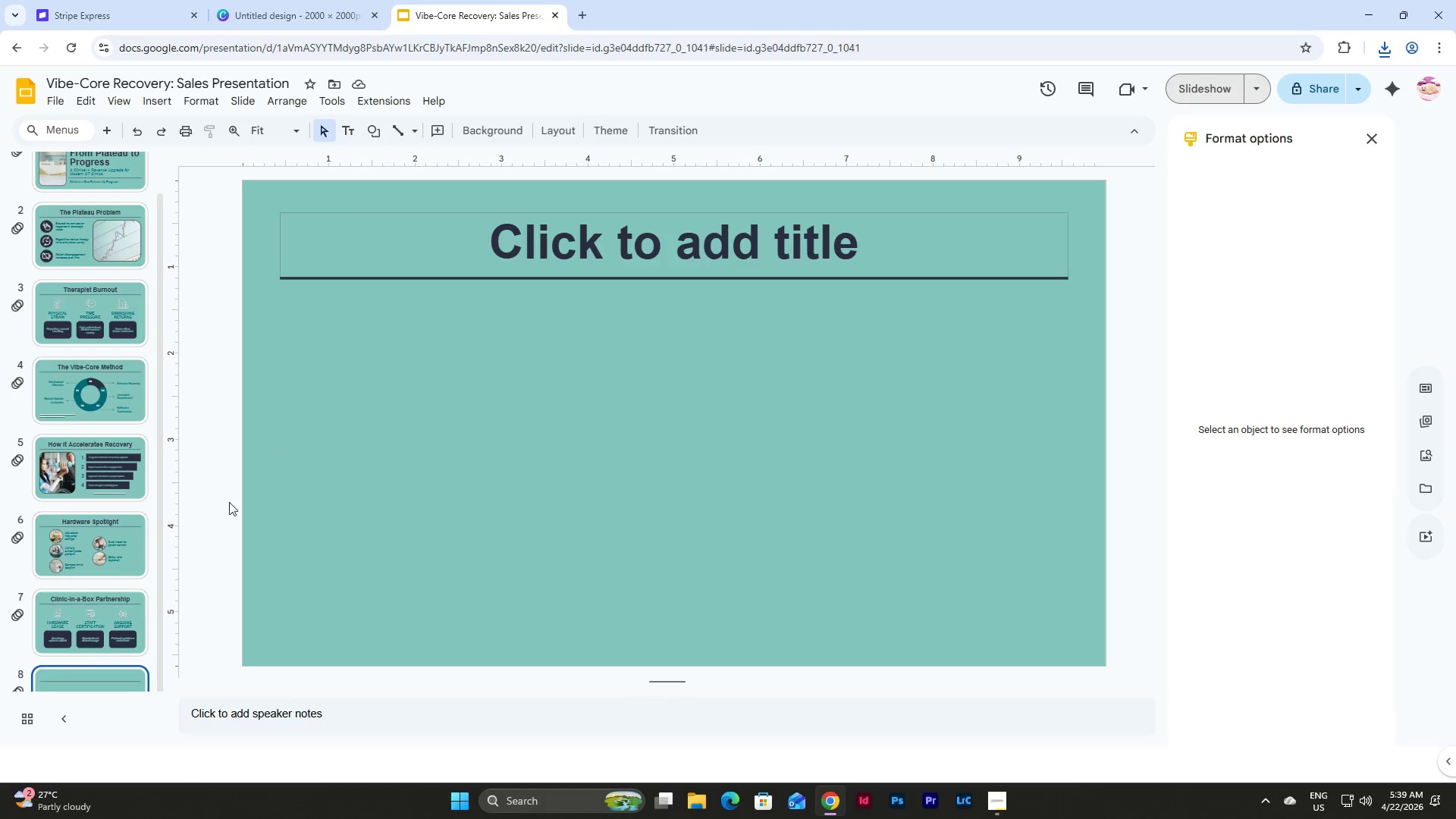 
left_click([128, 617])
 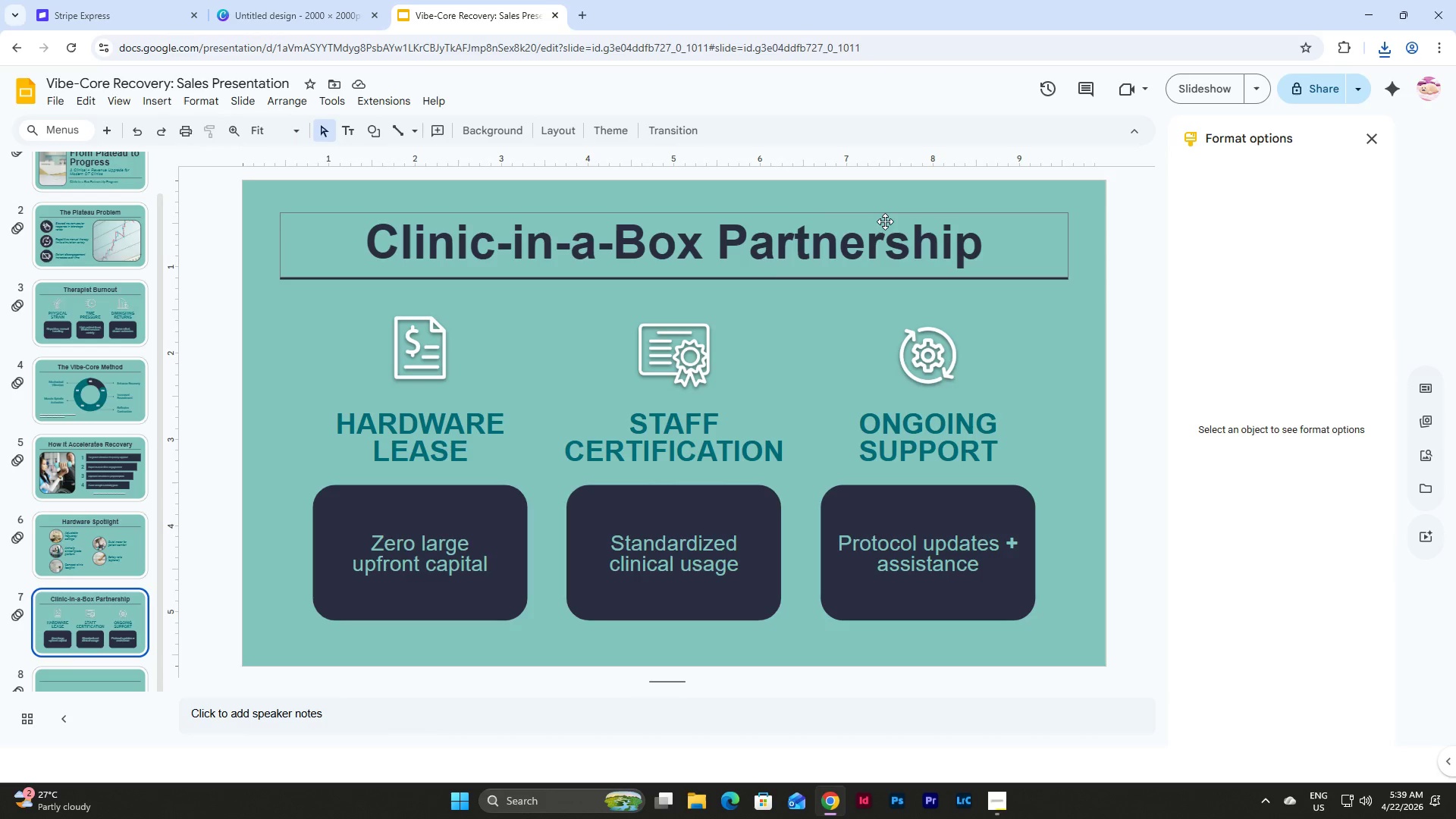 
left_click([885, 221])
 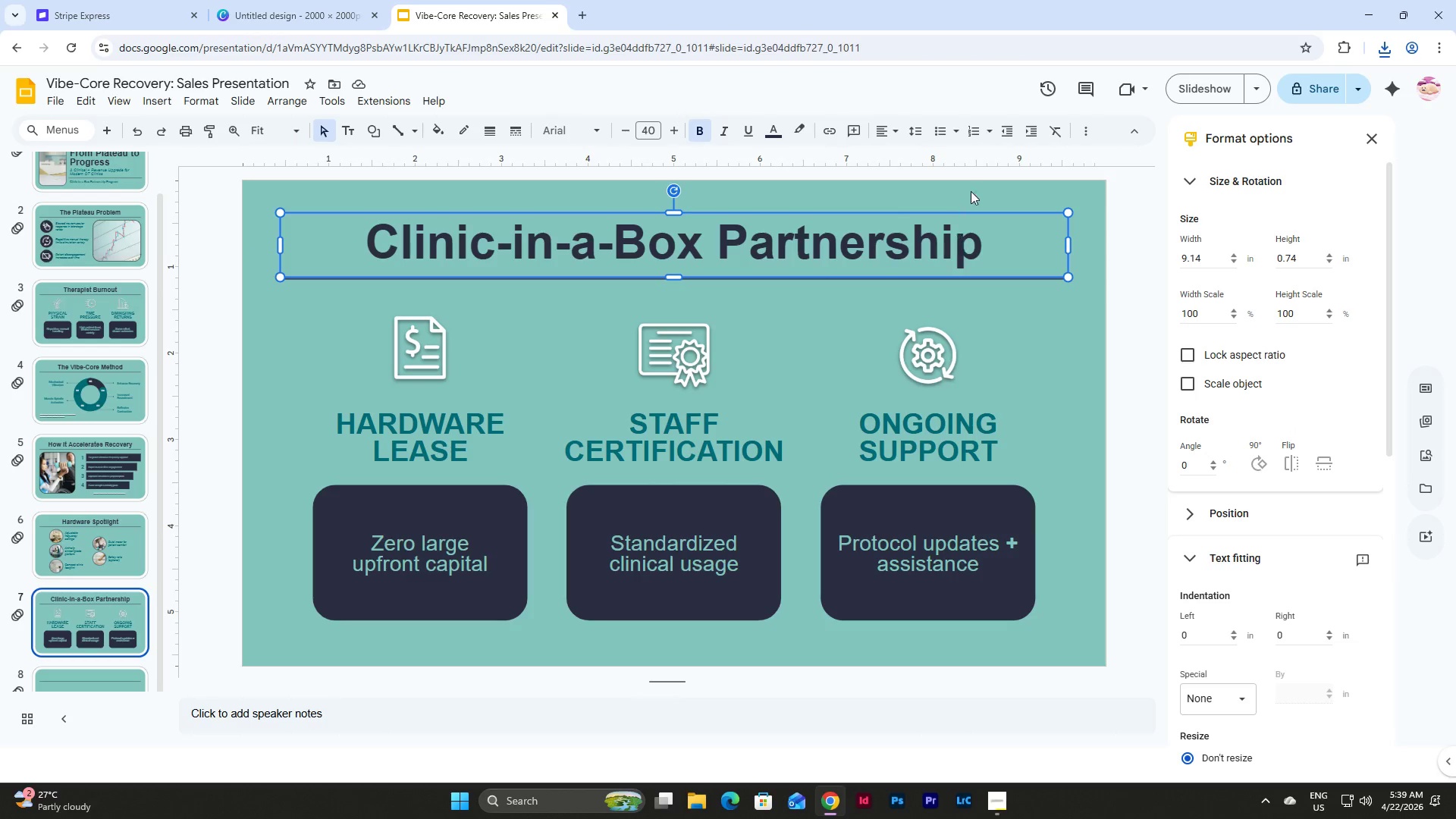 
left_click([1082, 129])
 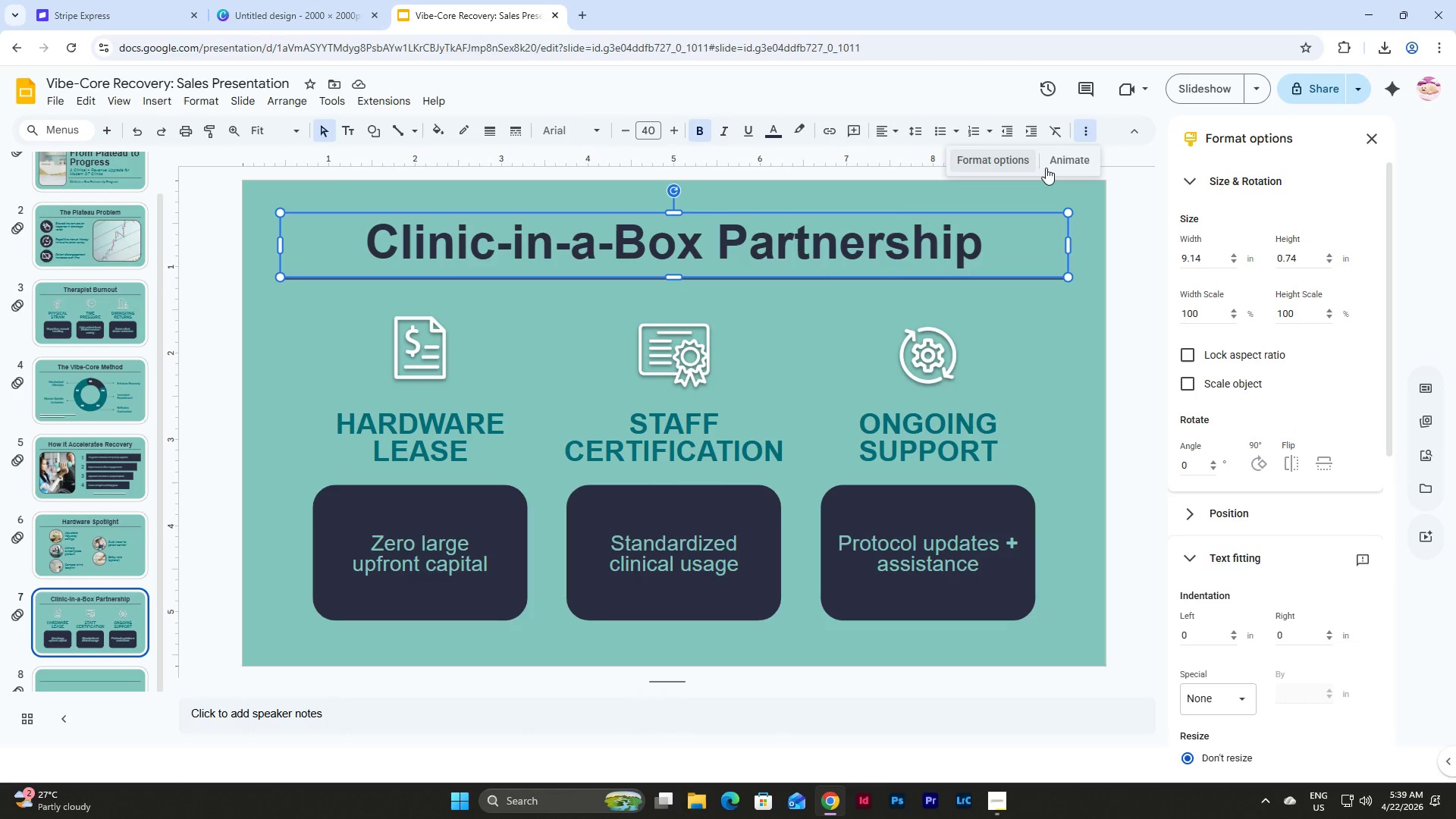 
left_click([1066, 162])
 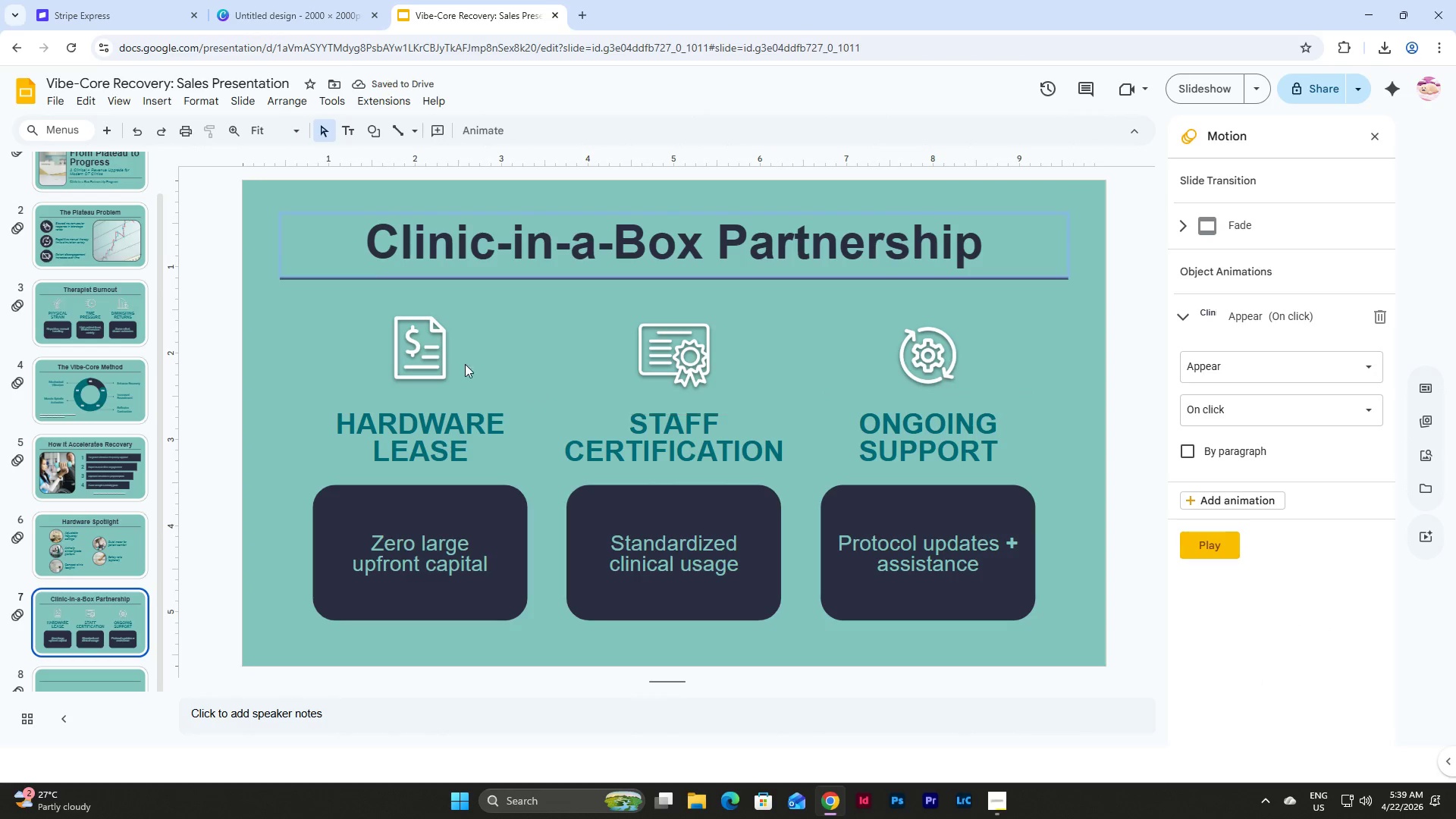 
left_click([460, 305])
 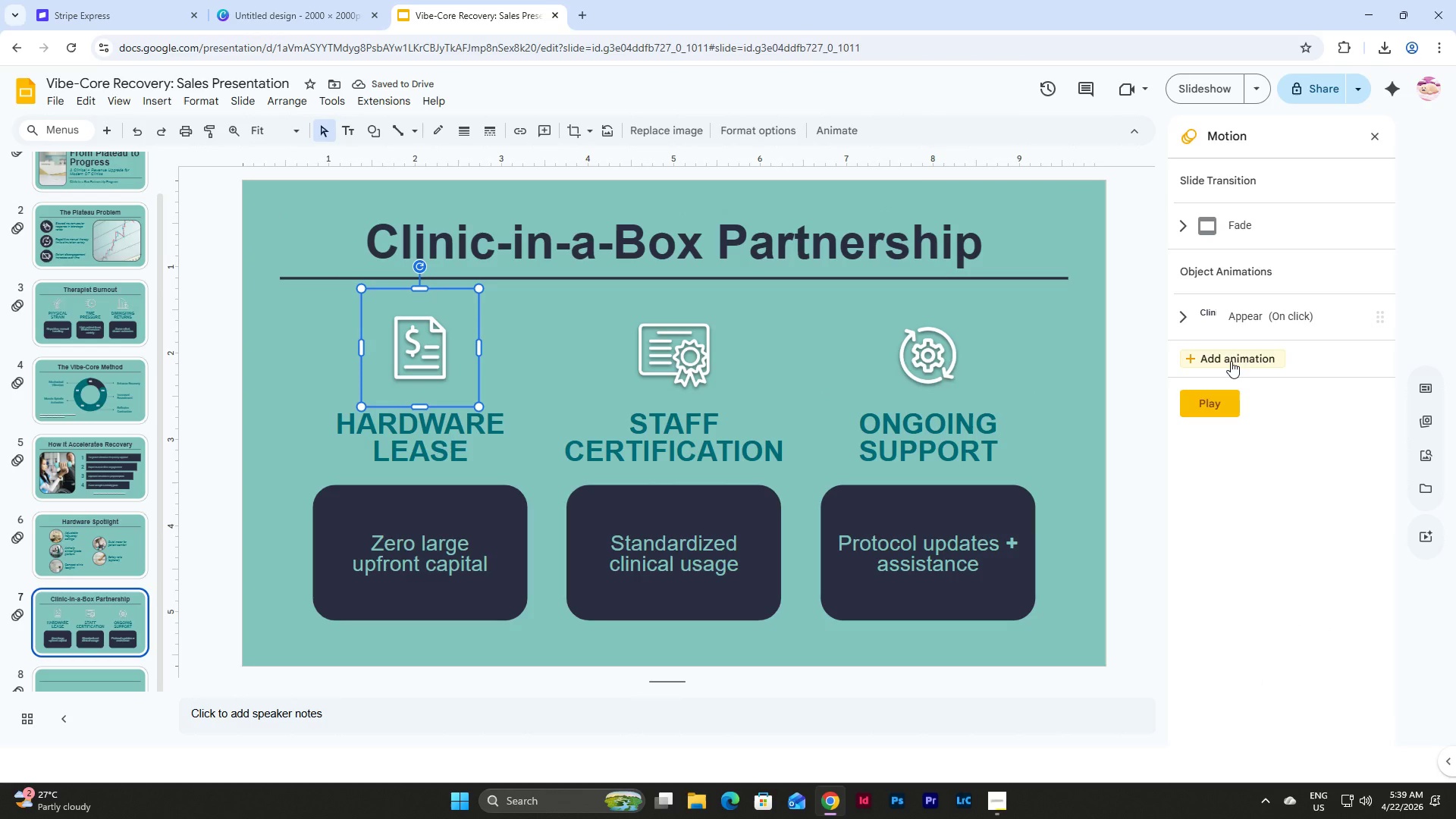 
left_click([1231, 361])
 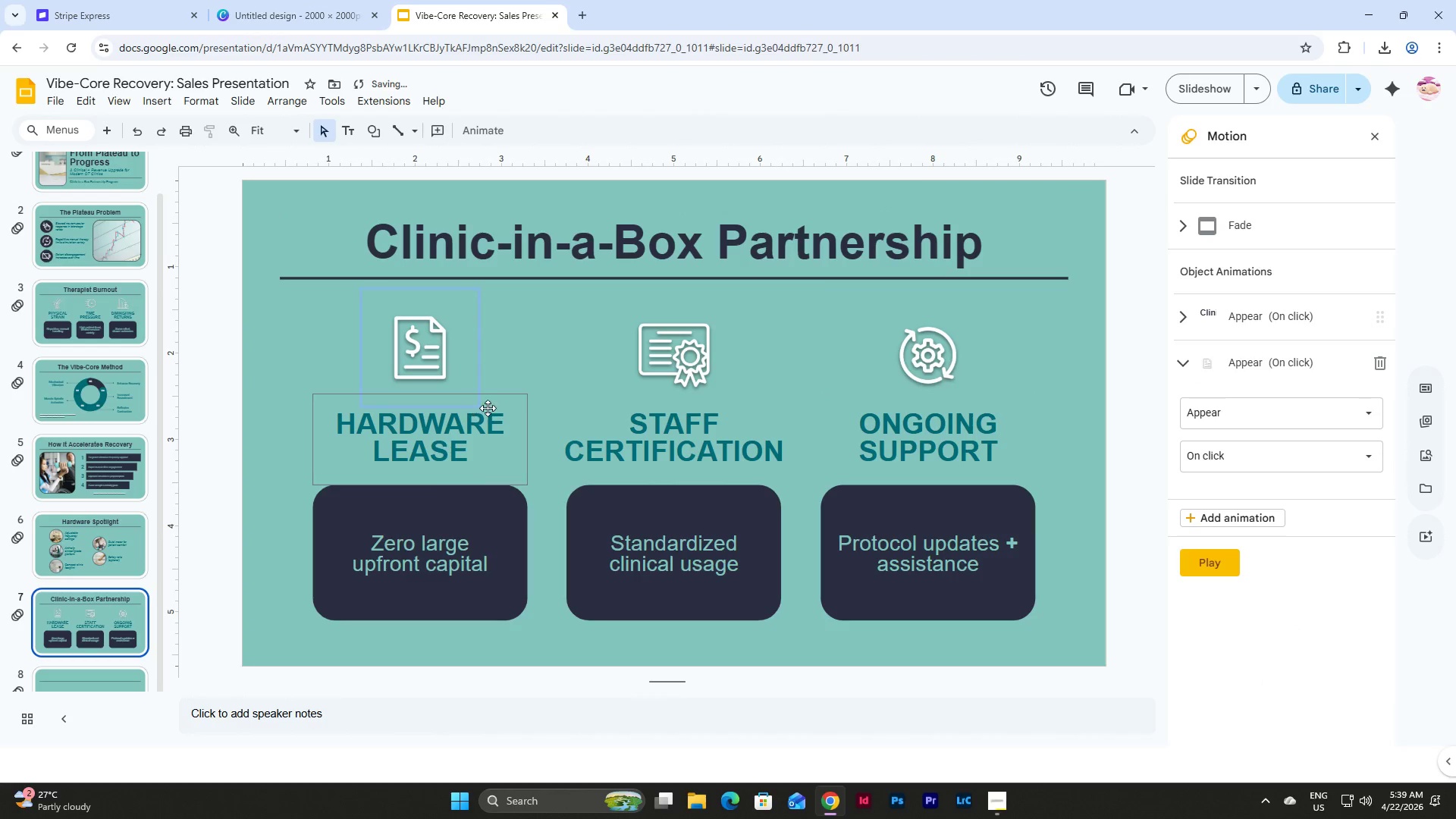 
left_click([516, 399])
 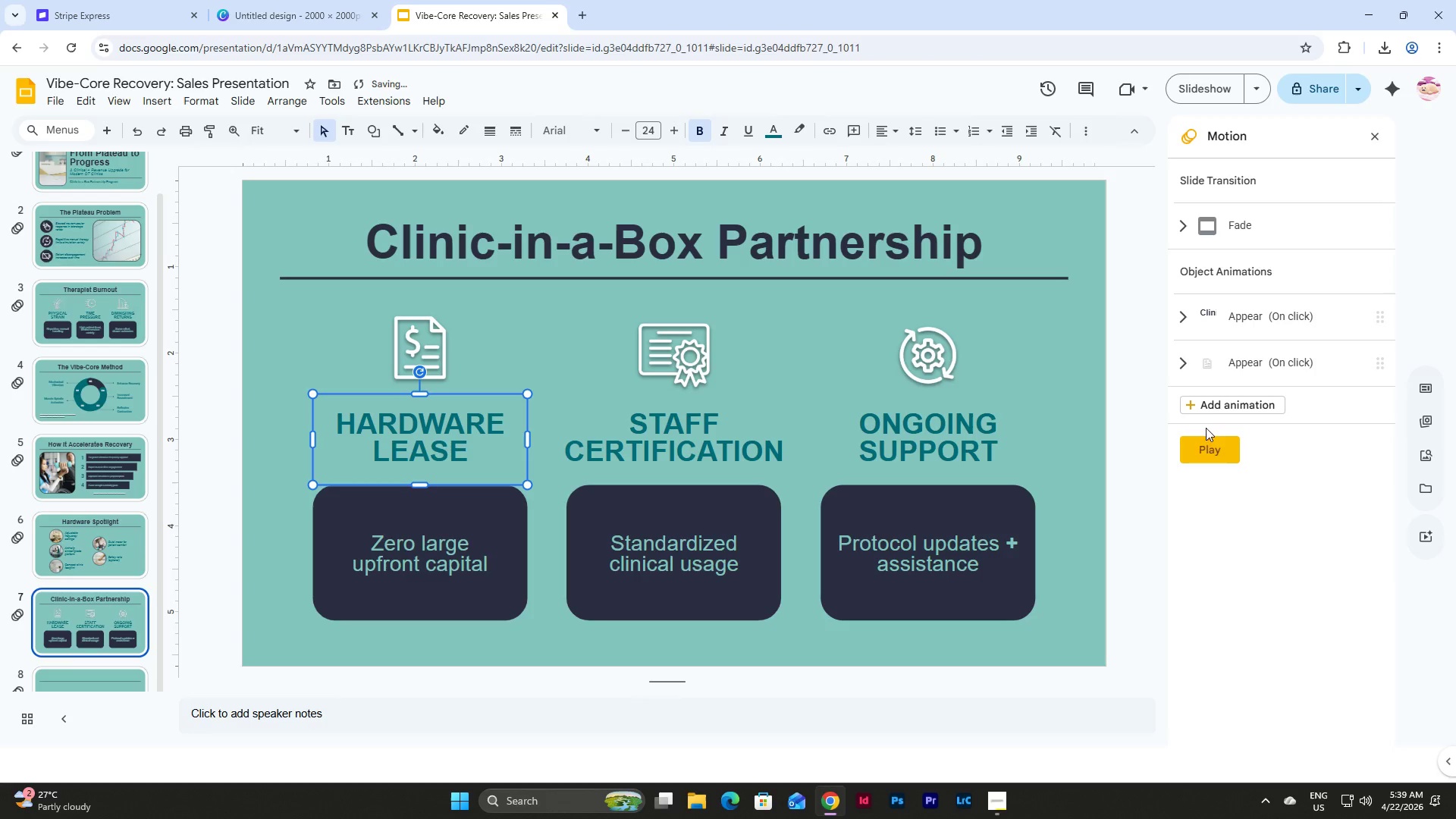 
left_click([1215, 406])
 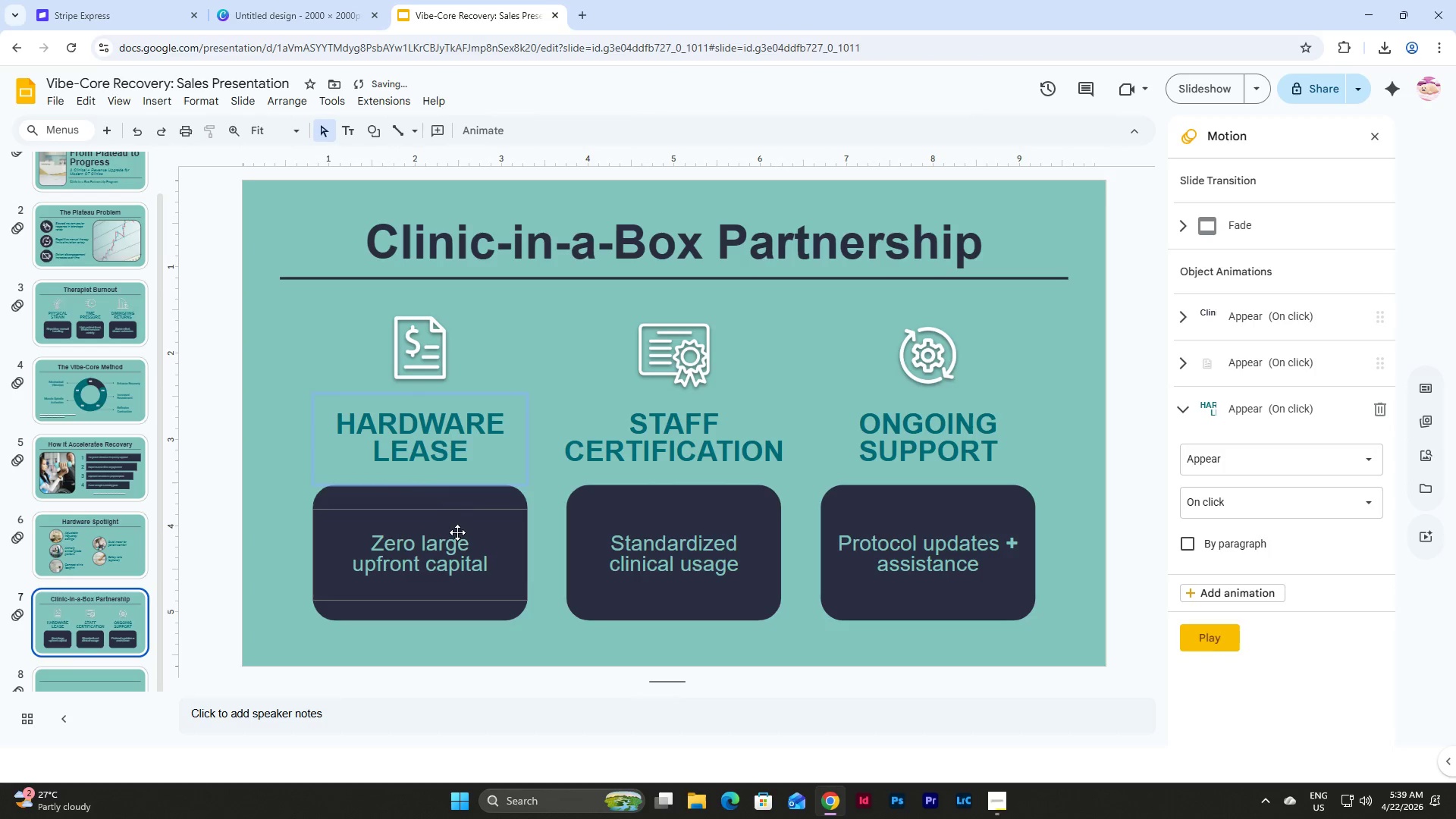 
left_click([472, 516])
 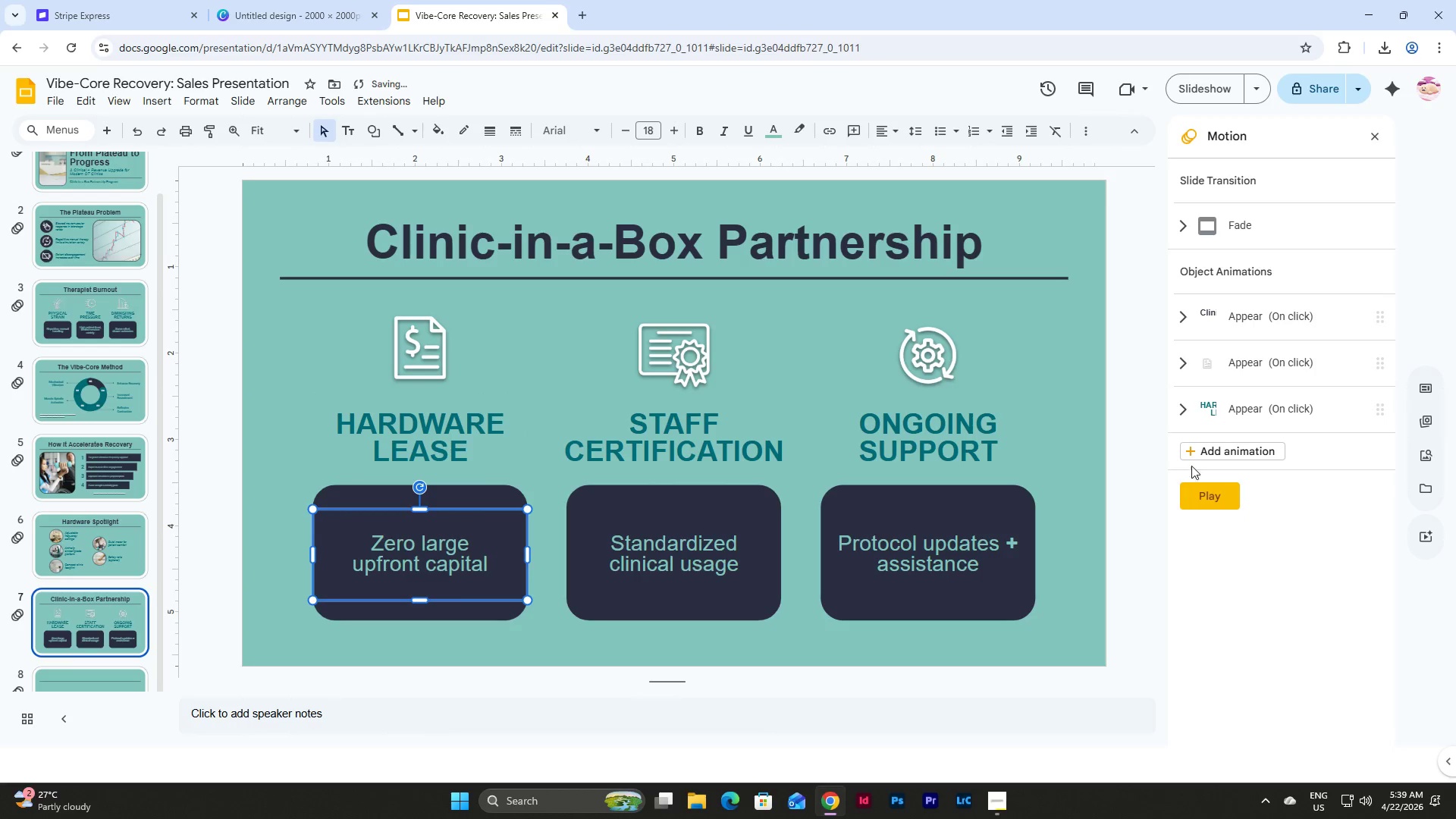 
left_click([1205, 455])
 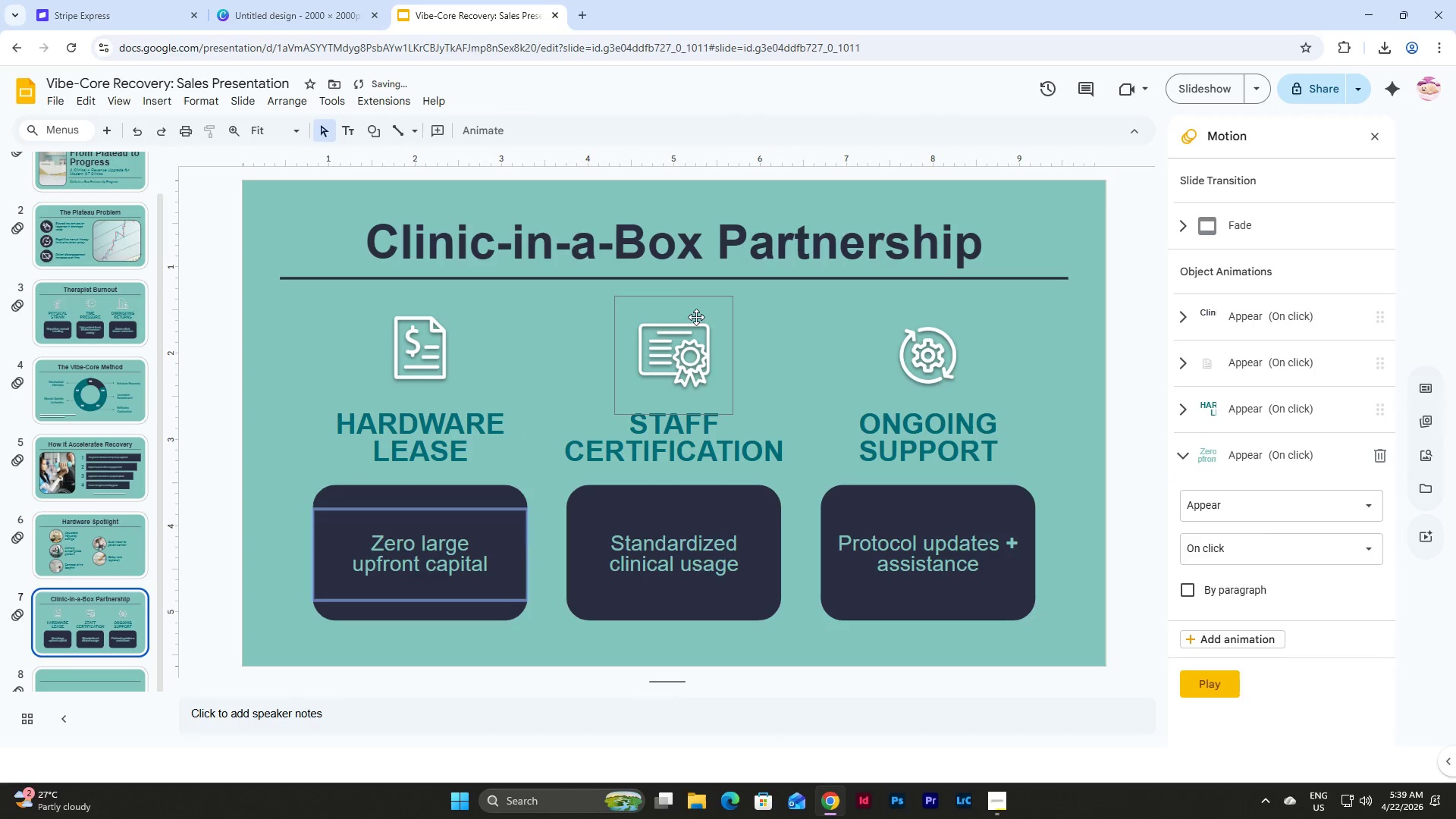 
left_click([687, 318])
 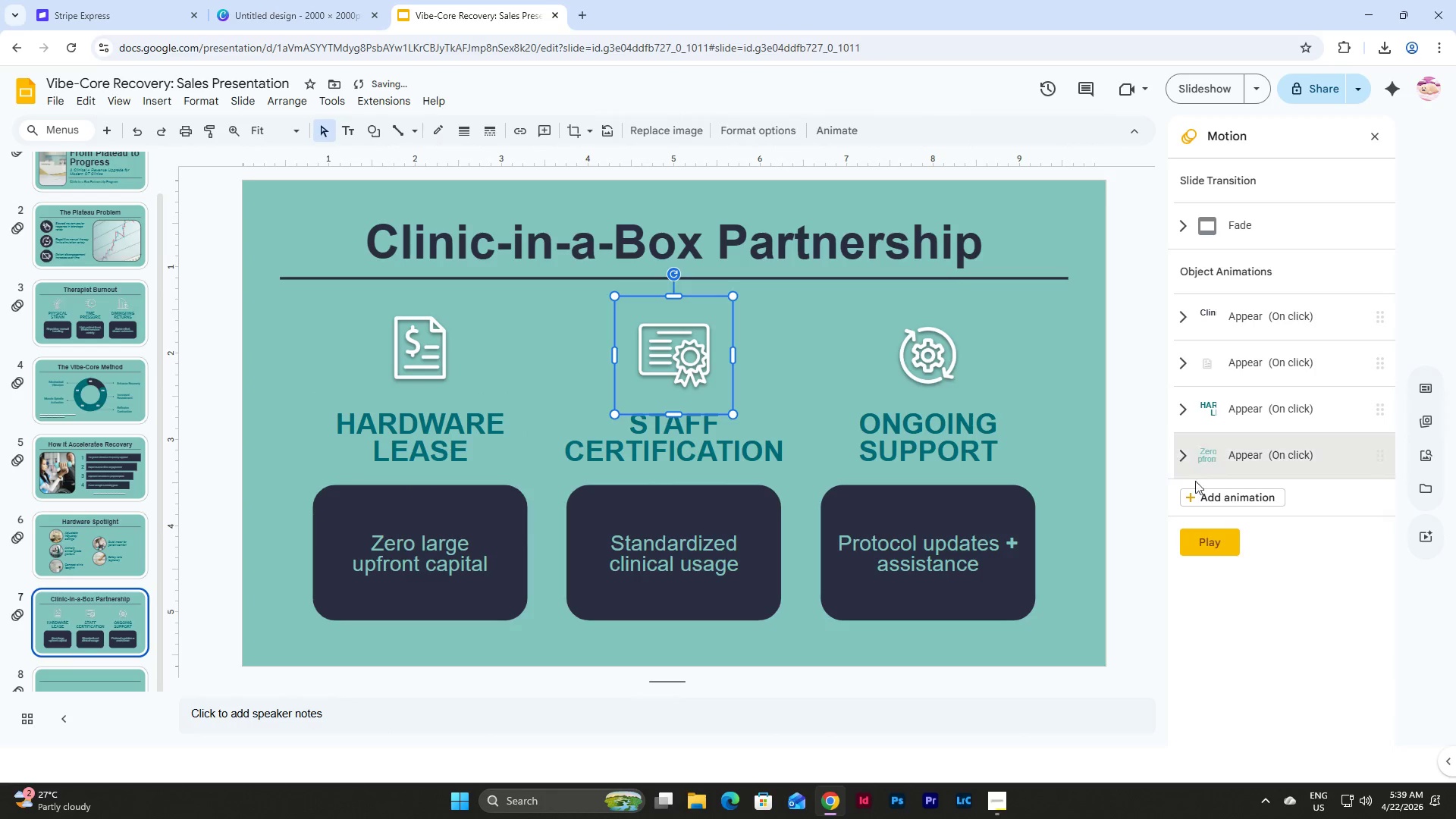 
left_click([1217, 500])
 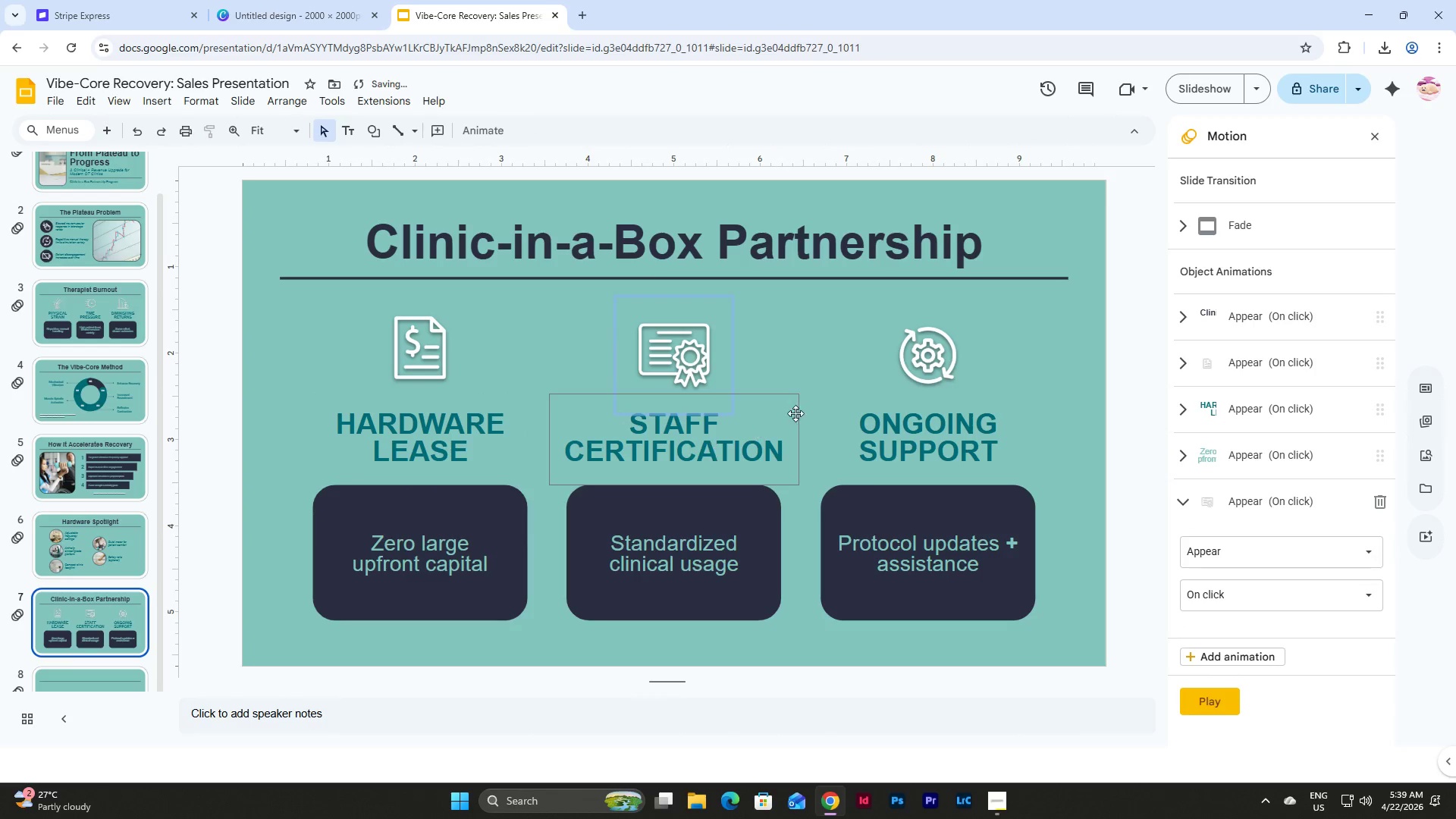 
left_click([802, 403])
 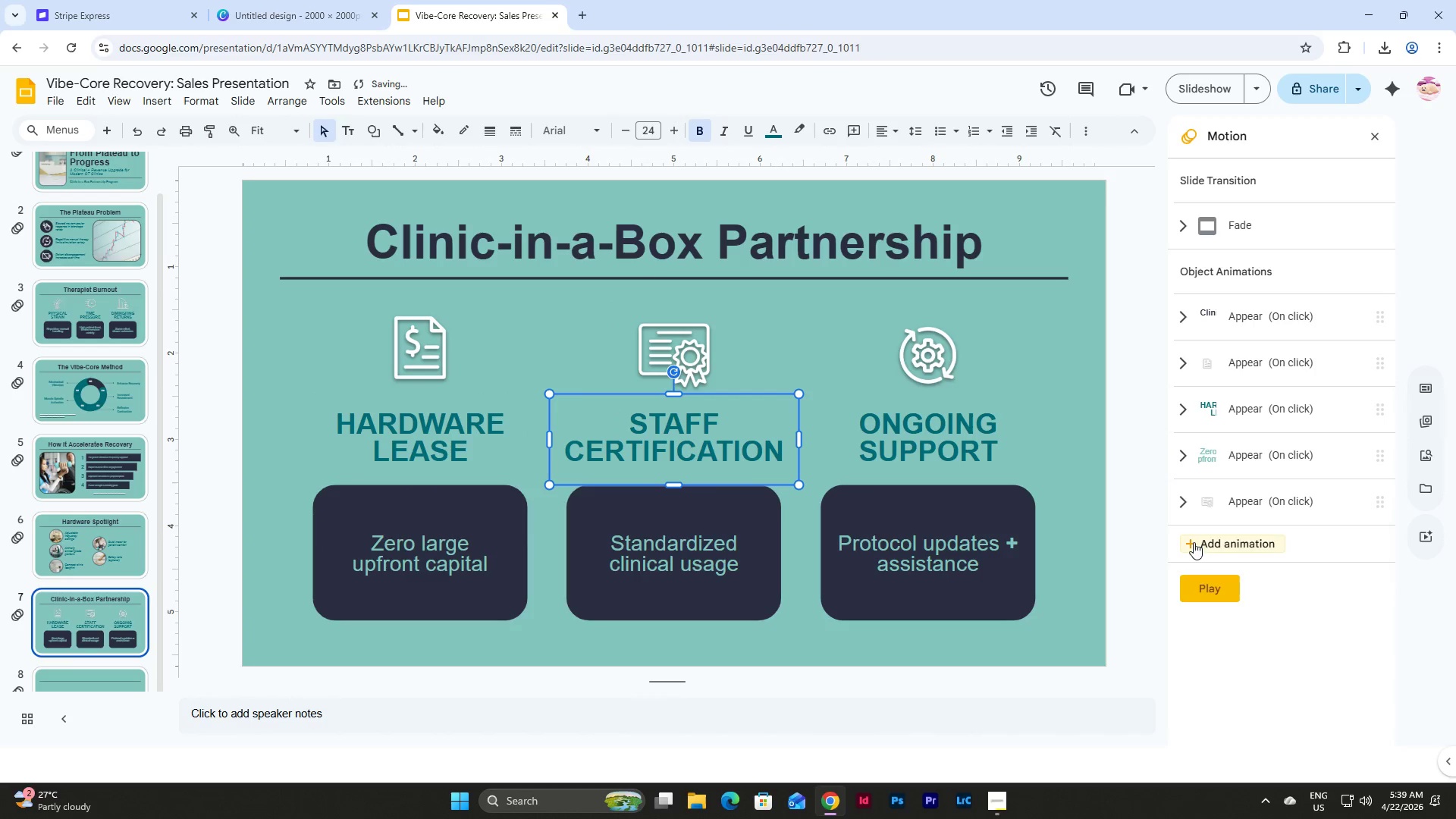 
left_click([1207, 544])
 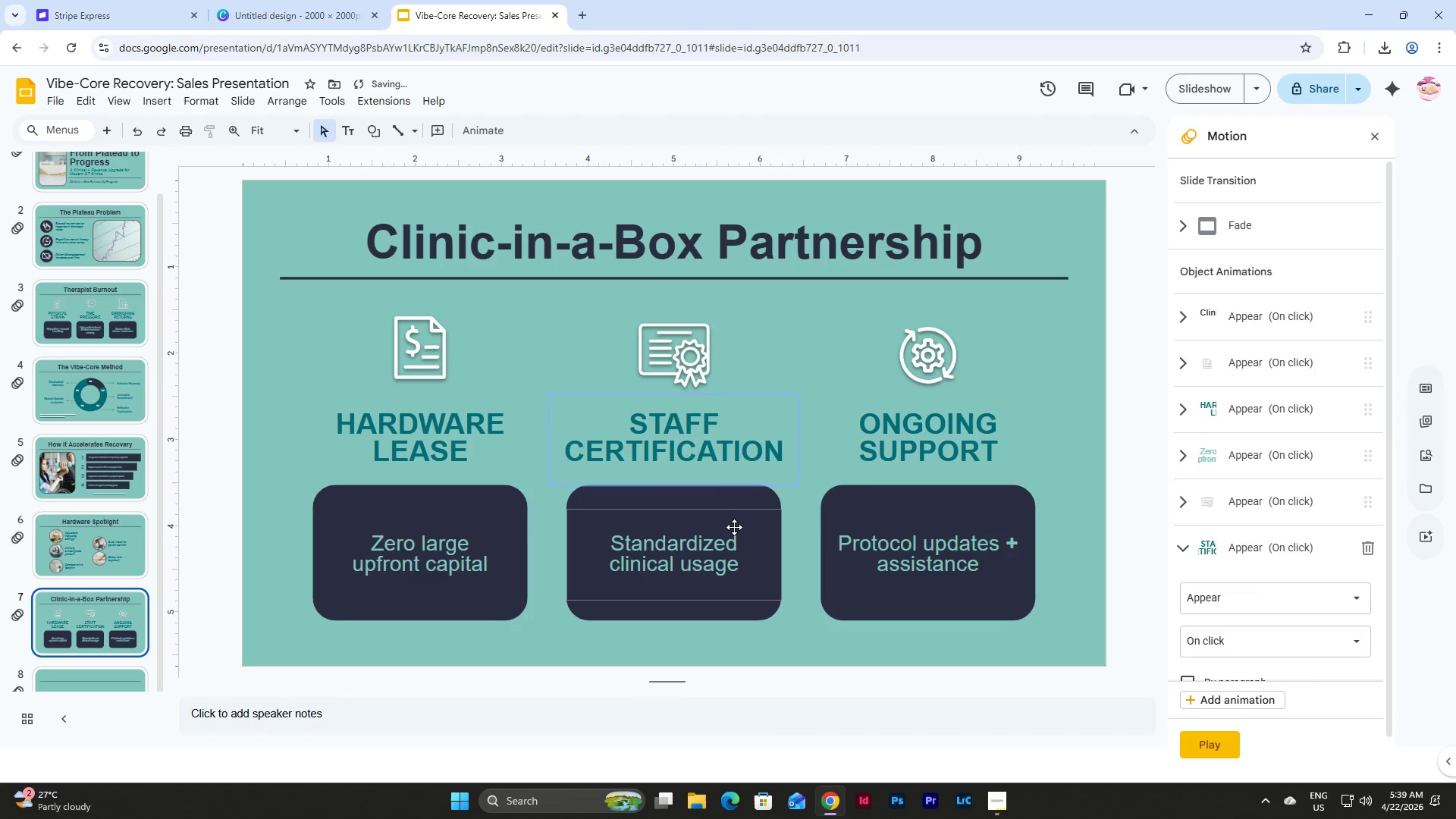 
left_click([739, 517])
 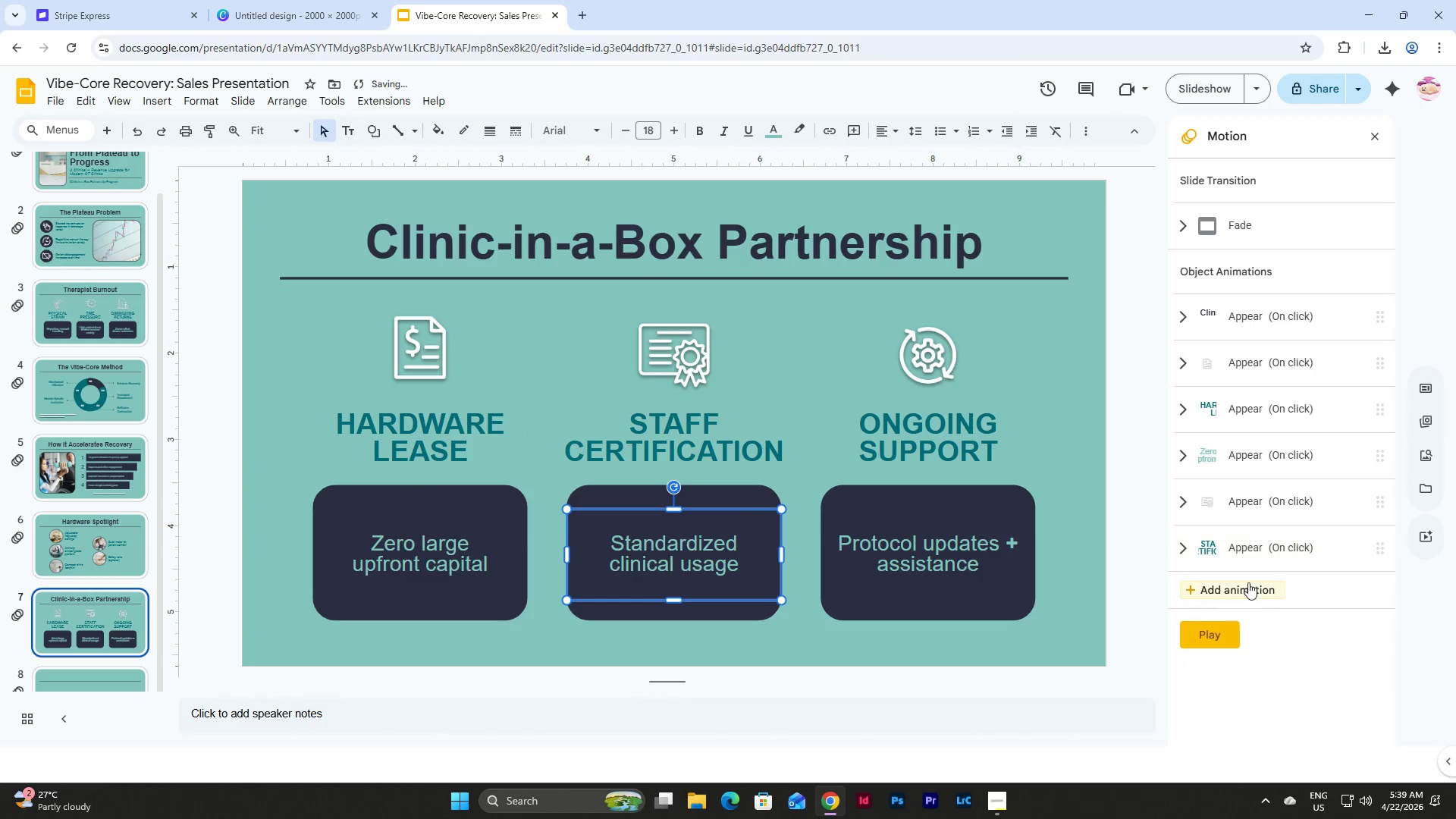 
left_click([1248, 582])
 